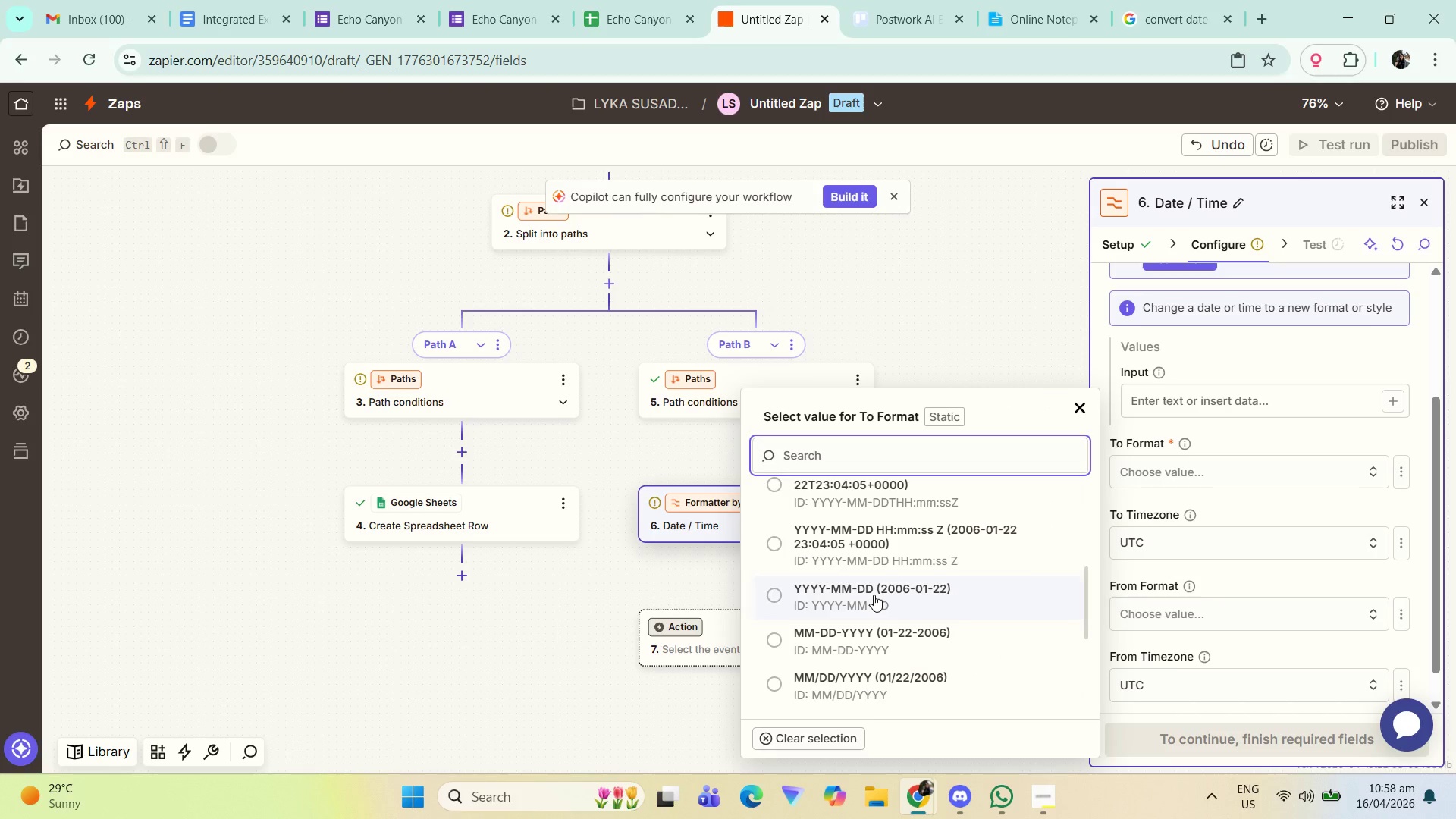 
left_click([871, 599])
 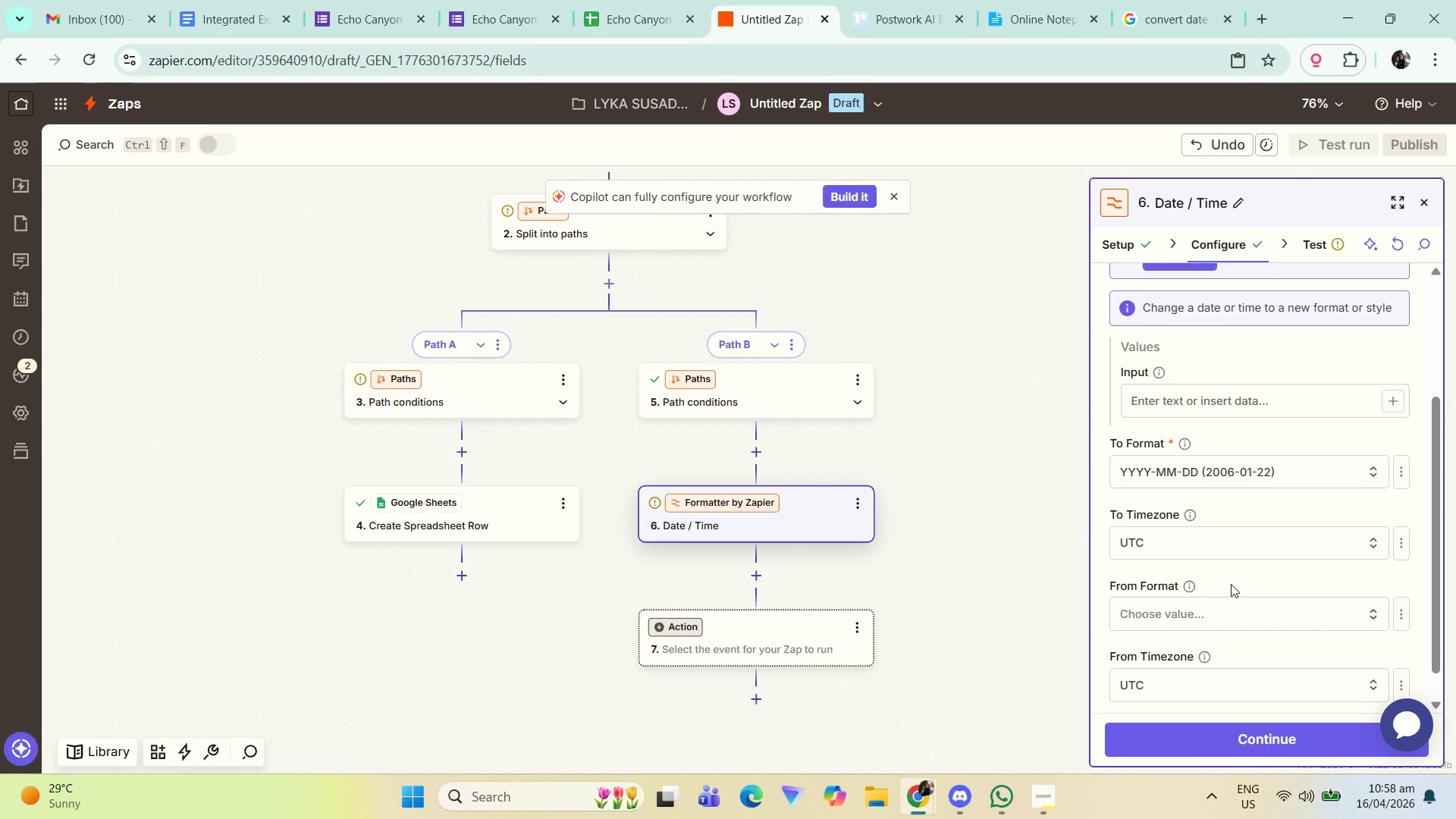 
scroll: coordinate [1245, 564], scroll_direction: down, amount: 1.0
 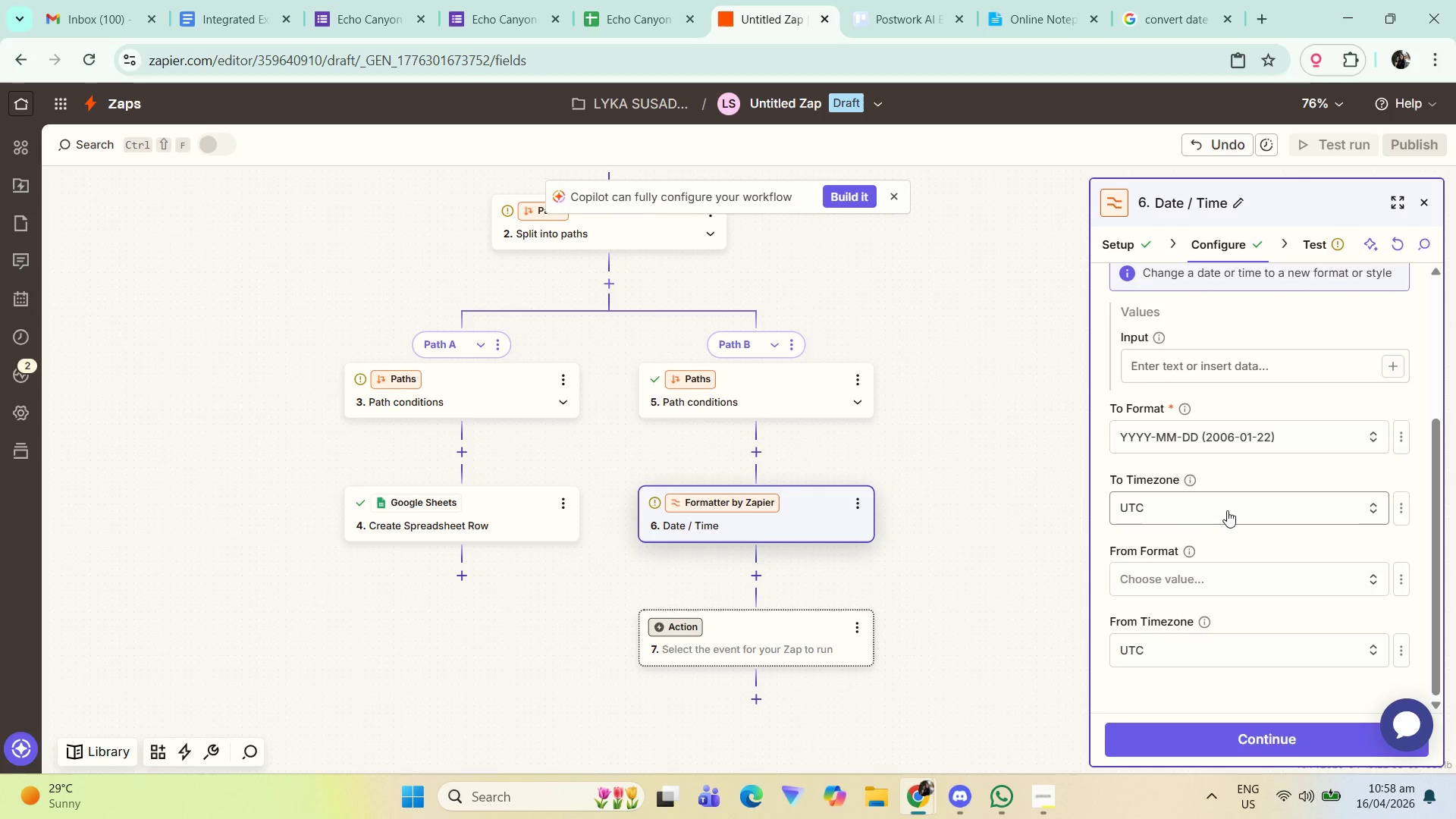 
left_click([1187, 579])
 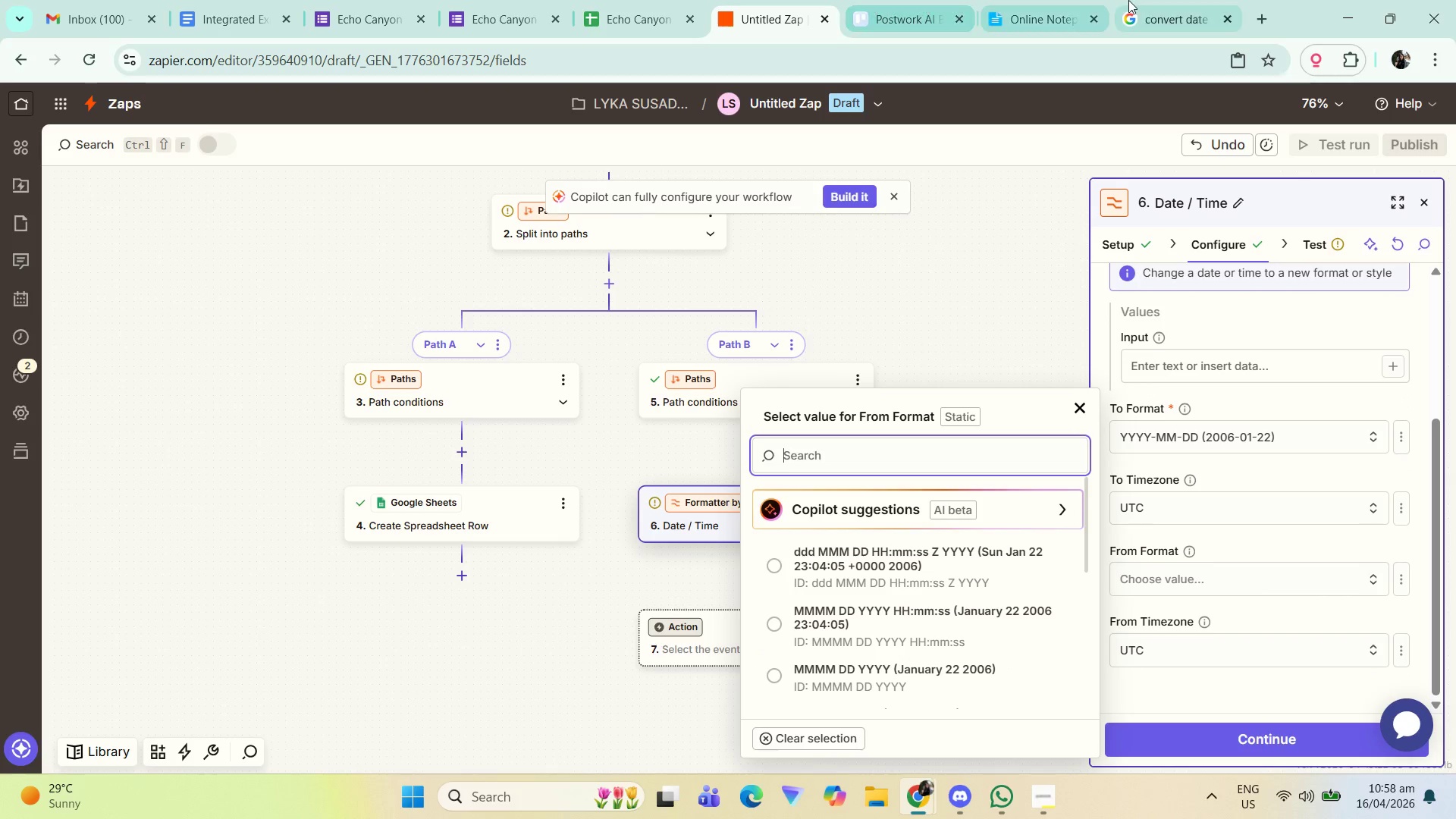 
left_click([1137, 0])
 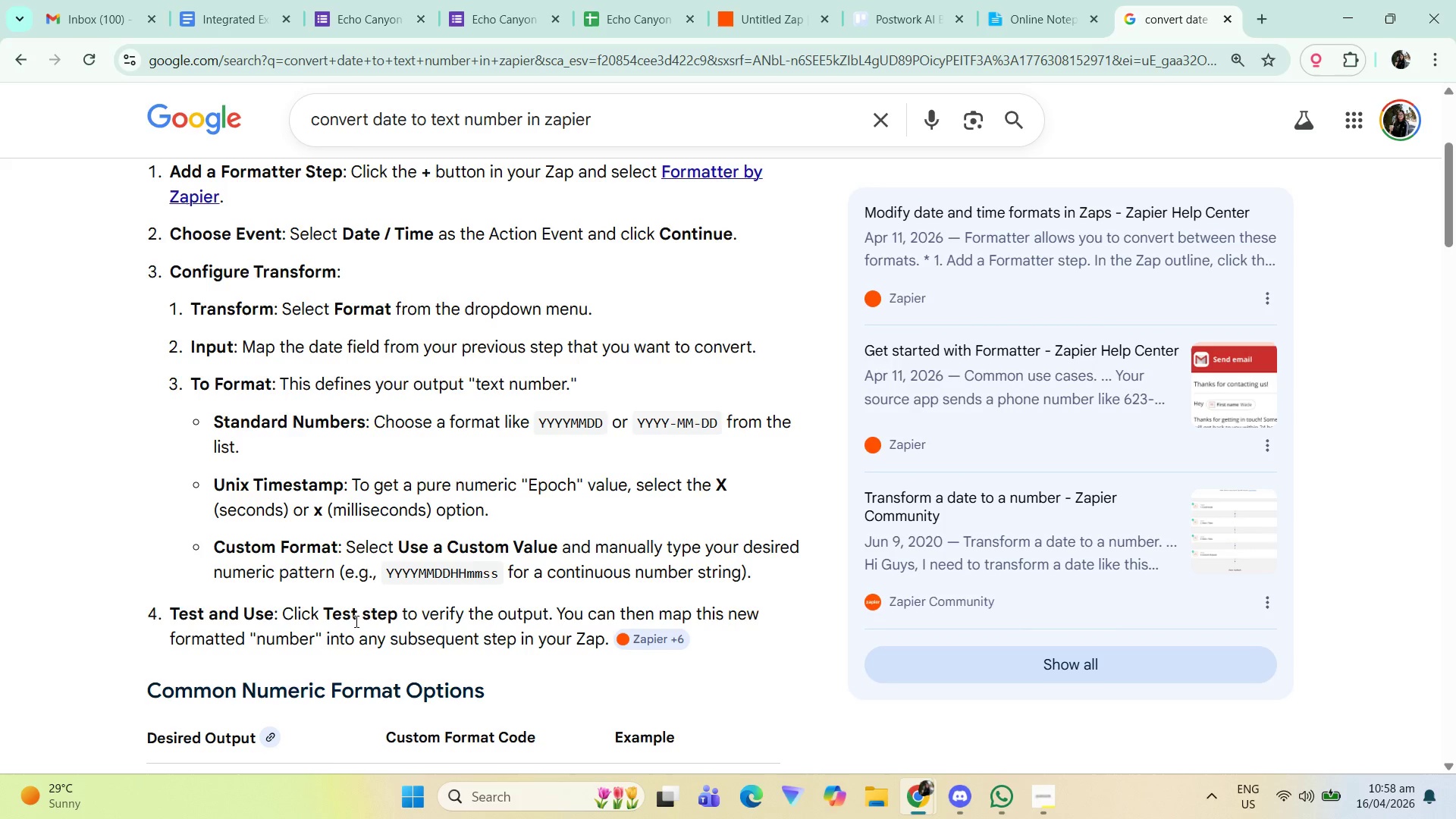 
wait(23.28)
 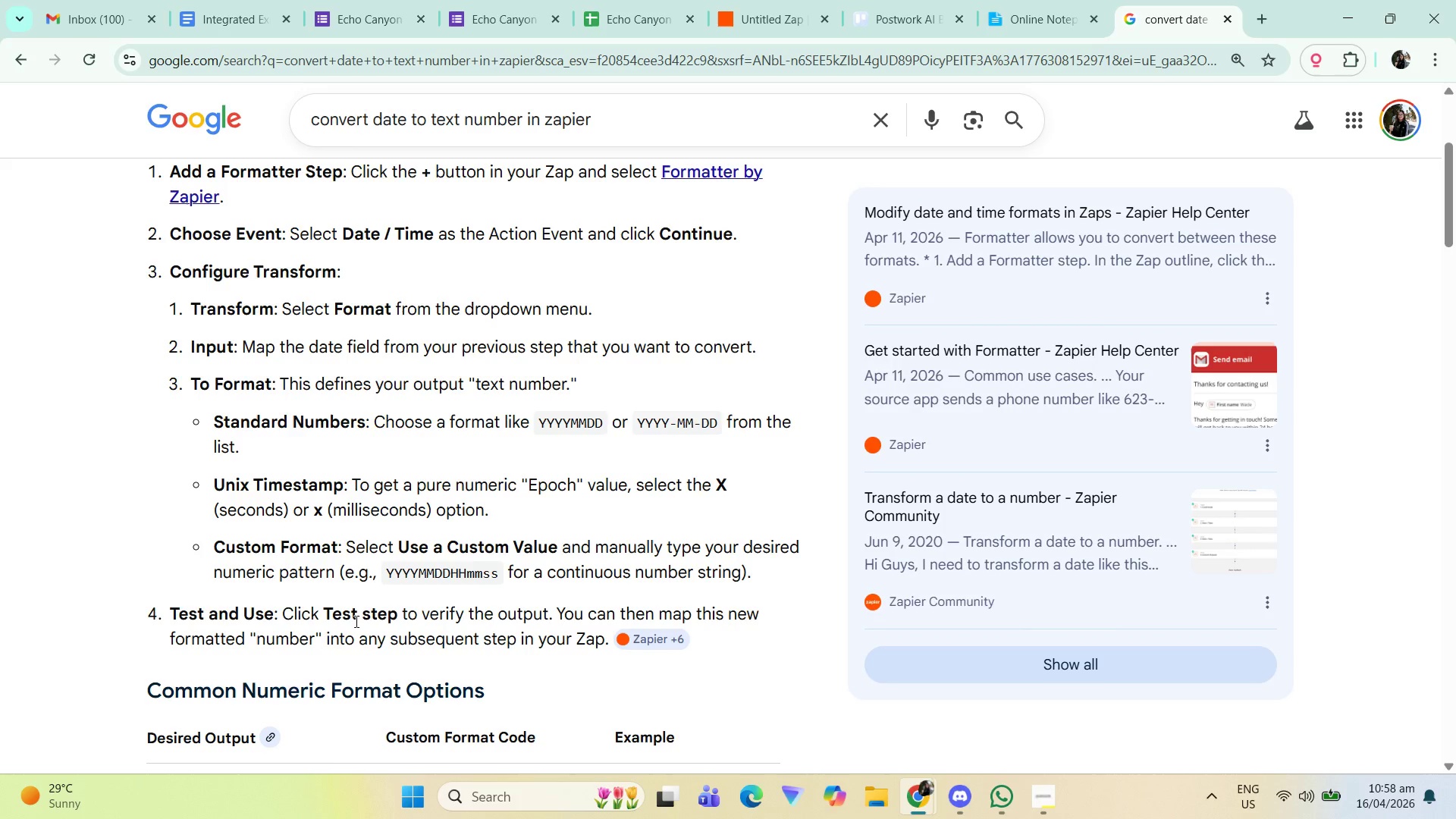 
scroll: coordinate [513, 644], scroll_direction: down, amount: 2.0
 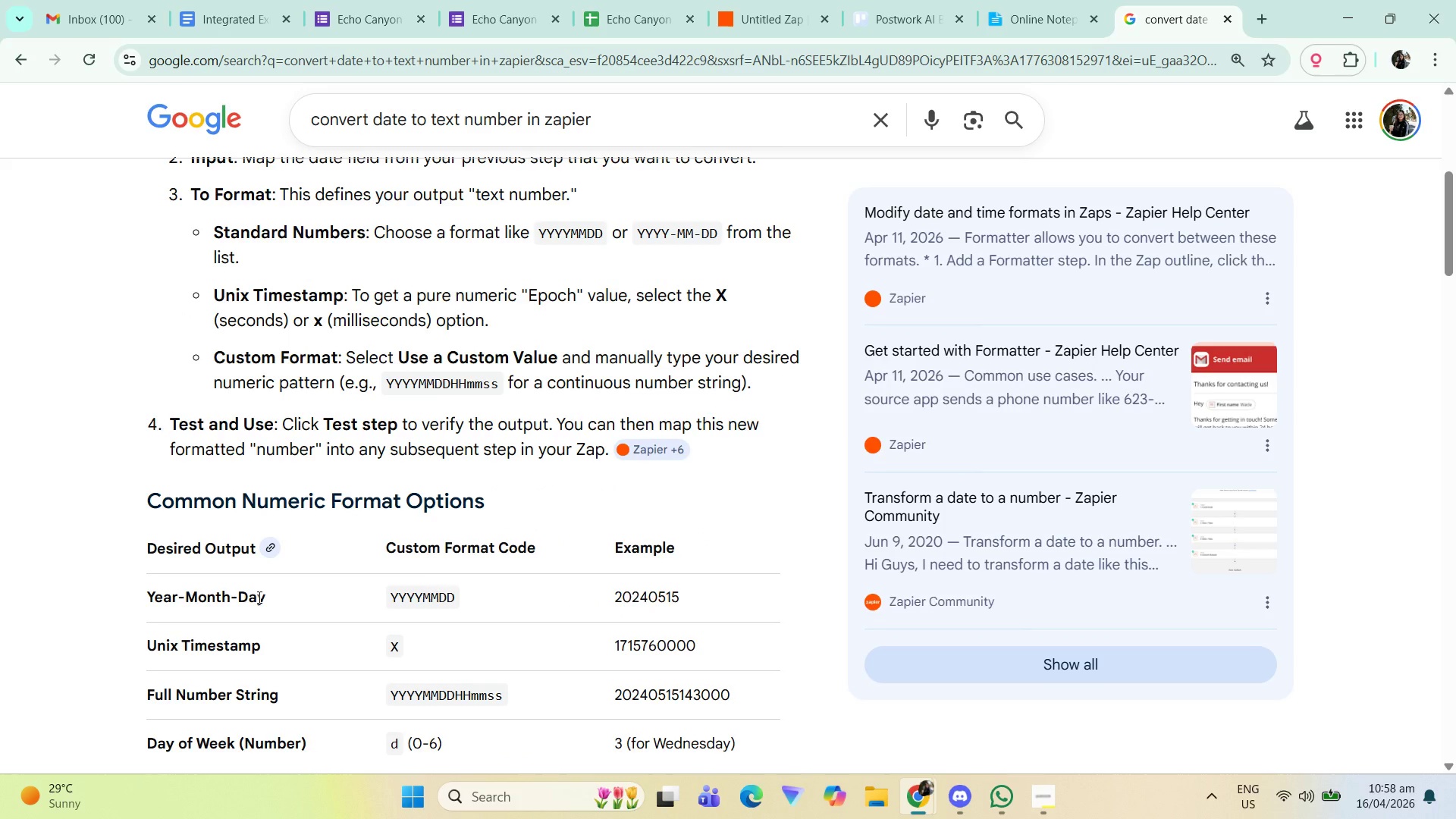 
left_click_drag(start_coordinate=[193, 595], to_coordinate=[392, 603])
 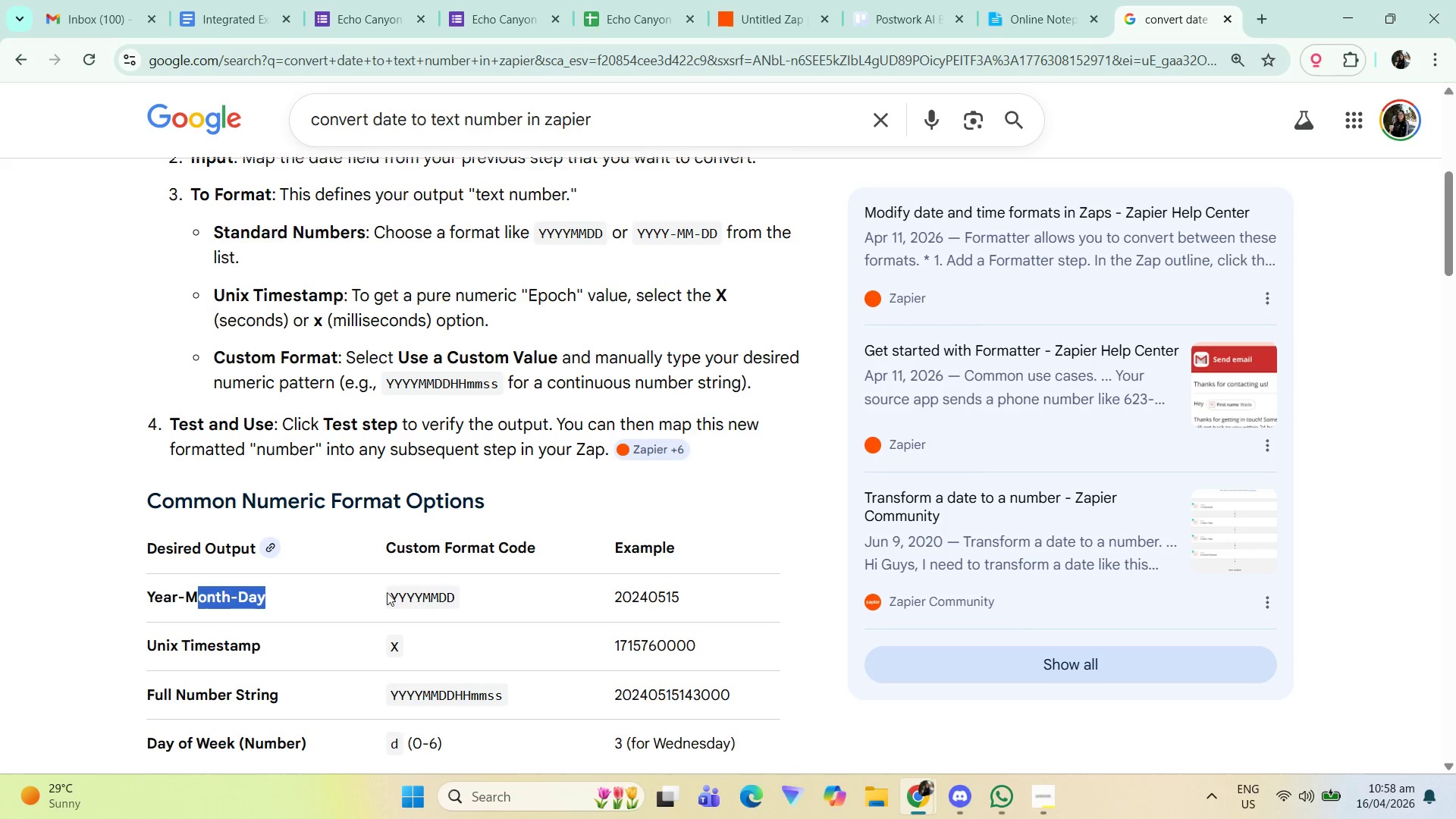 
left_click_drag(start_coordinate=[387, 592], to_coordinate=[500, 592])
 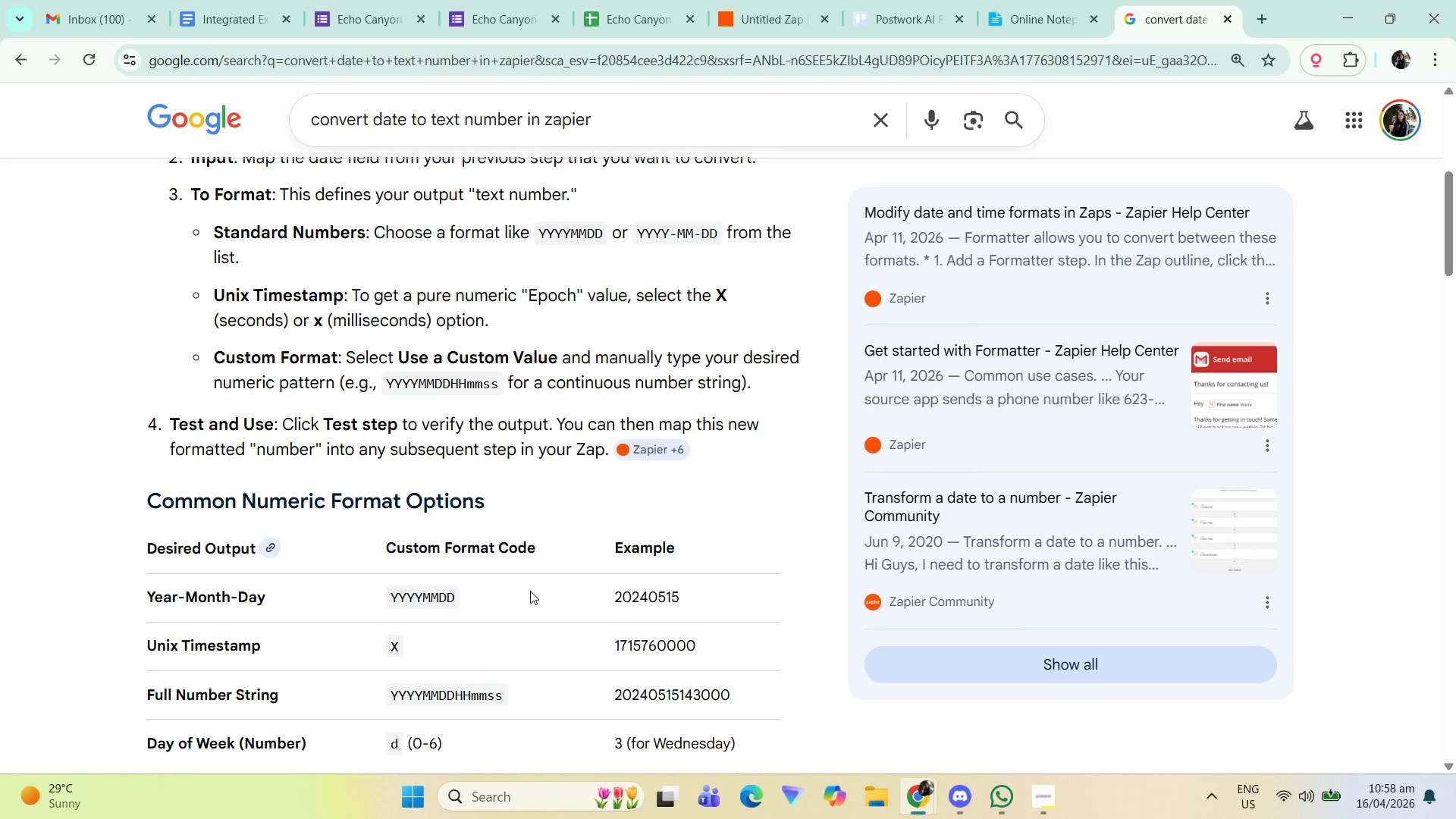 
double_click([530, 591])
 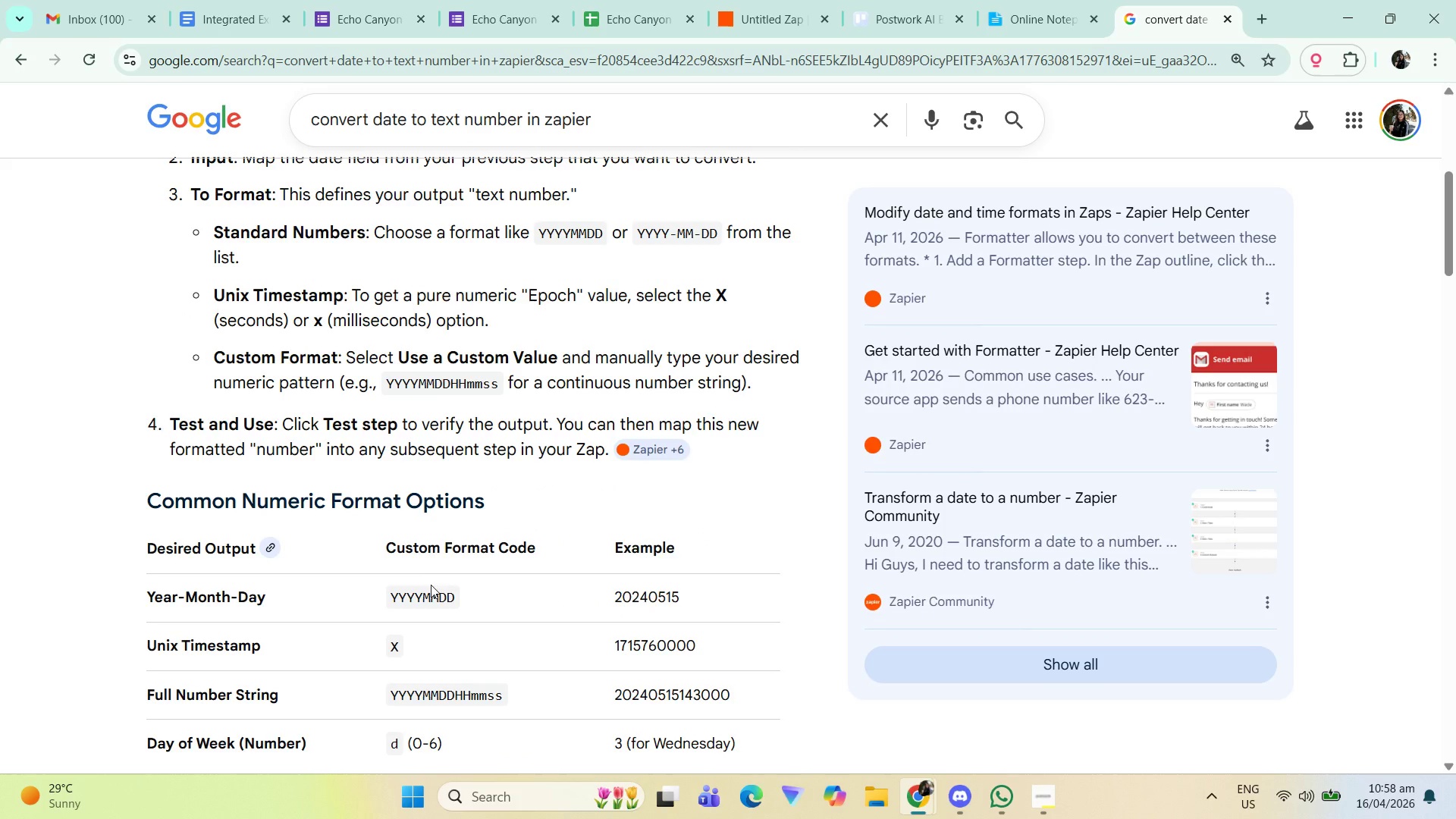 
triple_click([431, 585])
 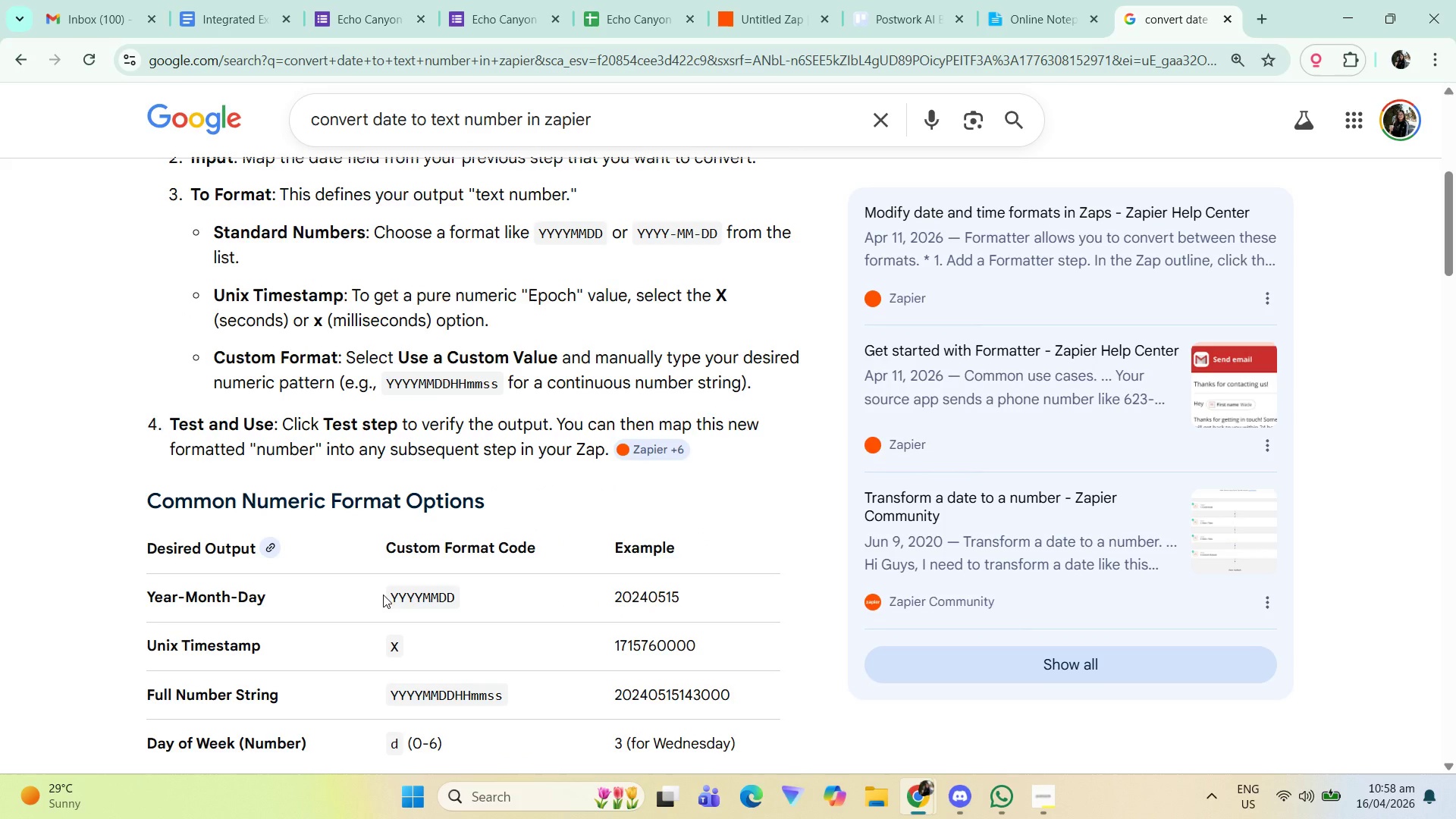 
left_click_drag(start_coordinate=[383, 595], to_coordinate=[475, 604])
 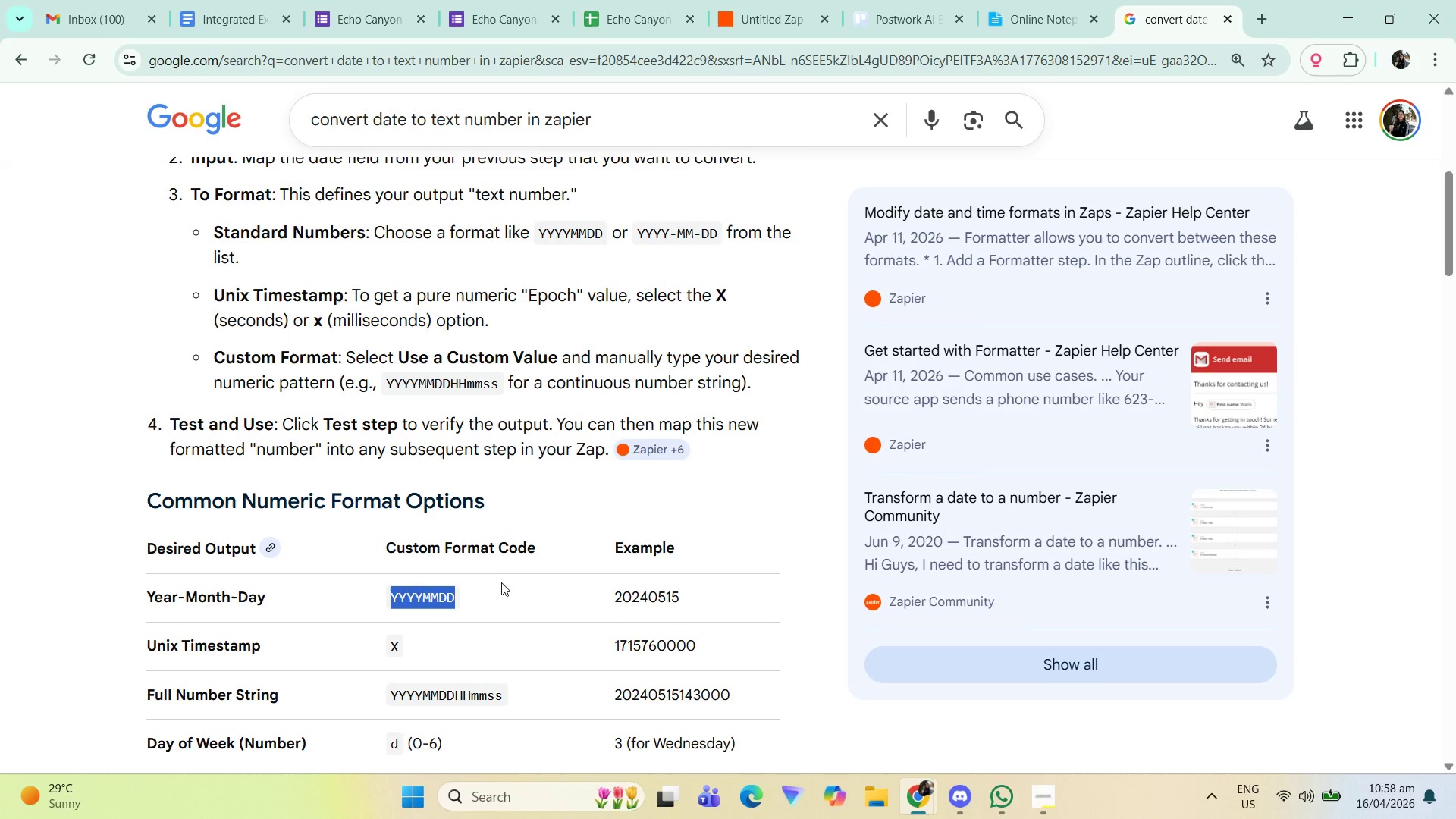 
key(Control+C)
 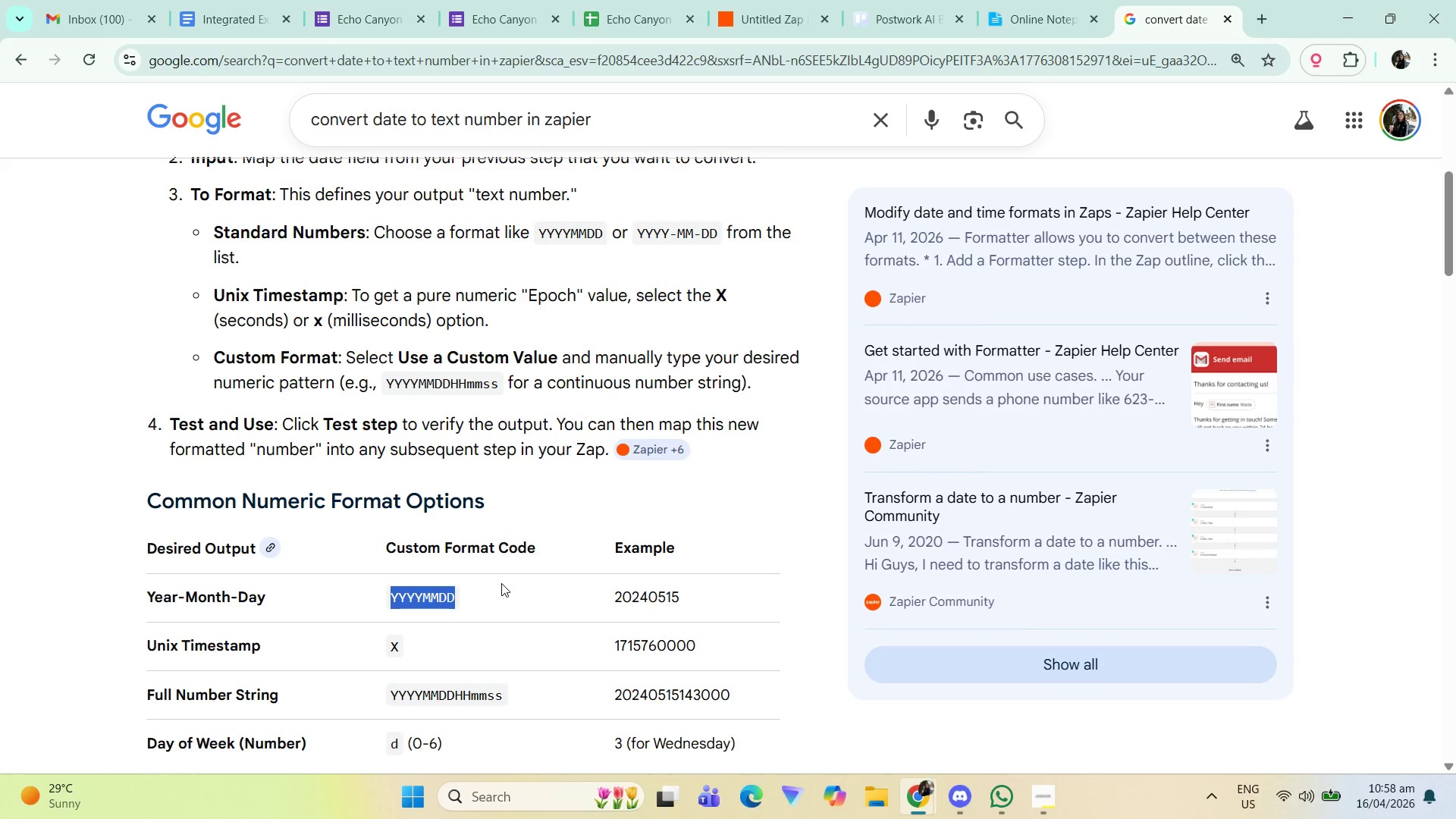 
key(Control+C)
 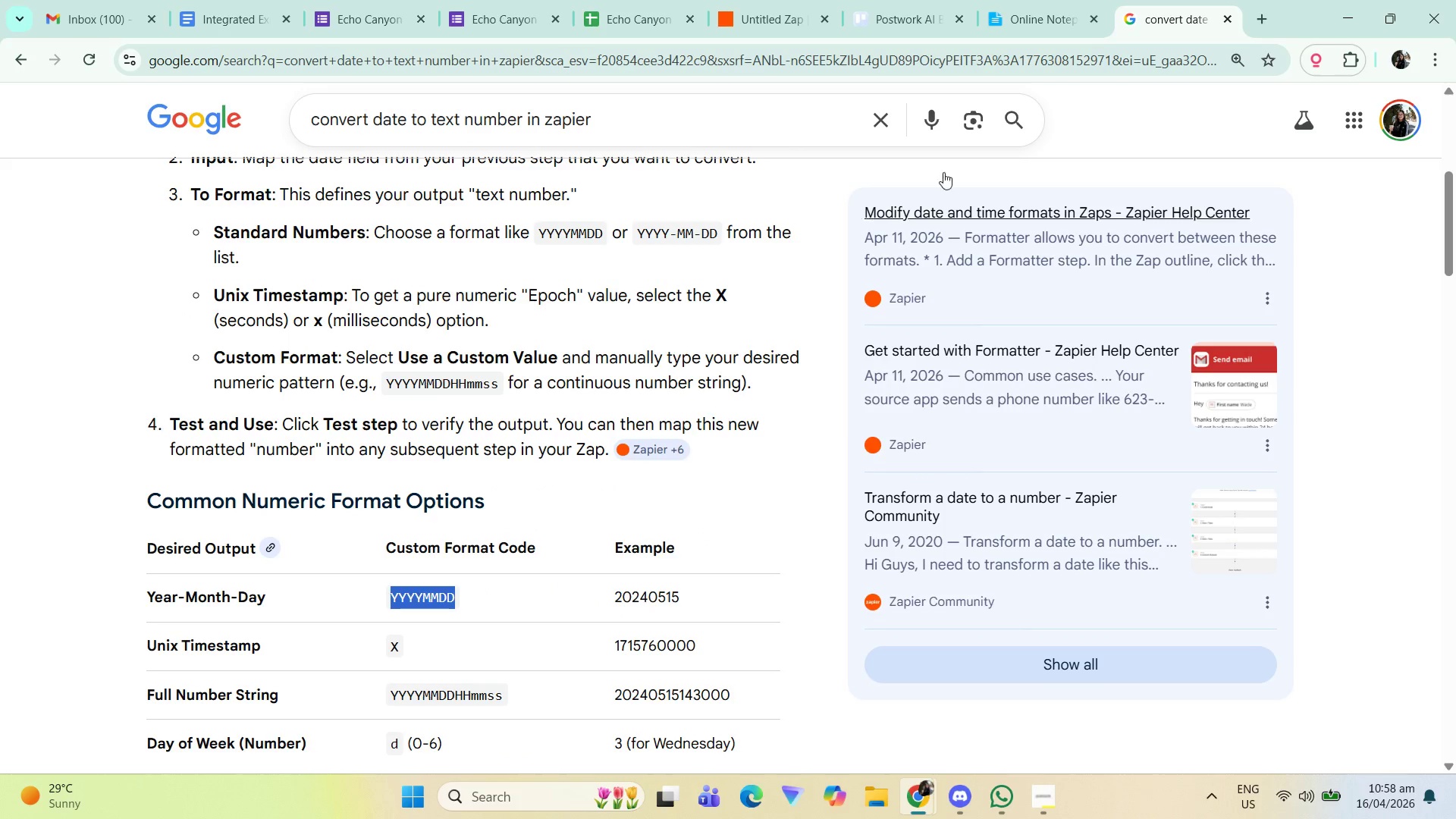 
left_click([990, 0])
 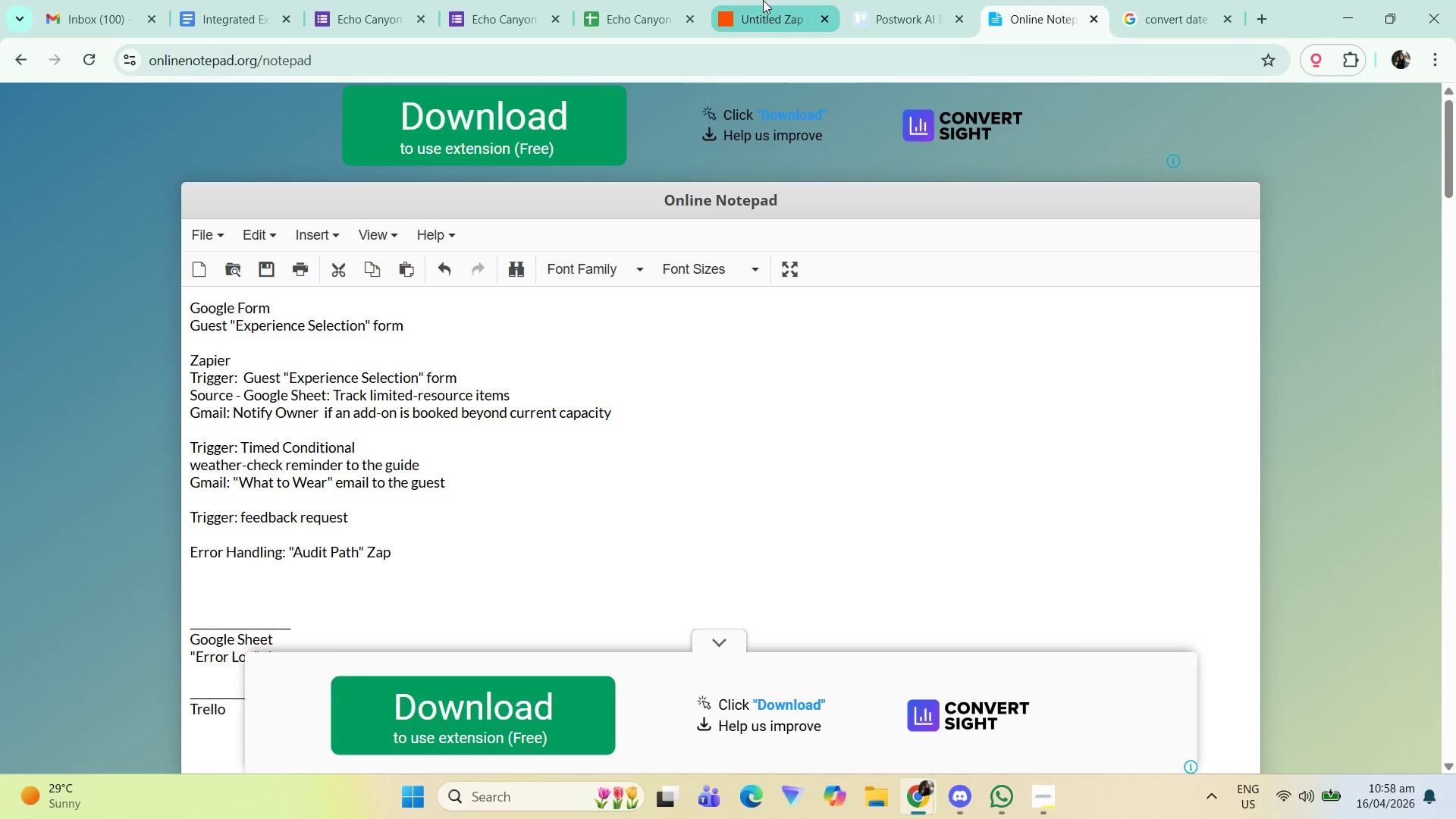 
left_click([763, 0])
 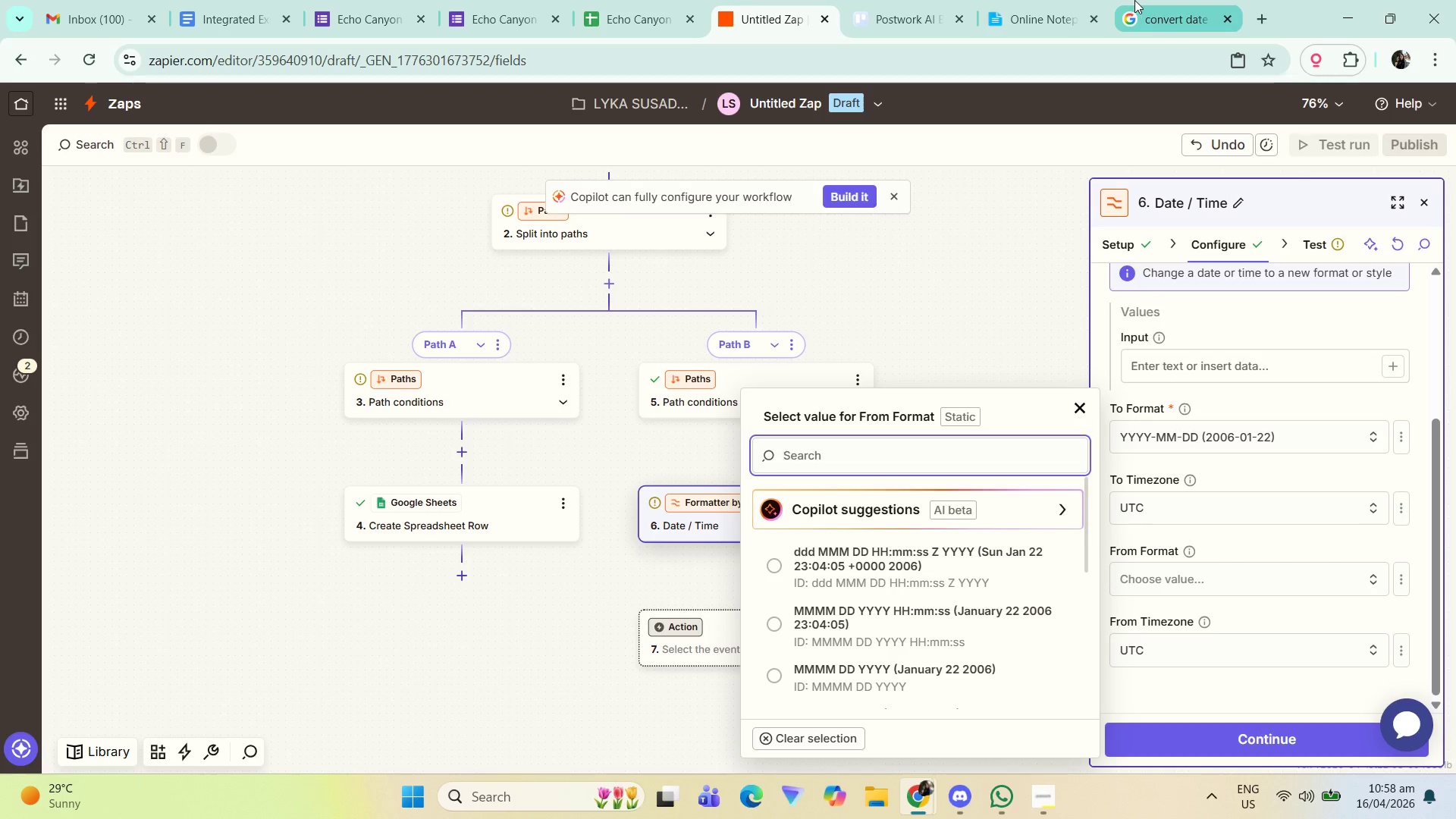 
left_click([1134, 0])
 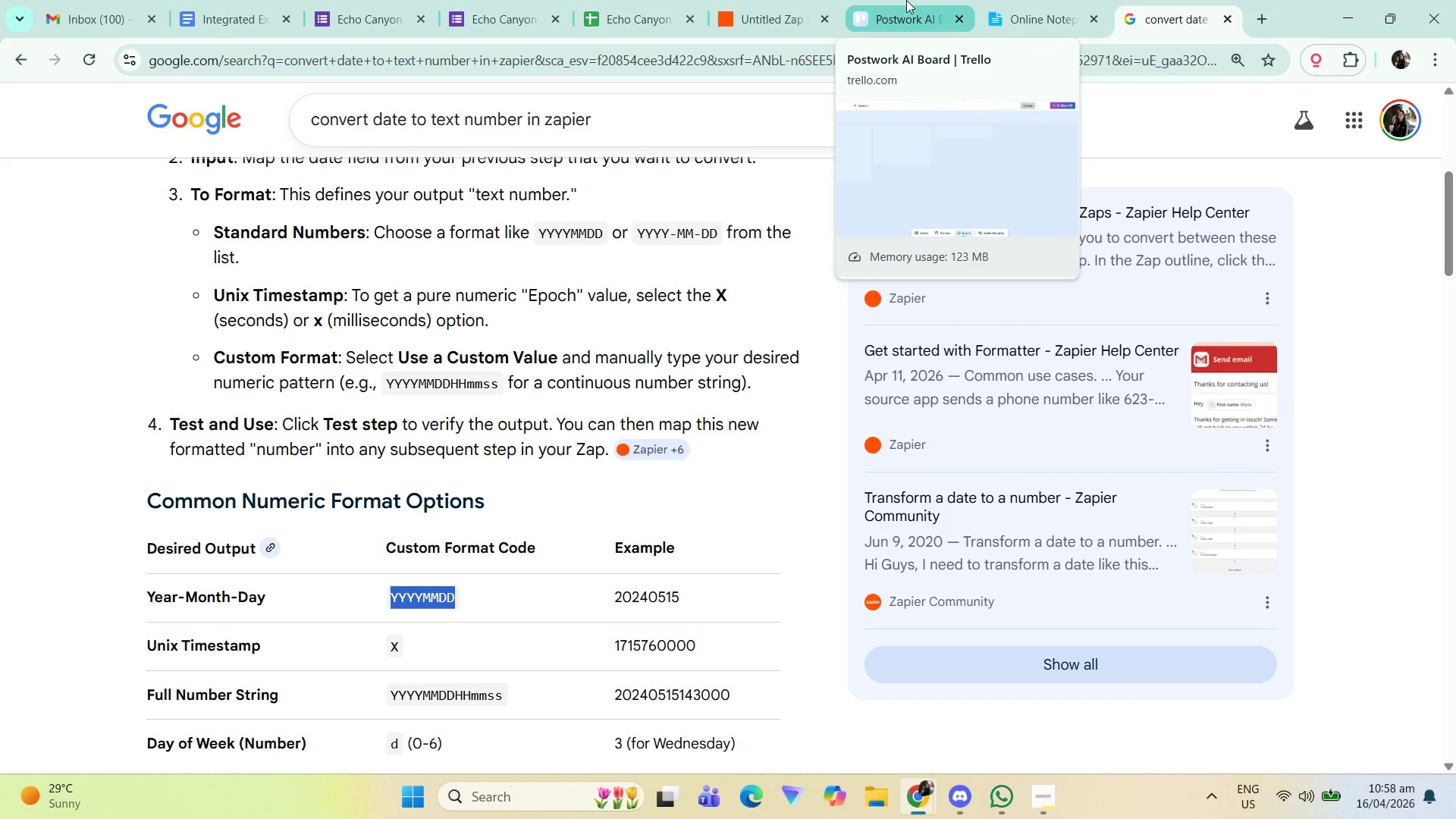 
double_click([763, 0])
 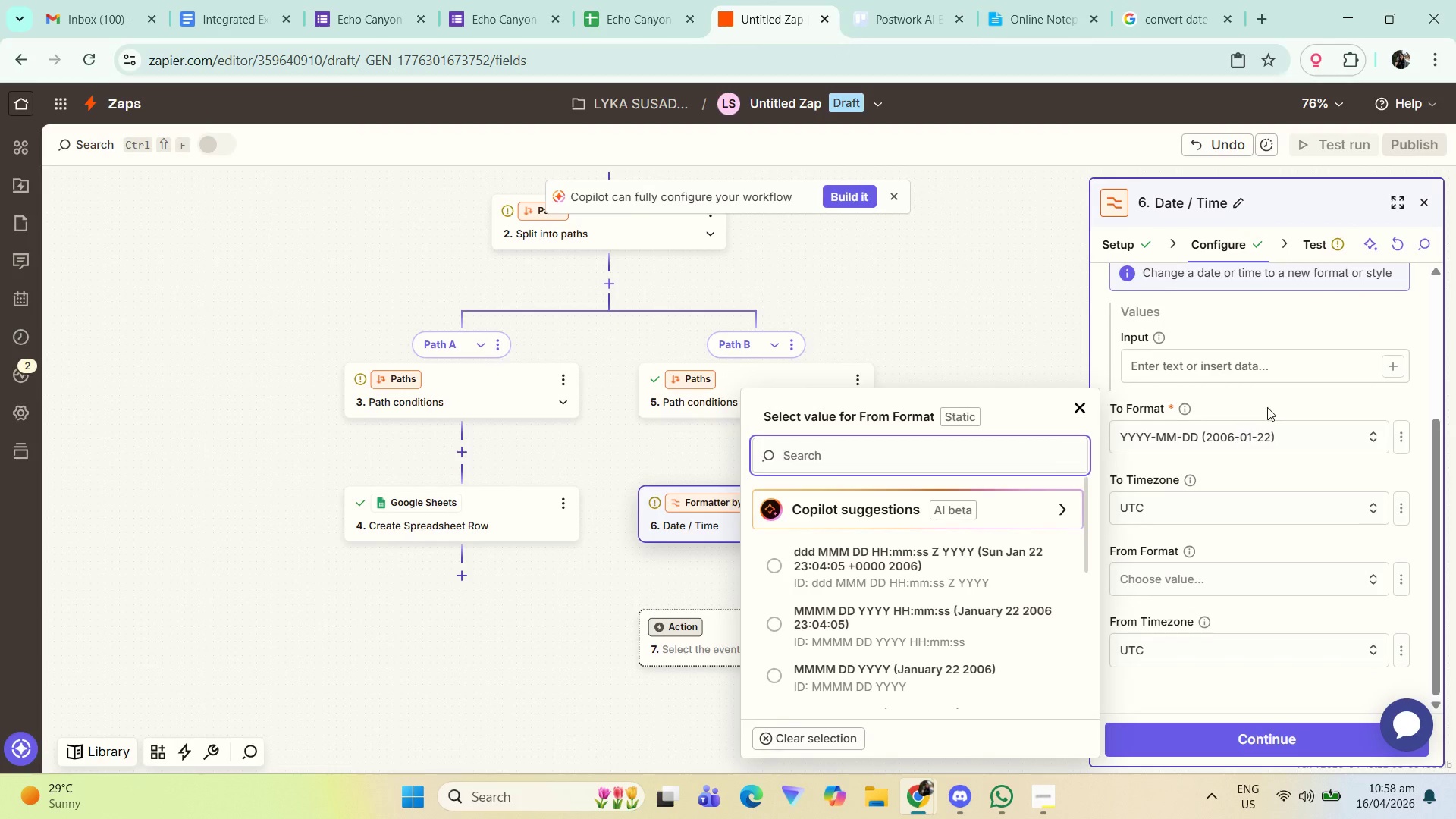 
left_click([1282, 330])
 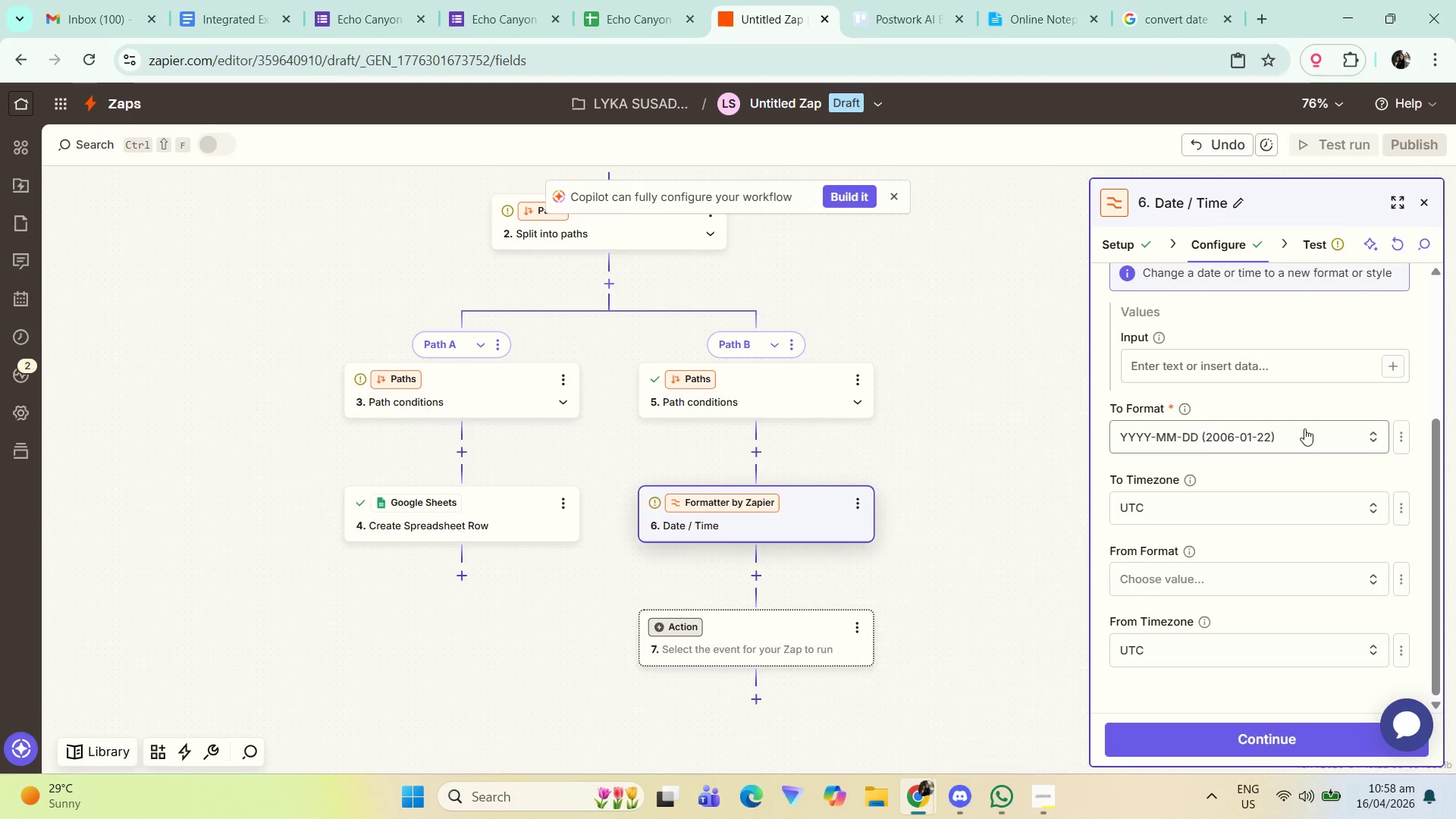 
left_click([1335, 427])
 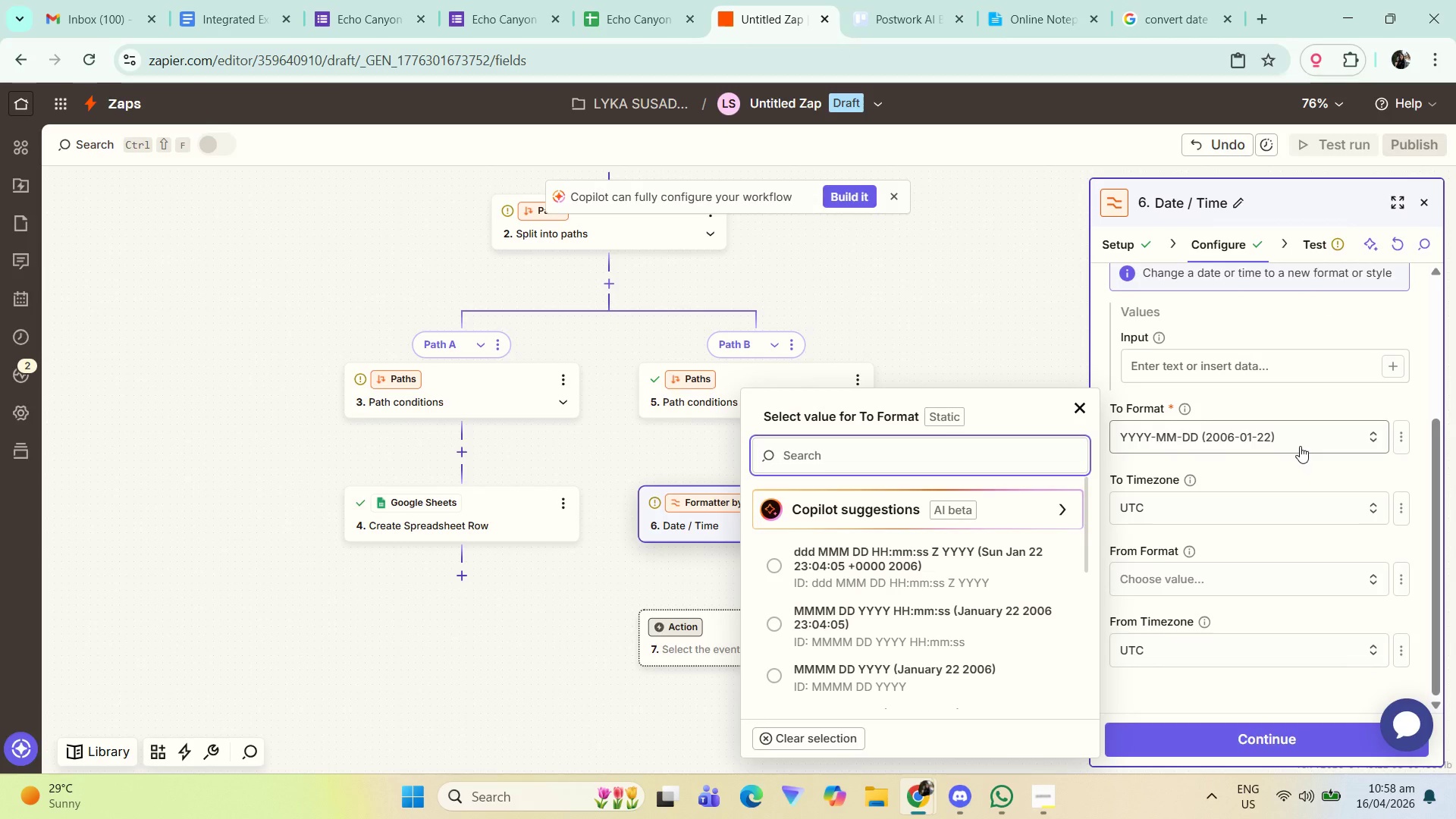 
left_click([1292, 435])
 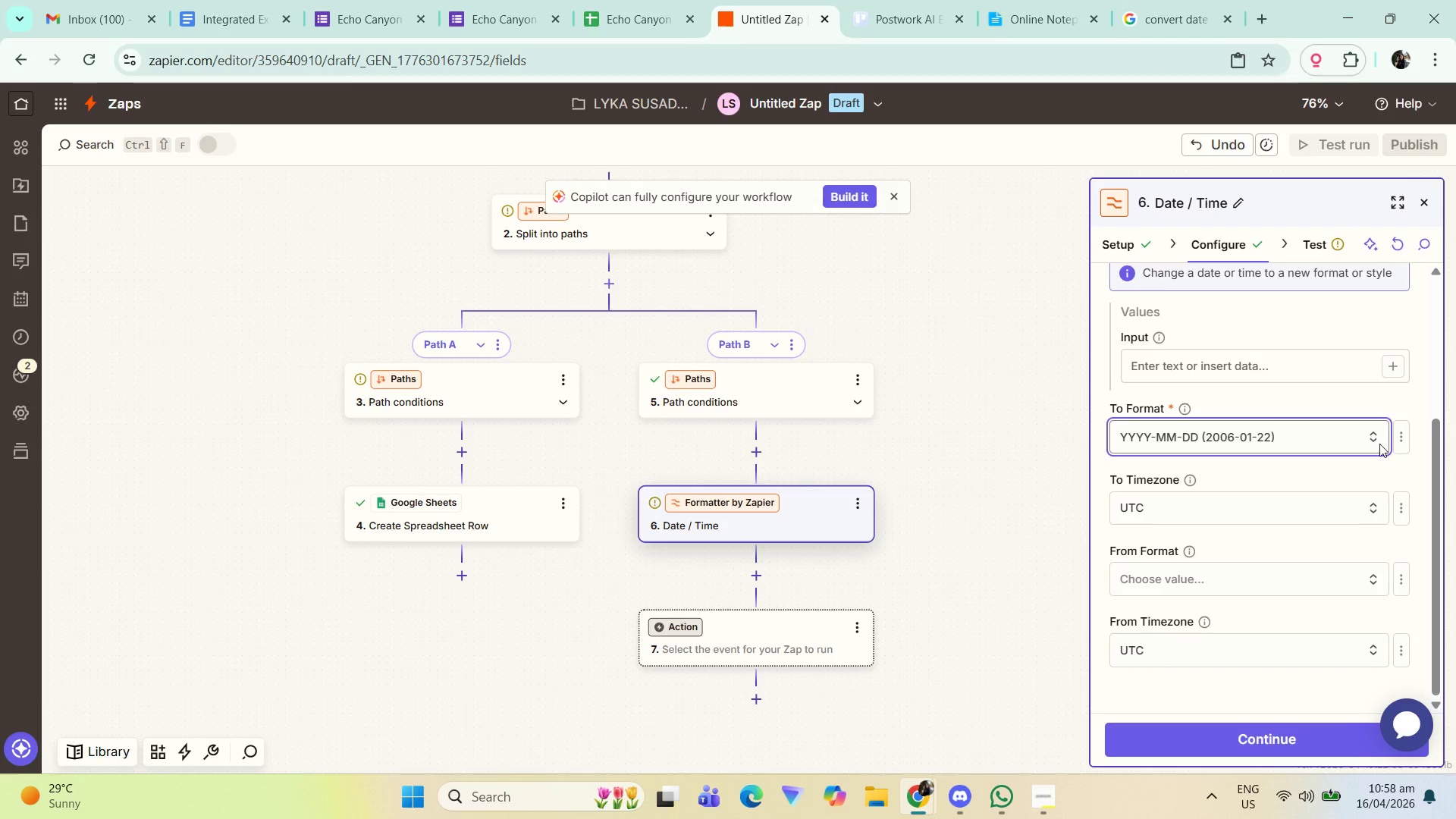 
left_click([1347, 433])
 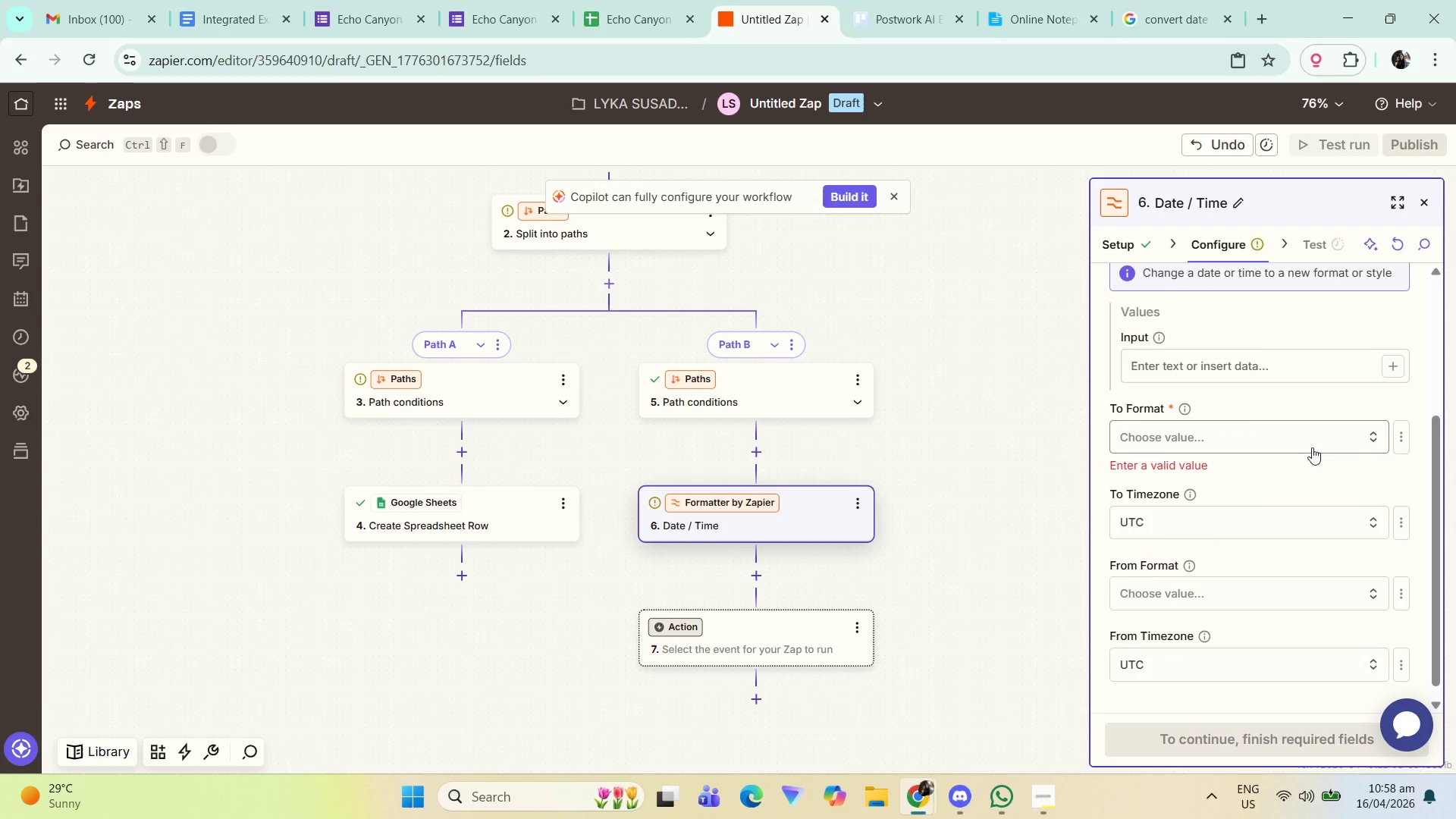 
left_click([1400, 440])
 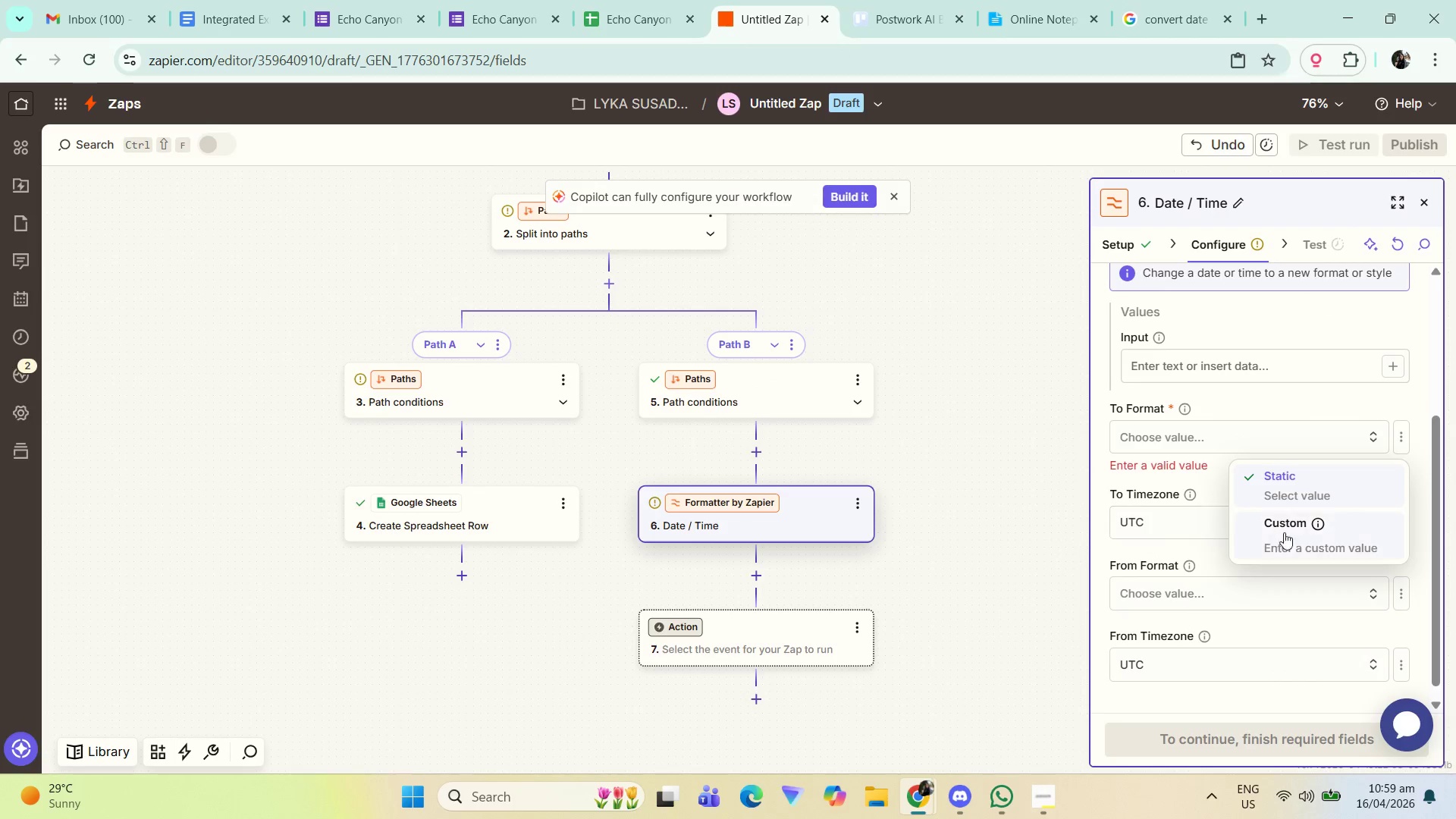 
left_click([1285, 532])
 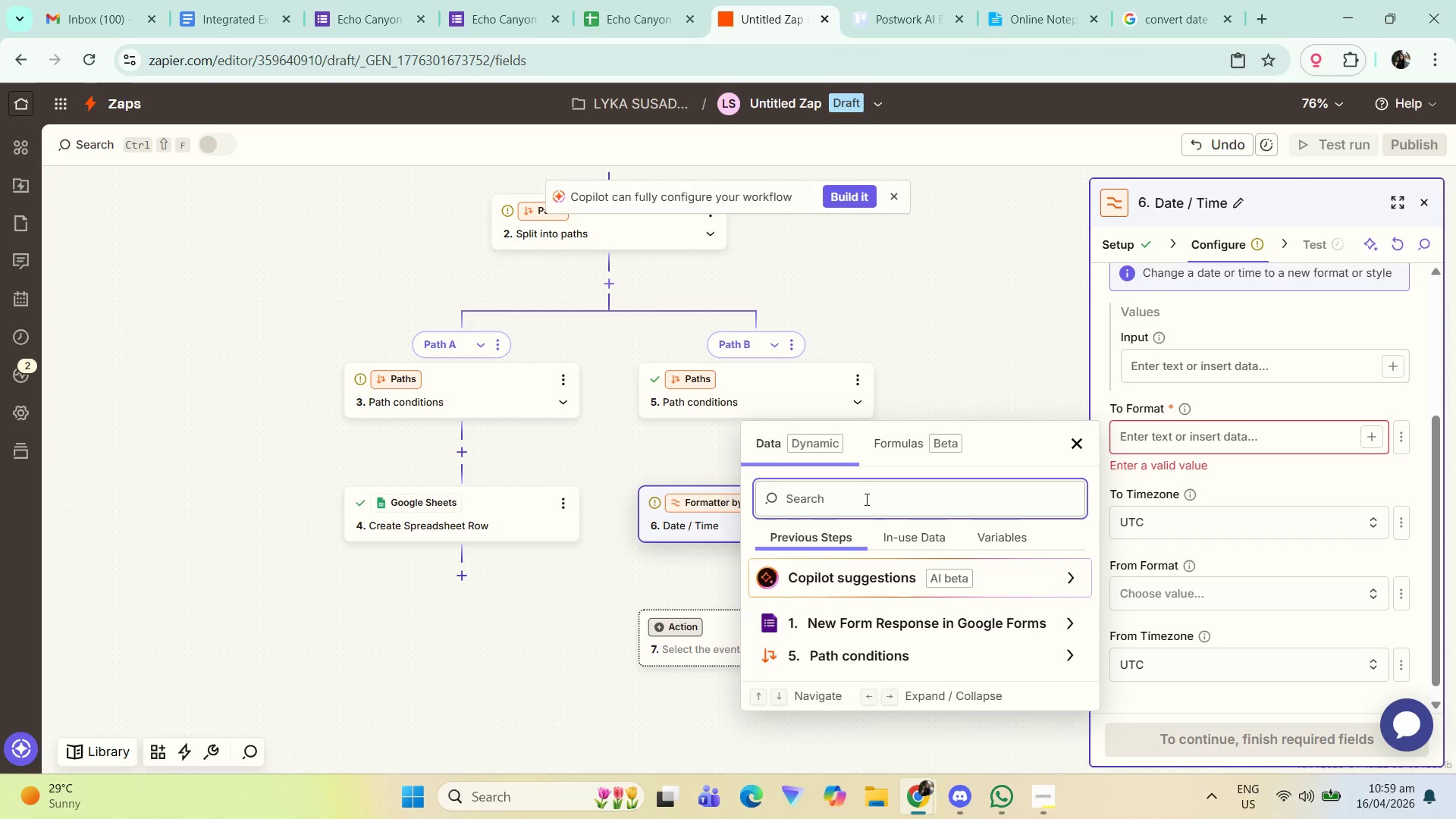 
left_click([865, 499])
 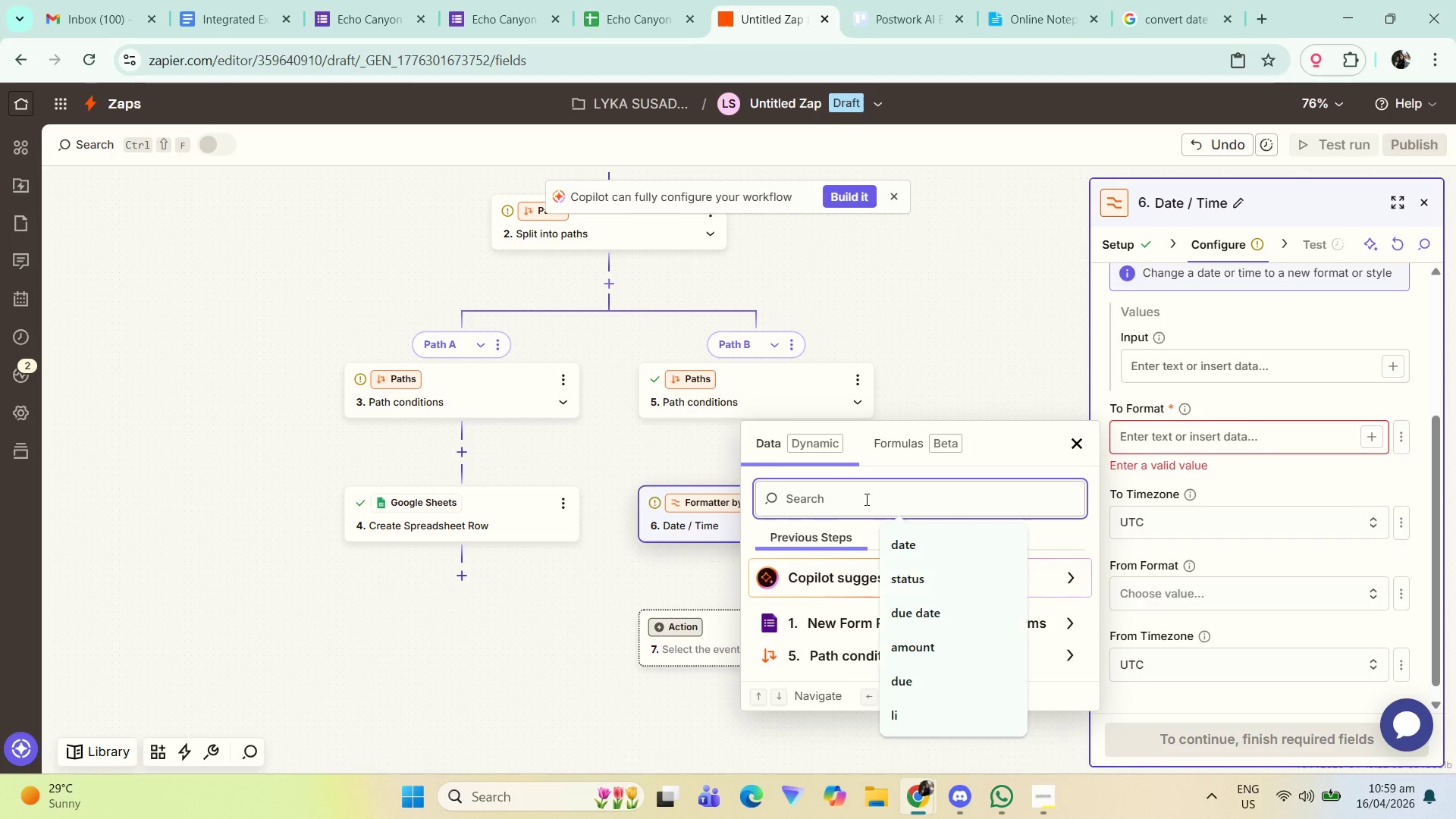 
key(Control+V)
 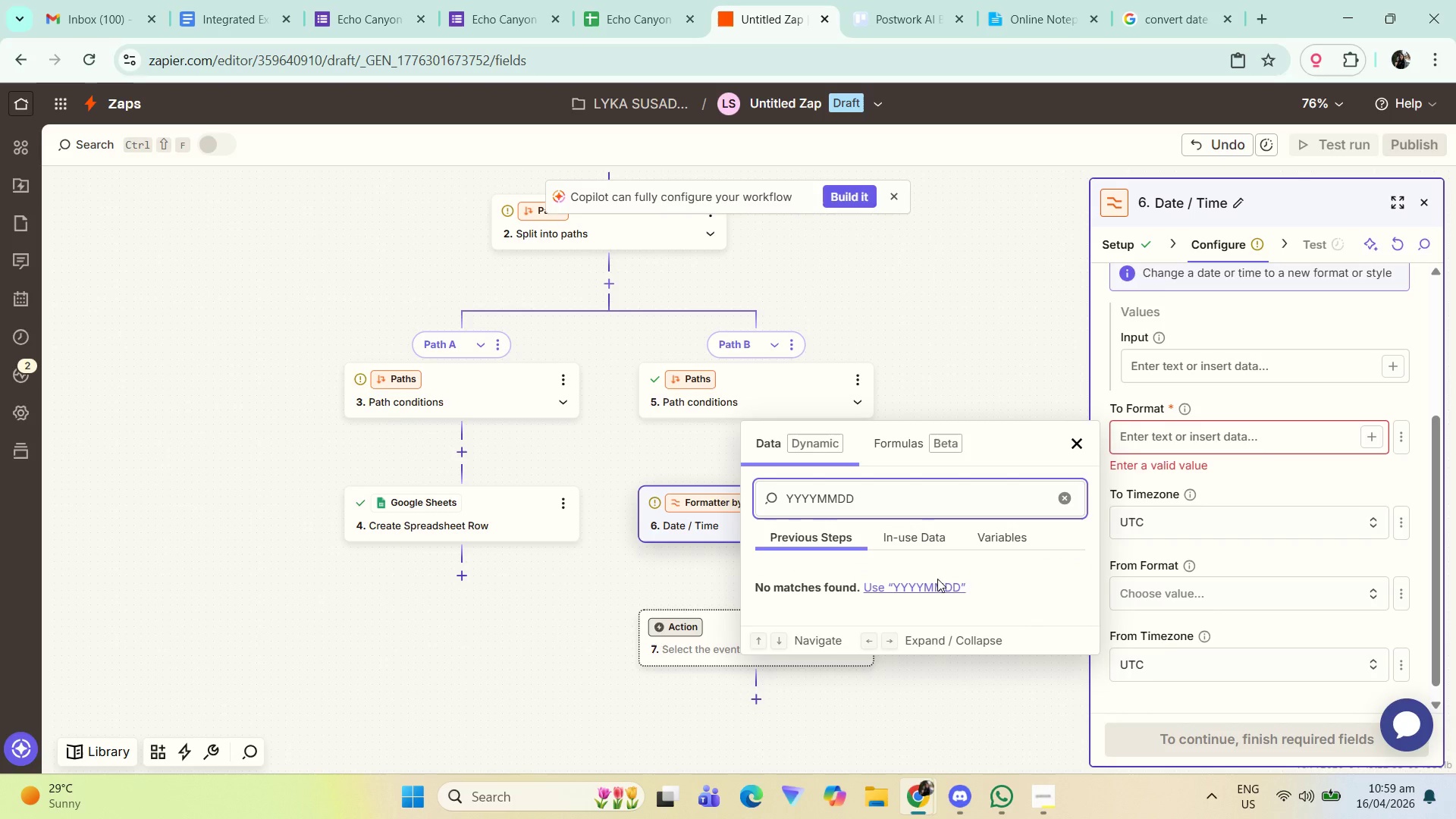 
left_click([934, 588])
 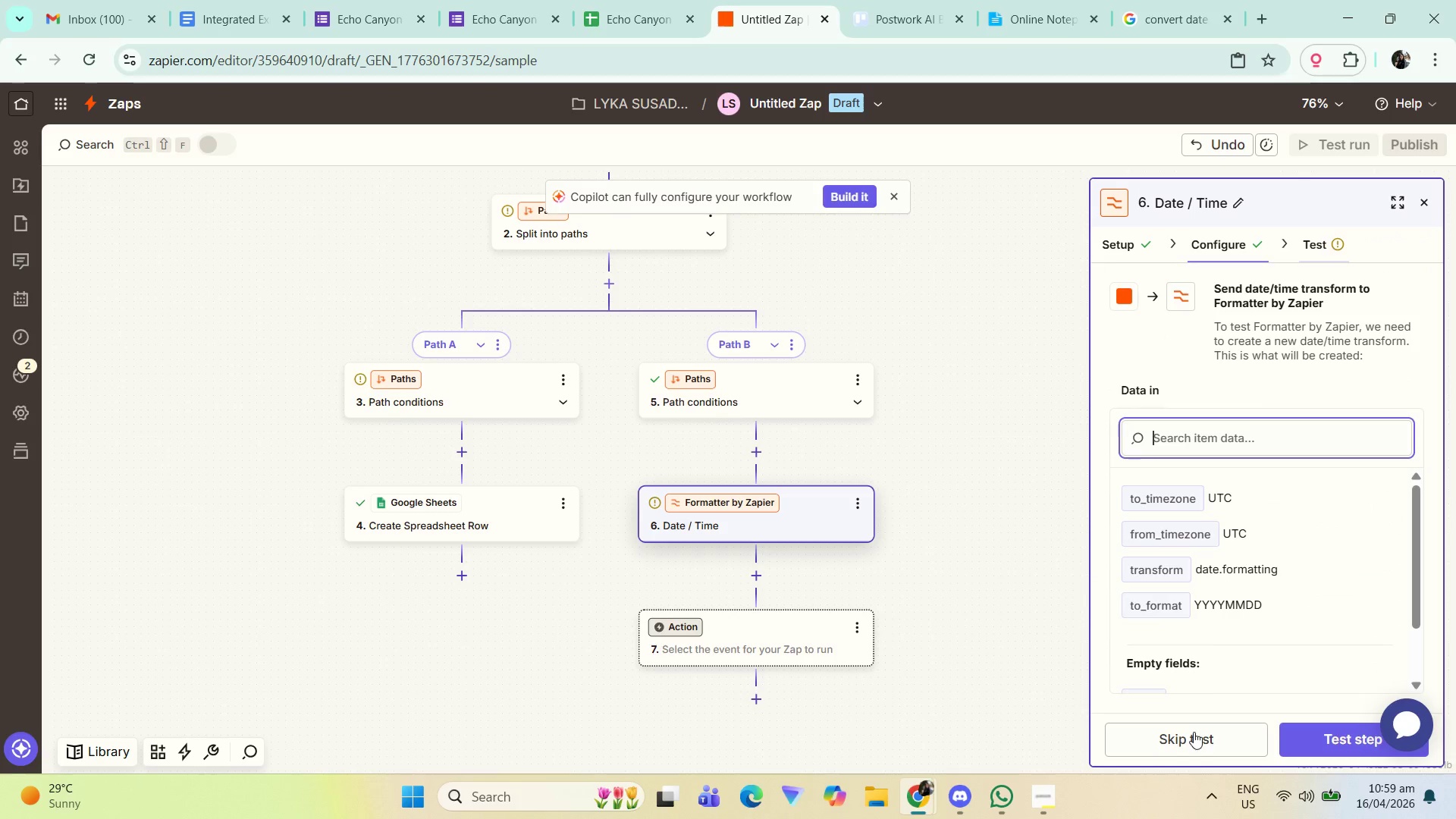 
wait(8.09)
 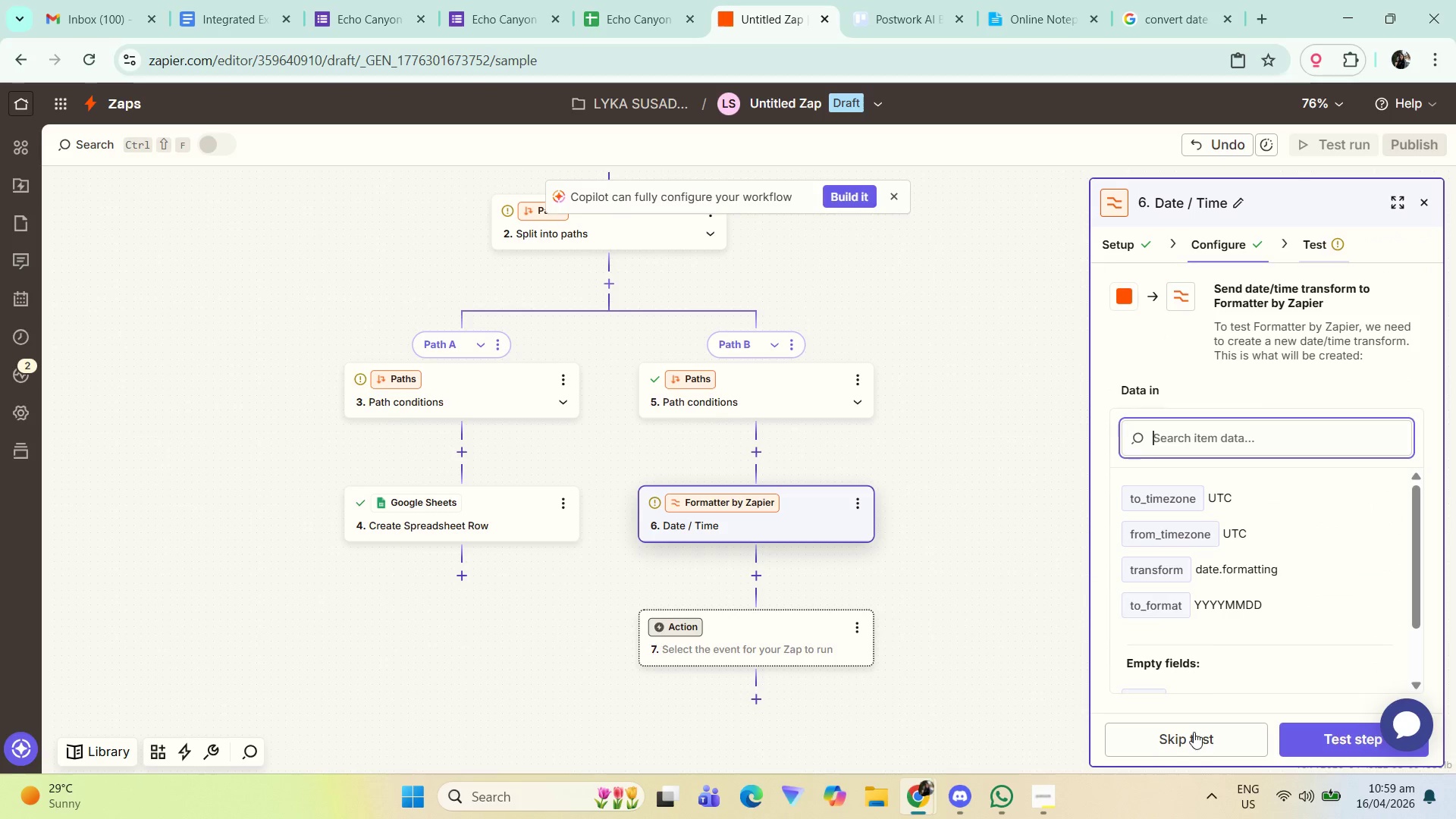 
scroll: coordinate [1193, 494], scroll_direction: down, amount: 3.0
 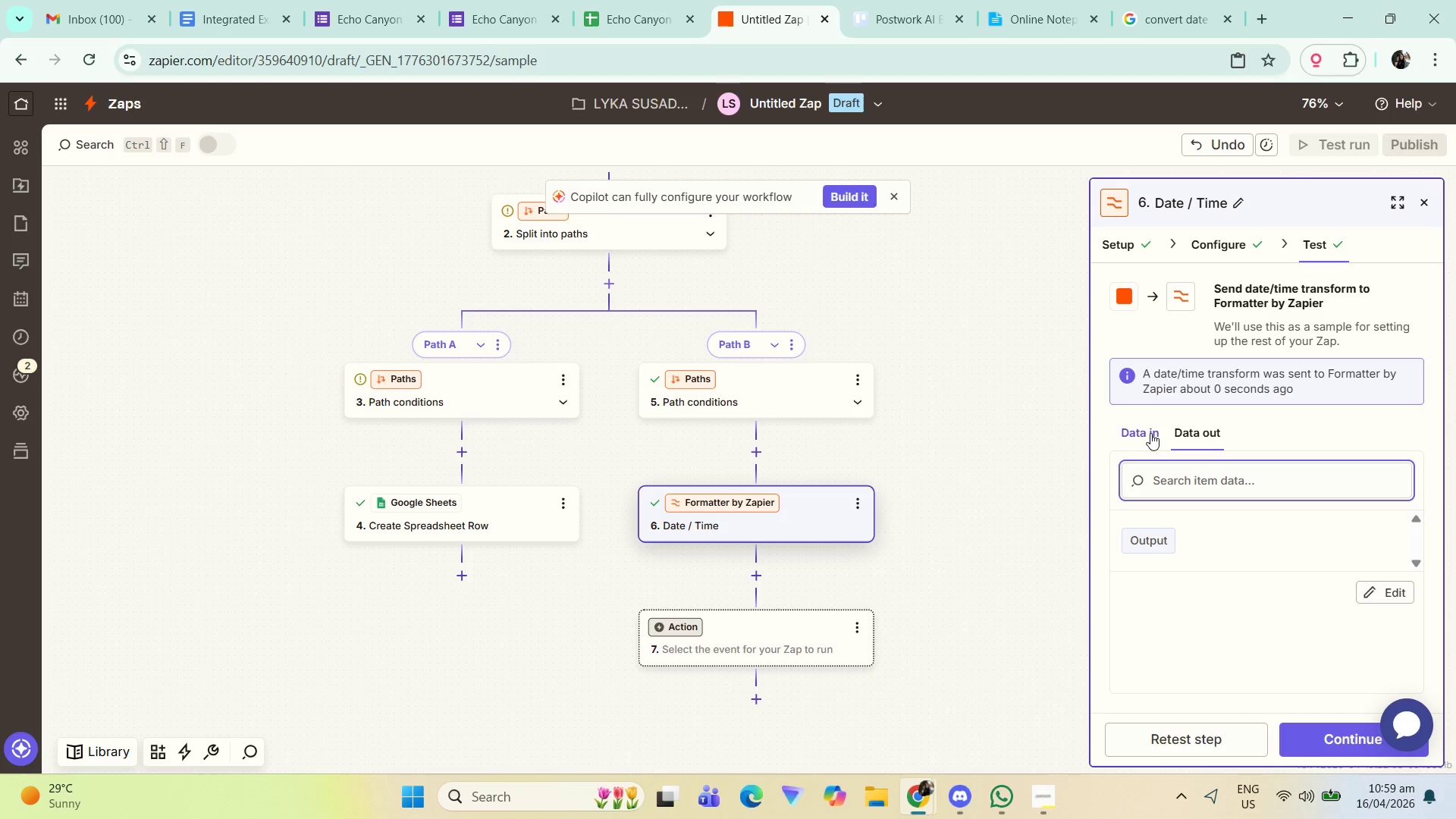 
left_click([1150, 433])
 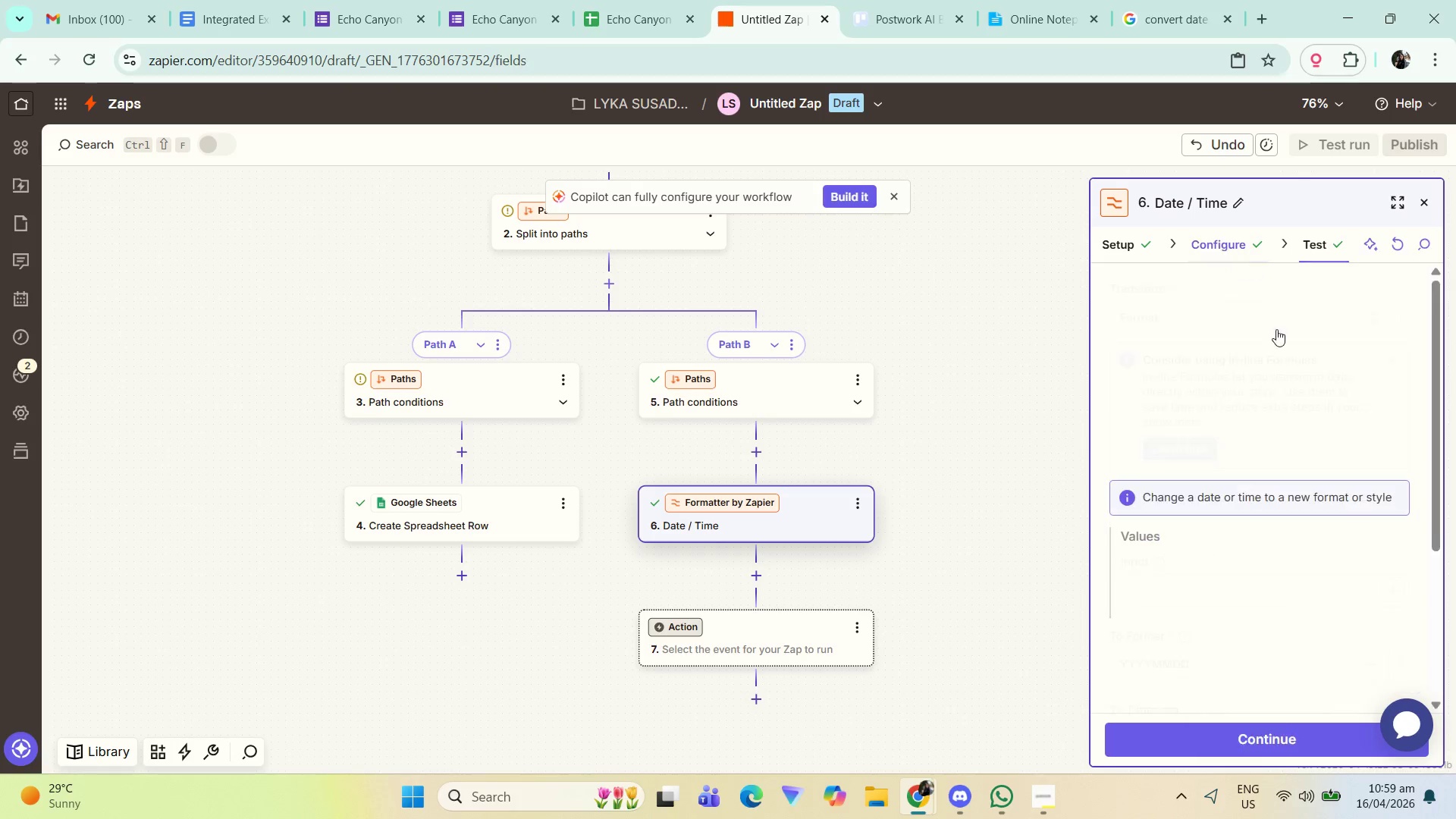 
scroll: coordinate [1266, 554], scroll_direction: down, amount: 1.0
 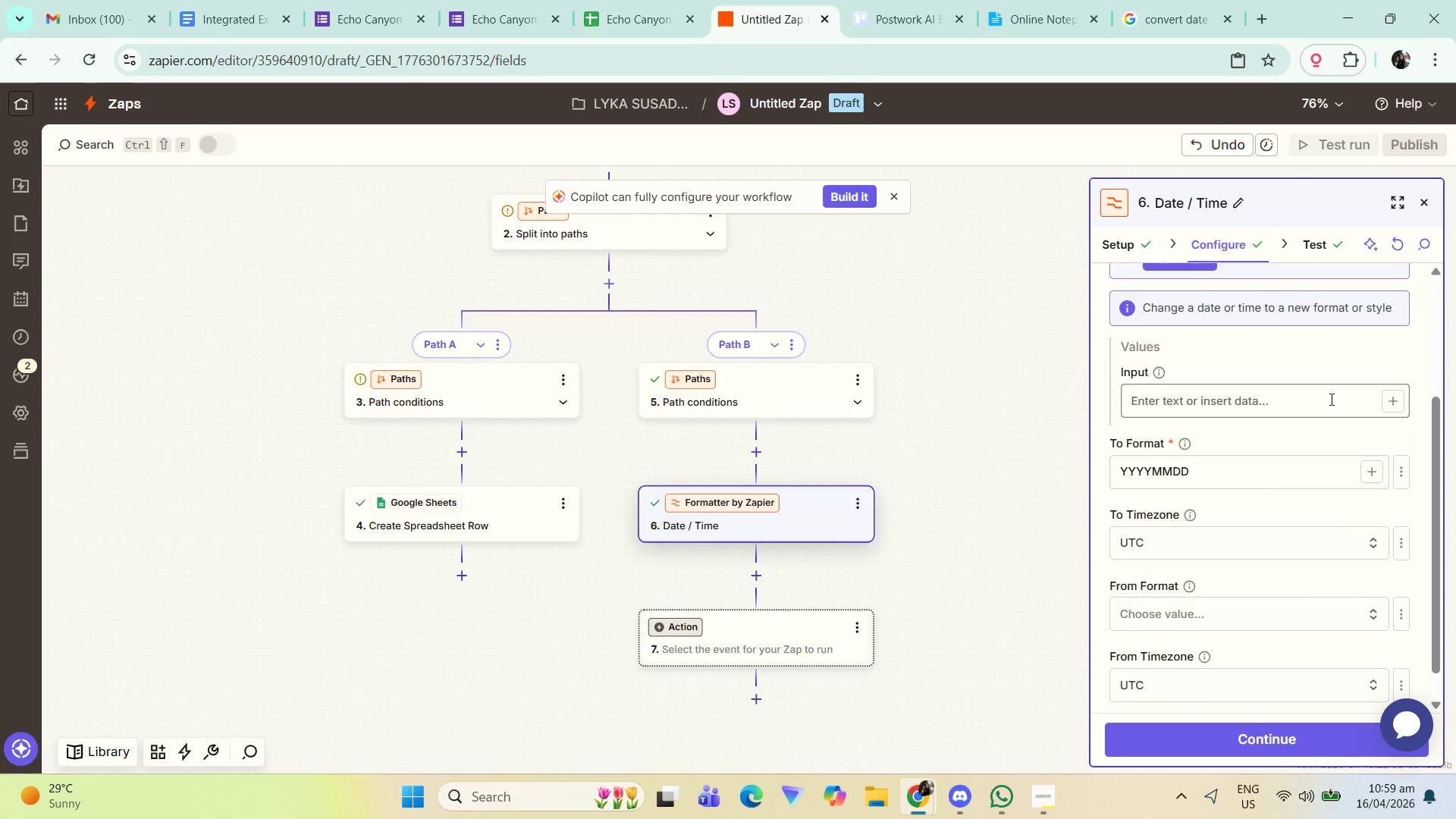 
left_click([1330, 397])
 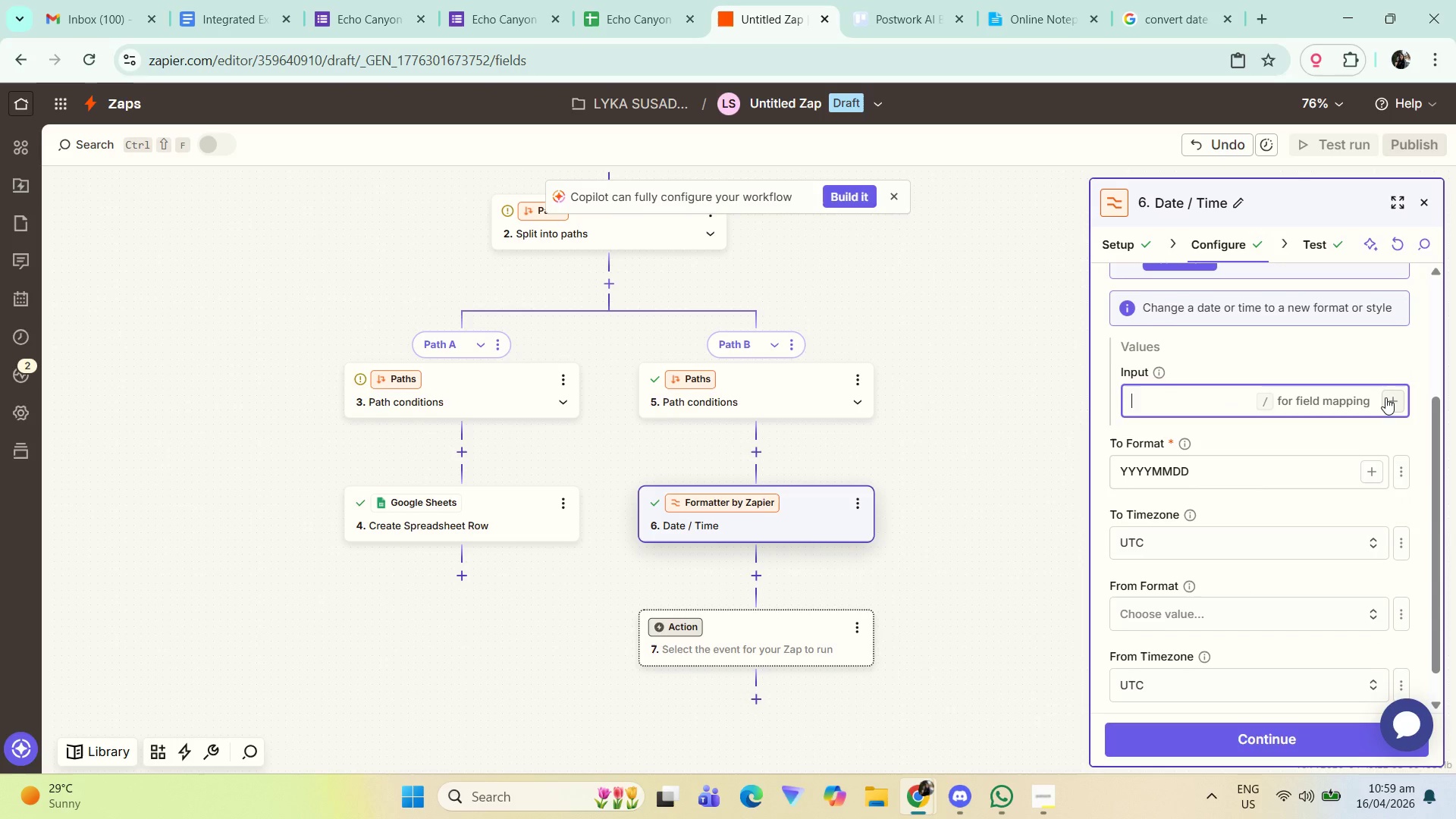 
left_click([1389, 400])
 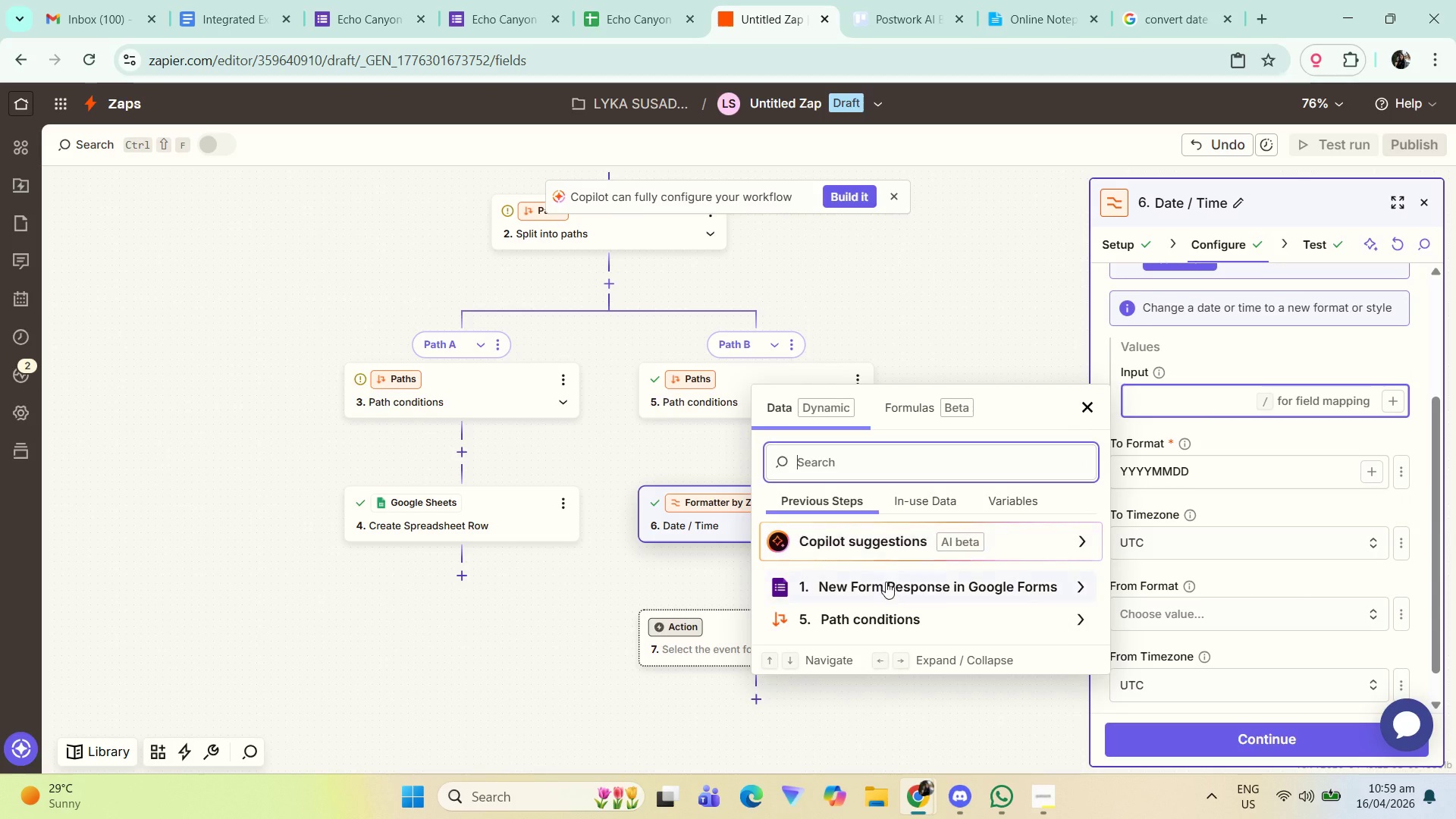 
left_click([891, 588])
 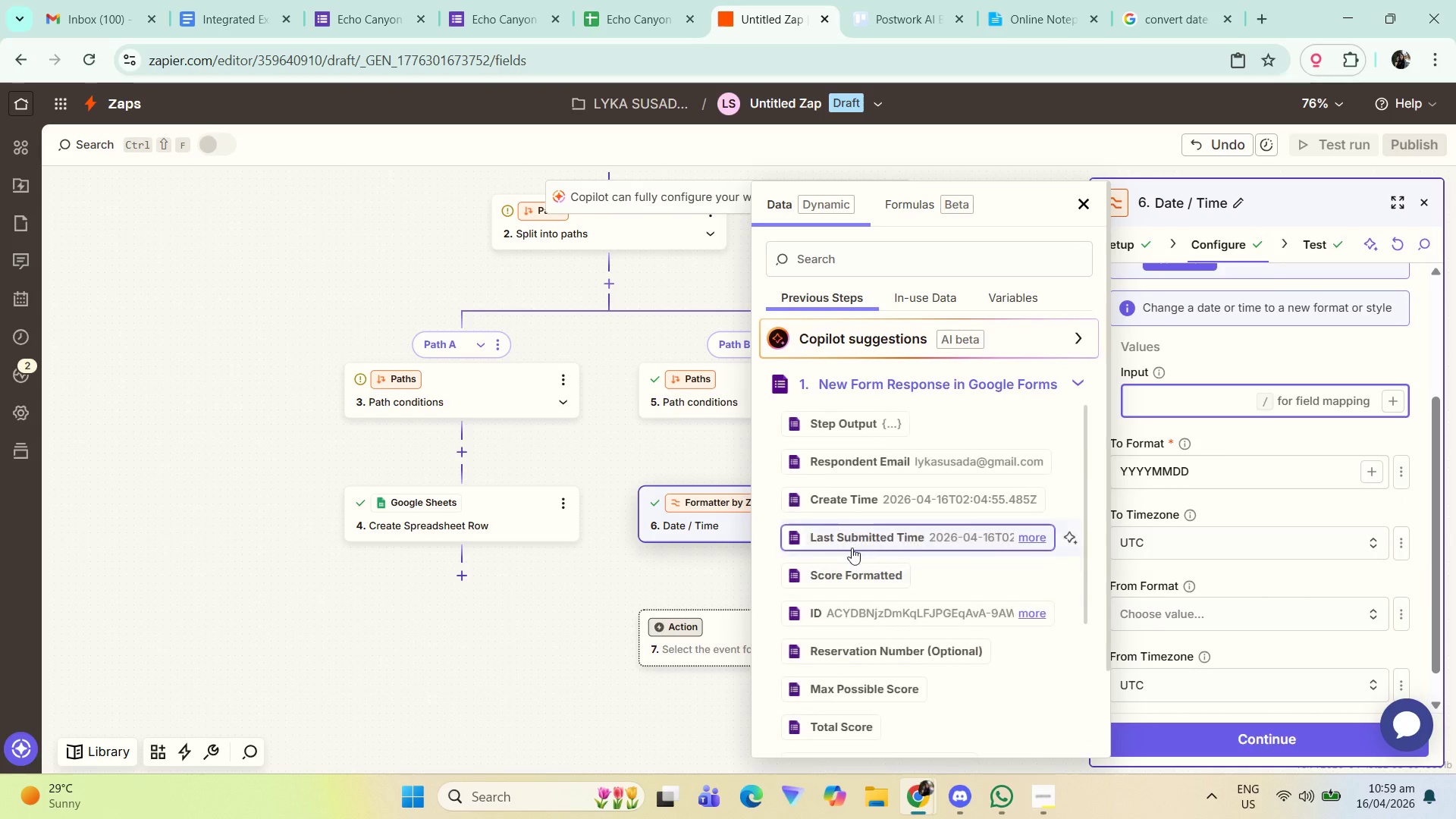 
scroll: coordinate [855, 539], scroll_direction: down, amount: 2.0
 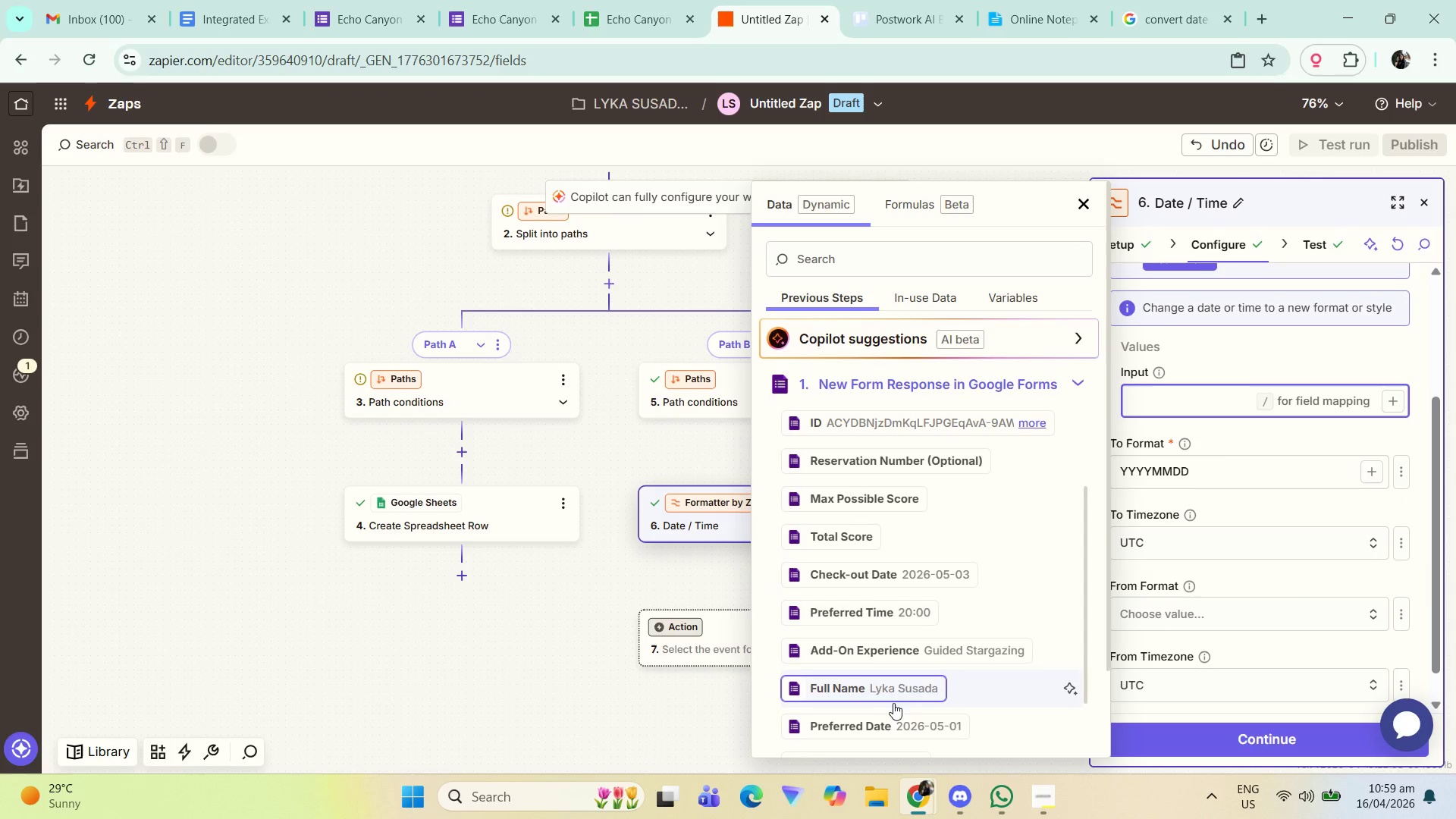 
left_click([900, 719])
 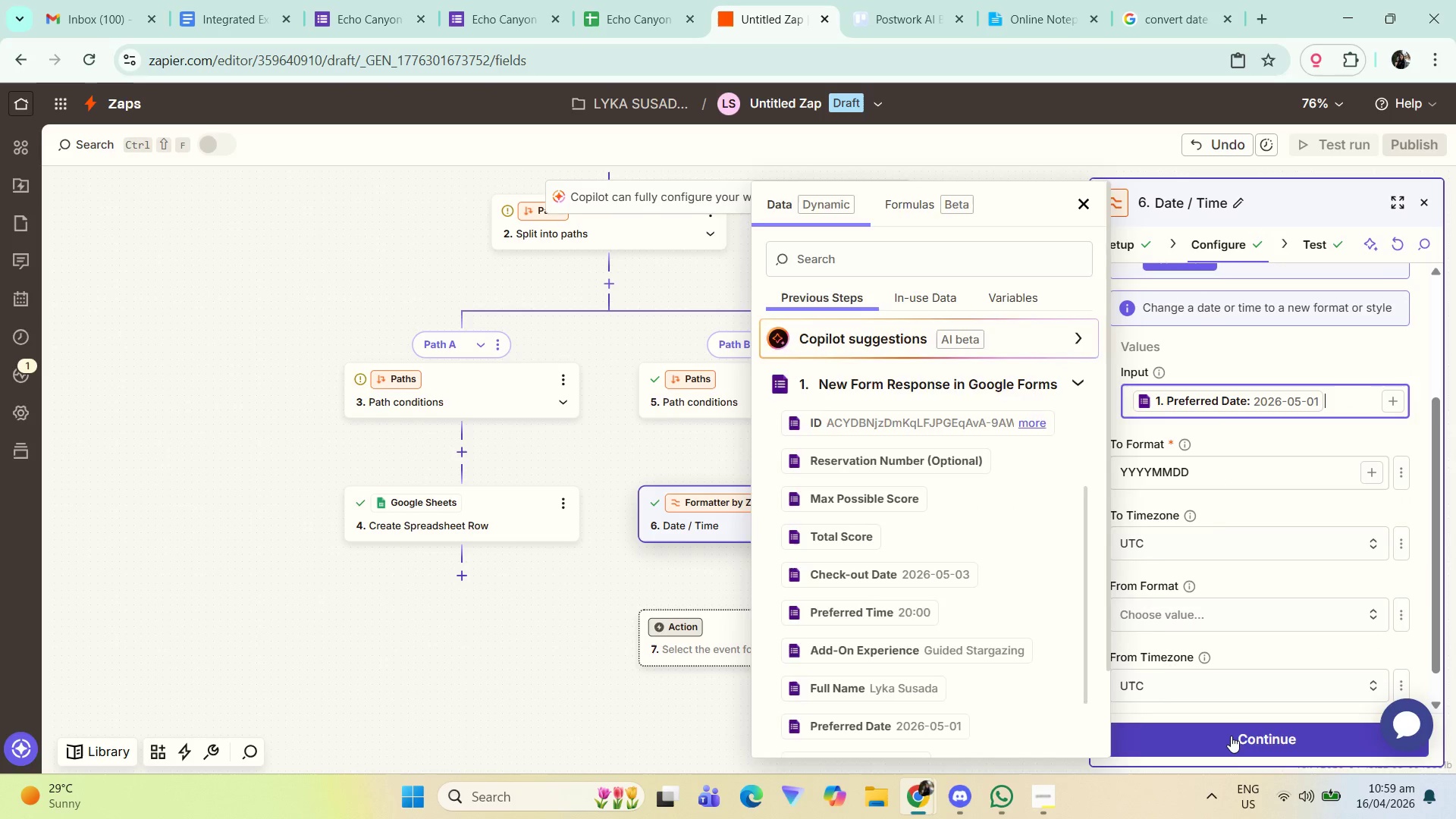 
left_click([1231, 736])
 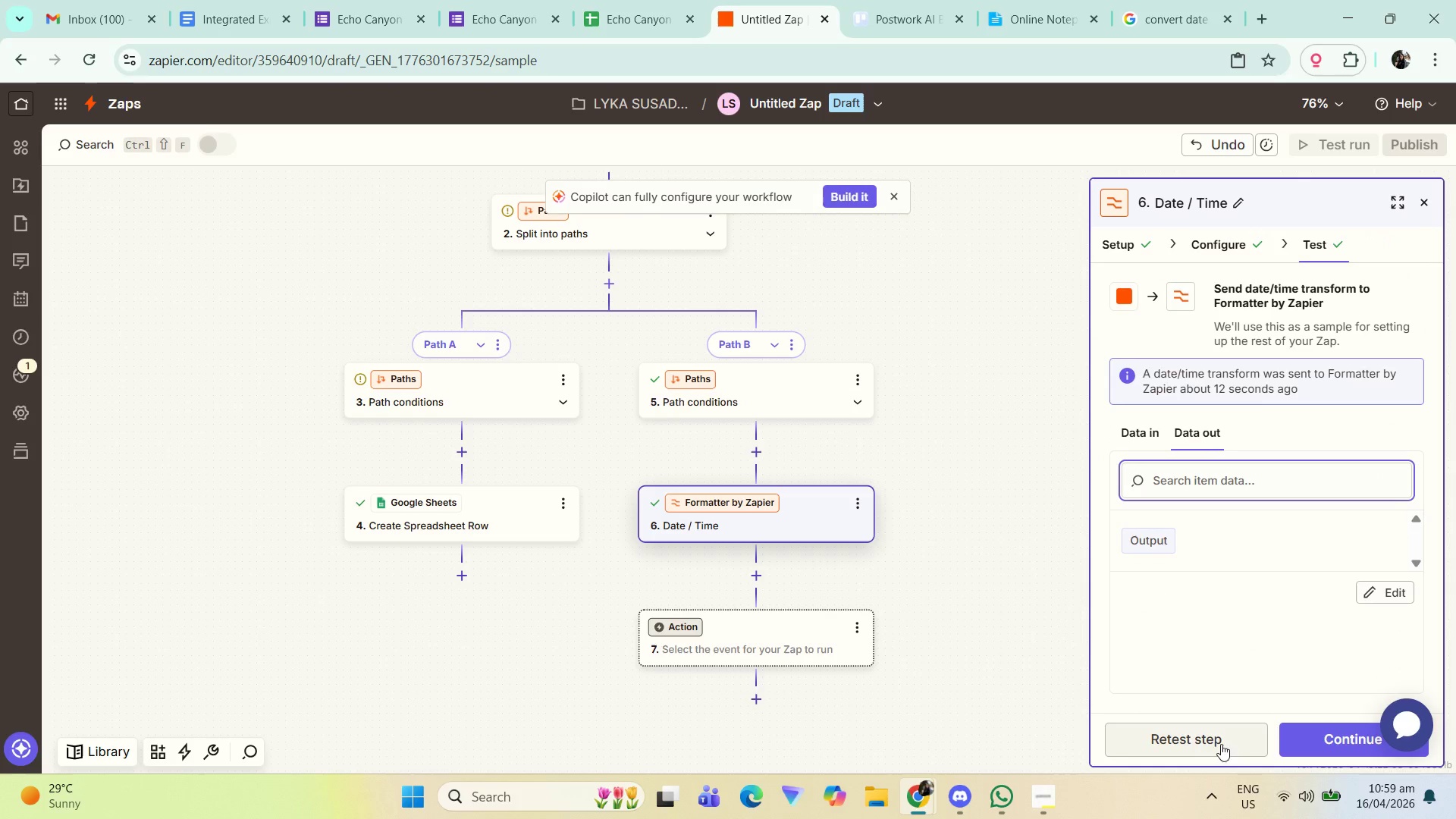 
left_click([1213, 741])
 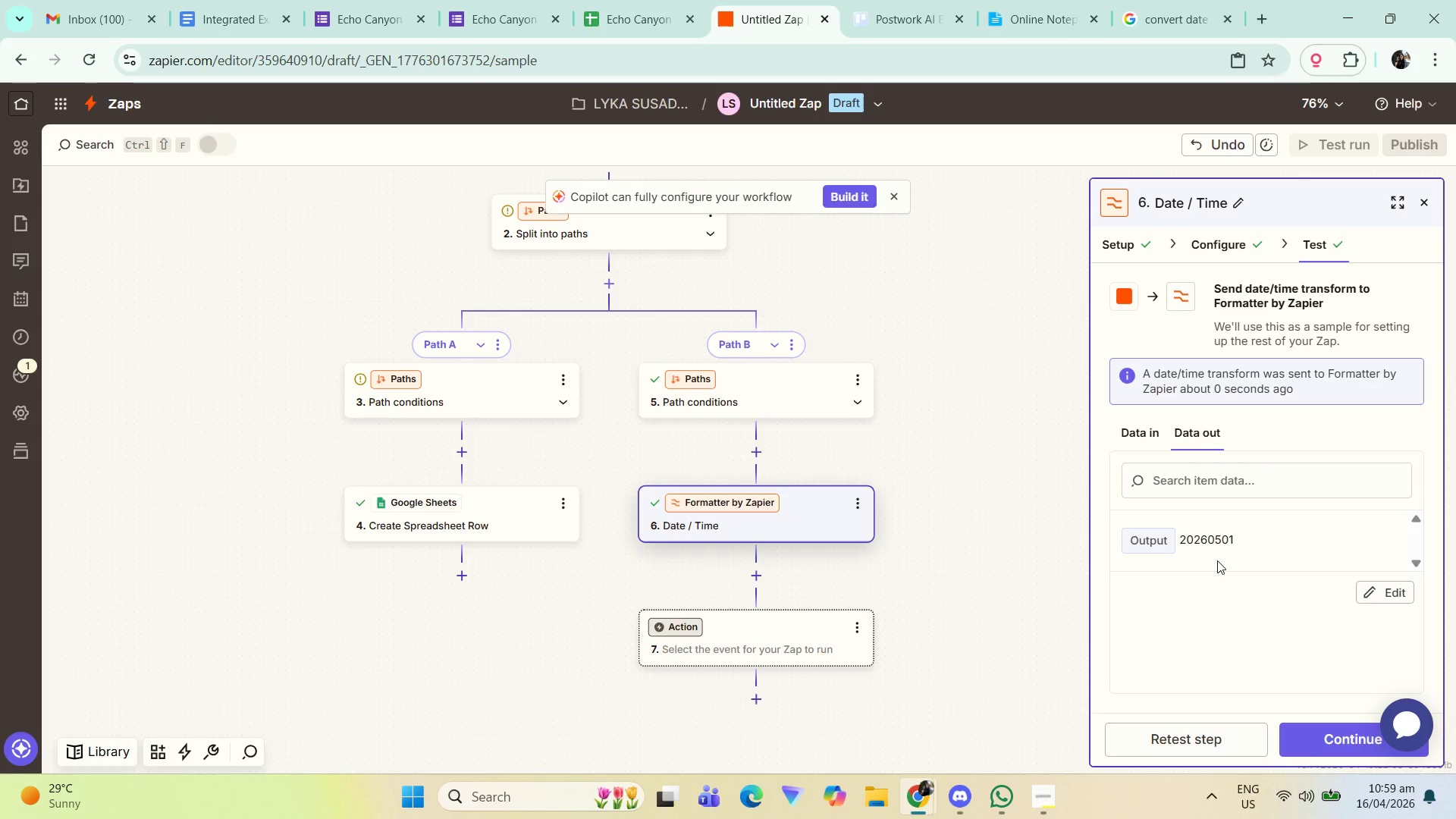 
left_click_drag(start_coordinate=[1181, 539], to_coordinate=[1267, 540])
 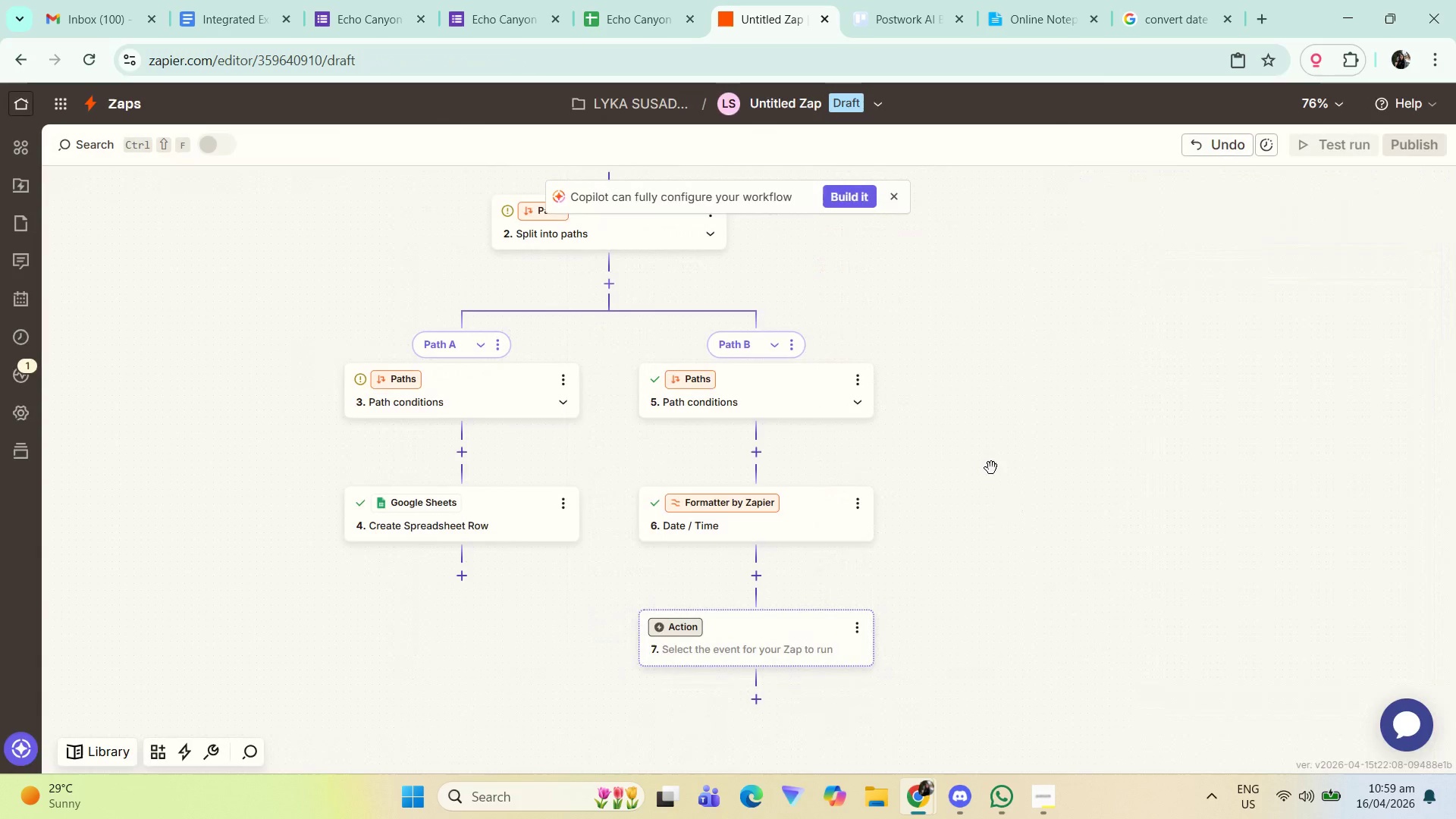 
left_click_drag(start_coordinate=[995, 544], to_coordinate=[998, 535])
 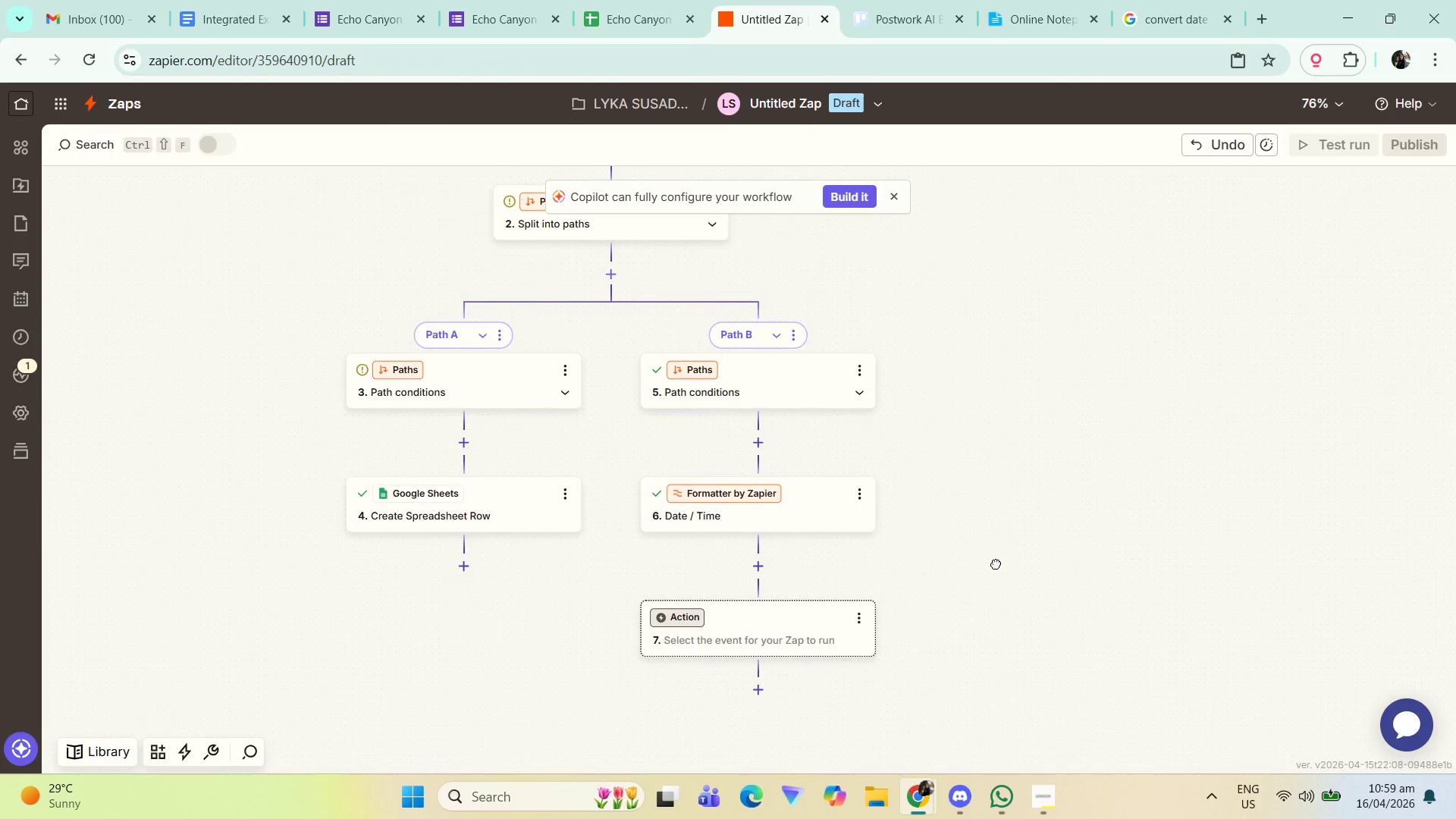 
left_click_drag(start_coordinate=[996, 563], to_coordinate=[979, 546])
 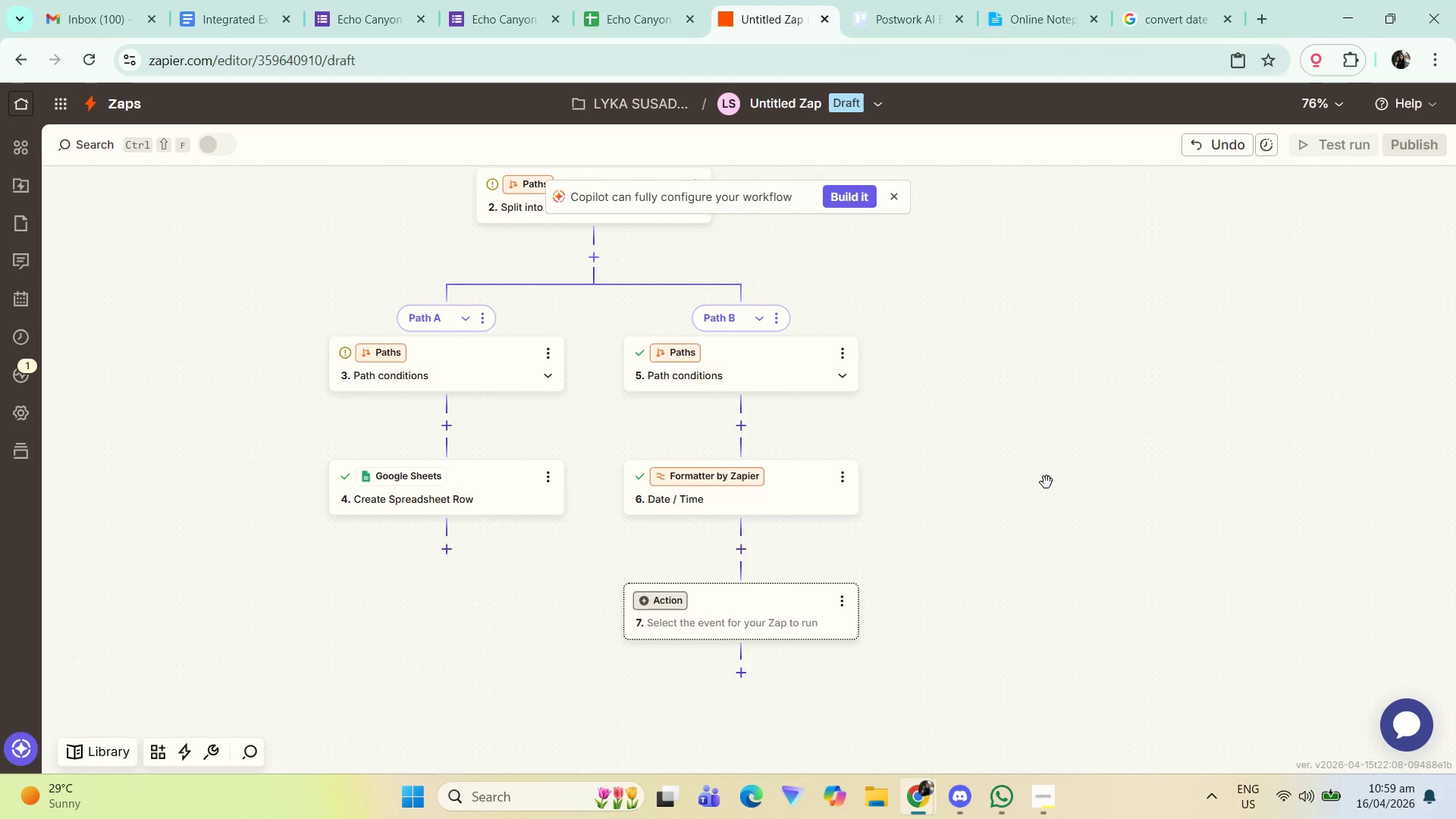 
left_click([824, 498])
 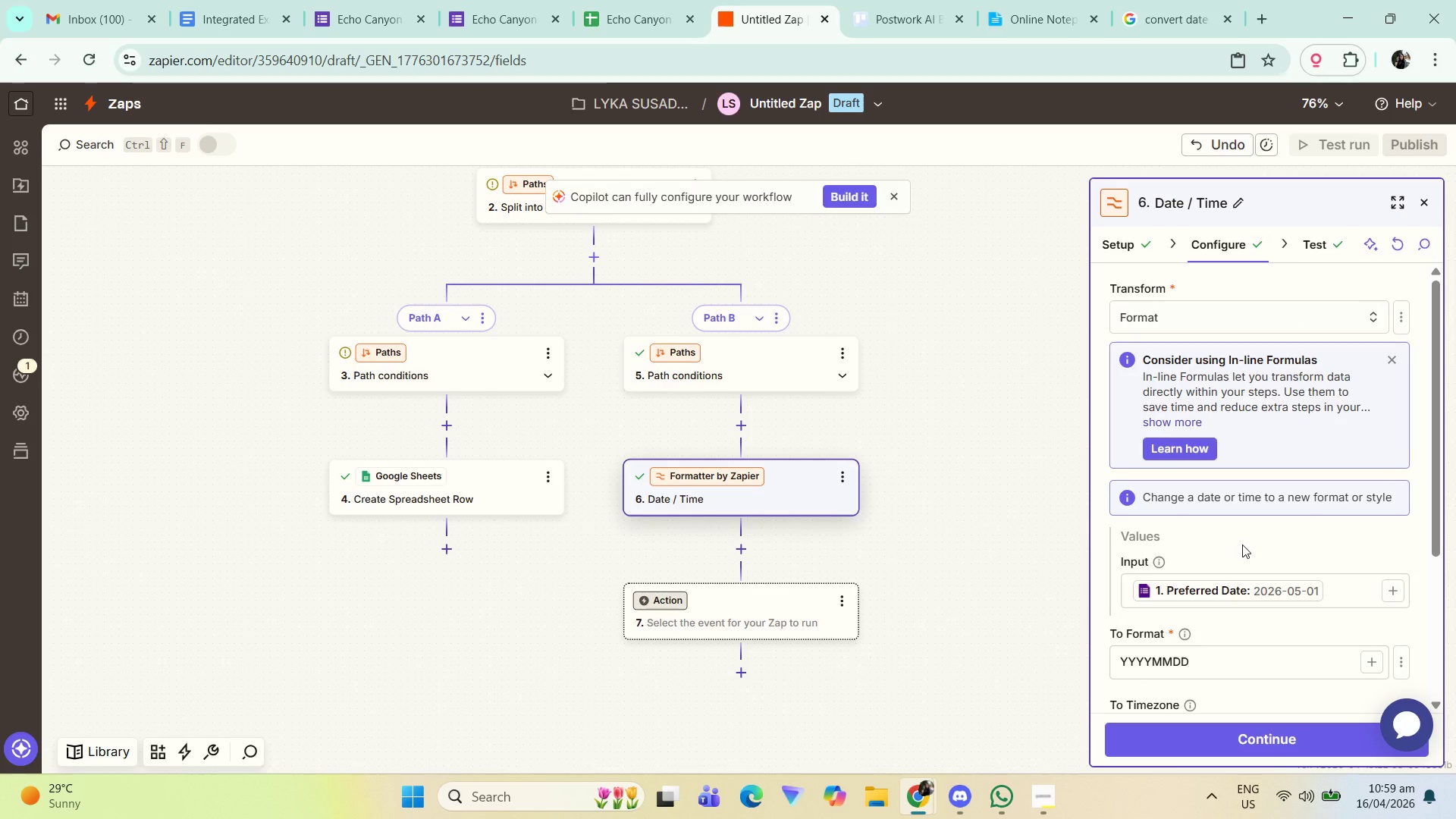 
scroll: coordinate [1204, 543], scroll_direction: down, amount: 2.0
 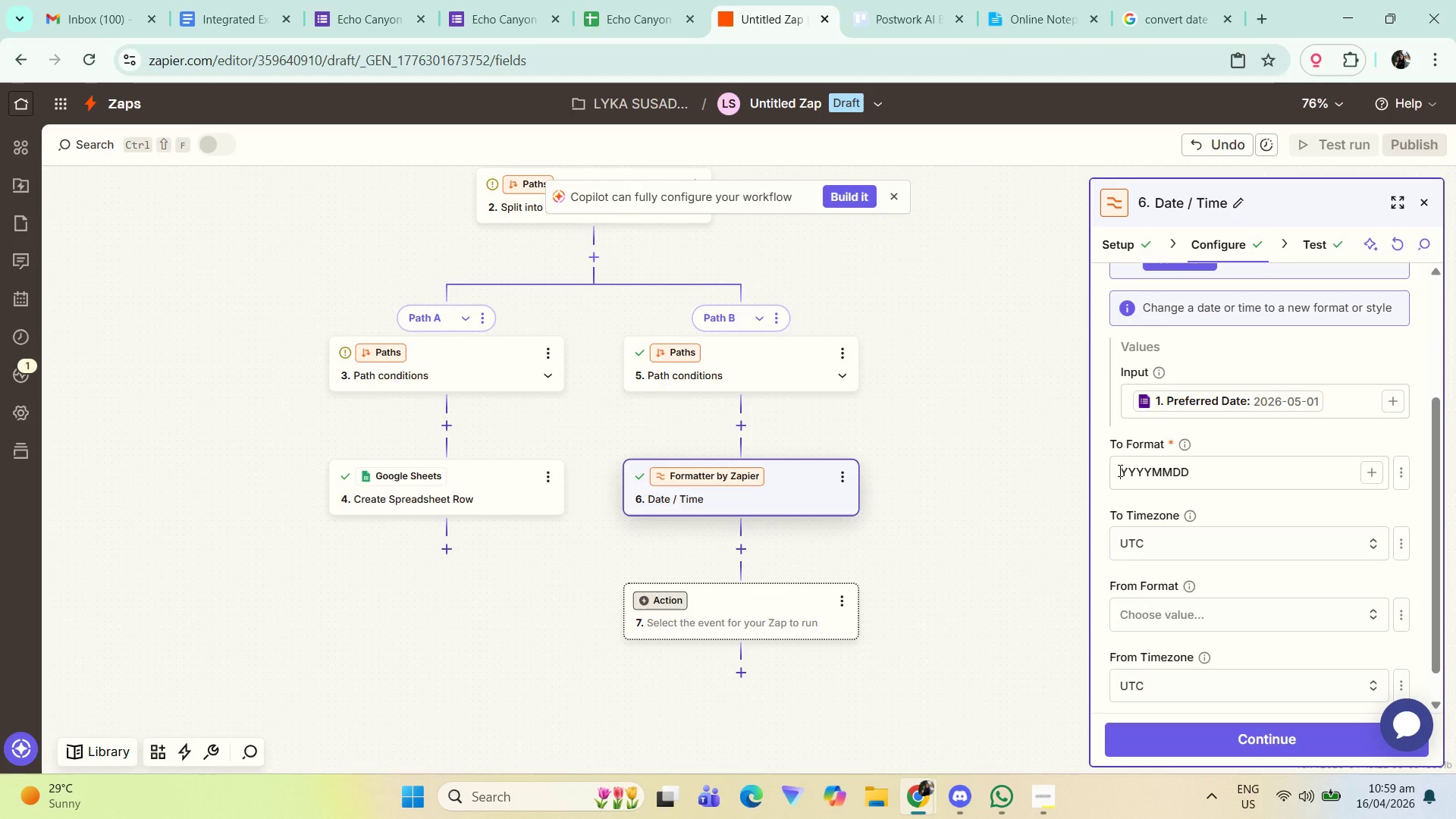 
type(ECP)
key(Backspace)
type(A-)
 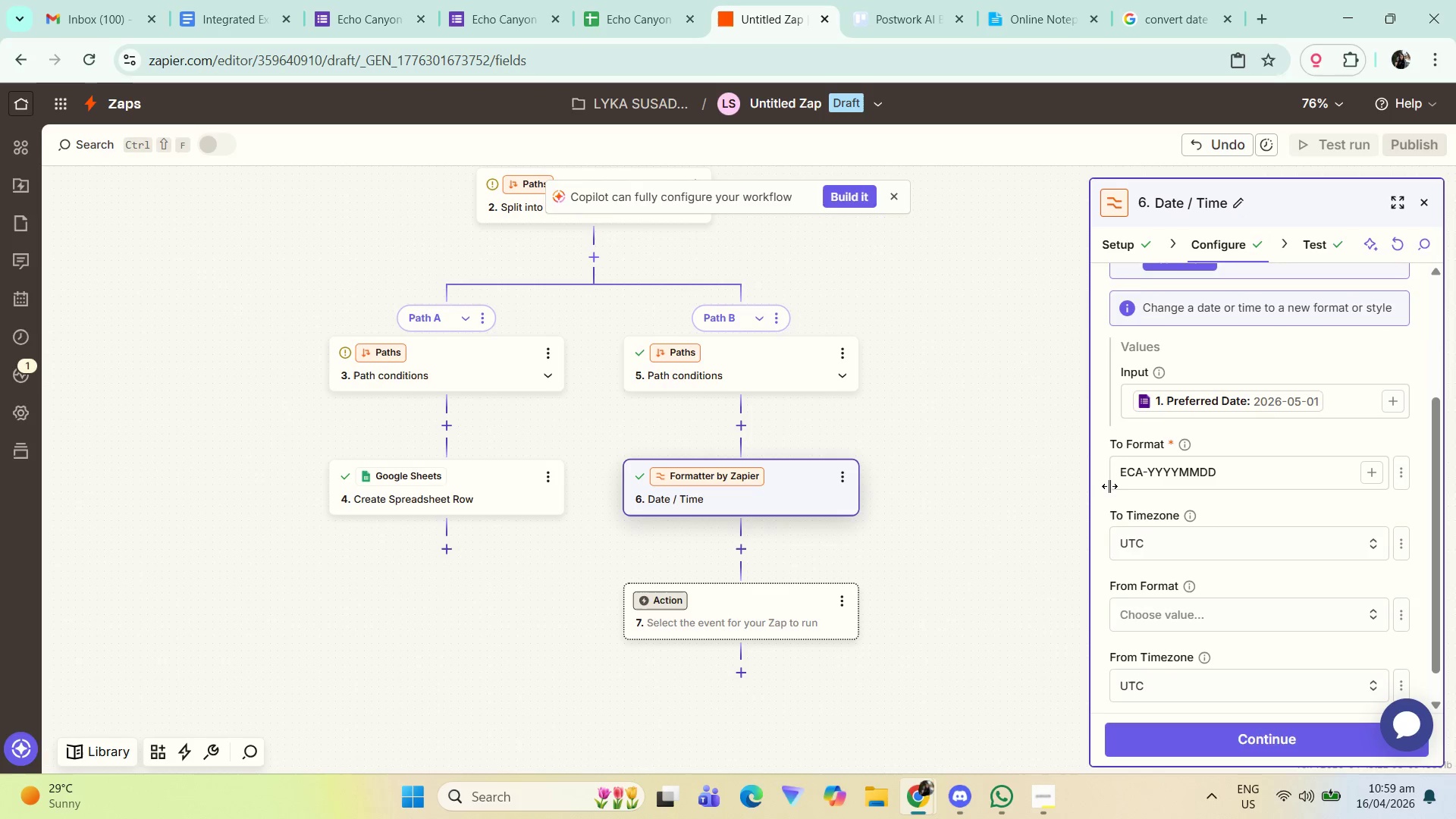 
wait(10.51)
 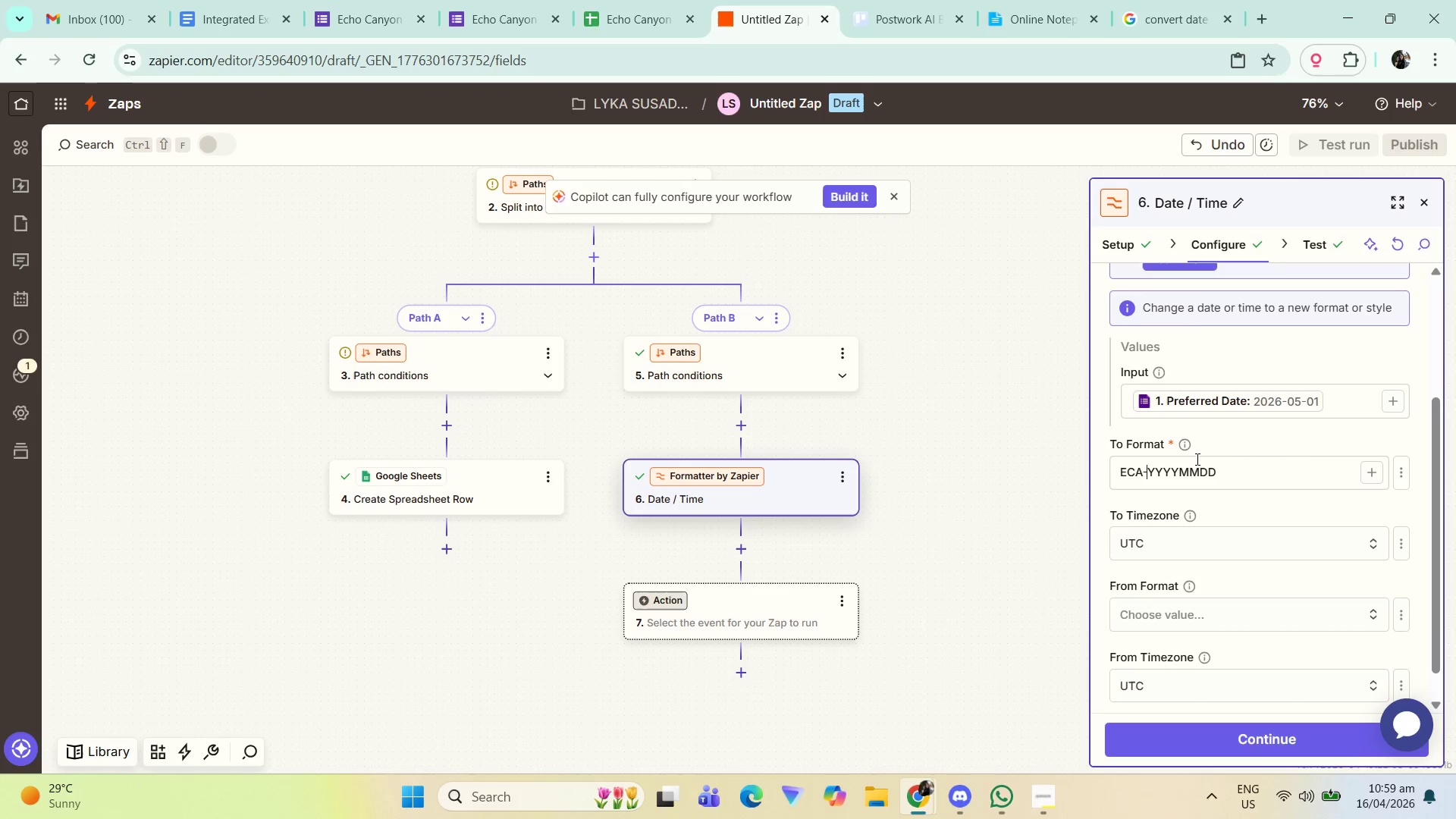 
left_click([1147, 472])
 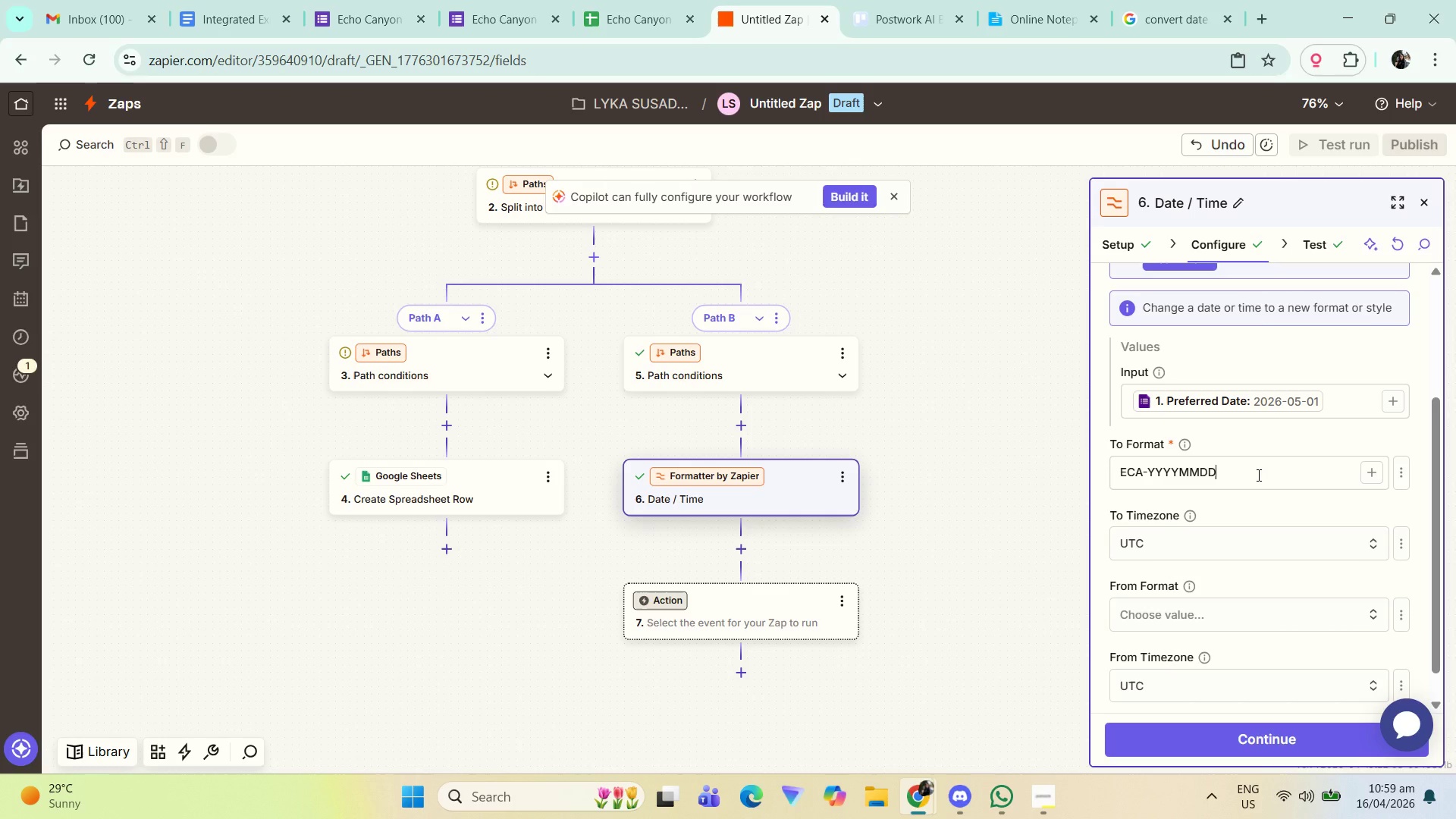 
left_click([1257, 475])
 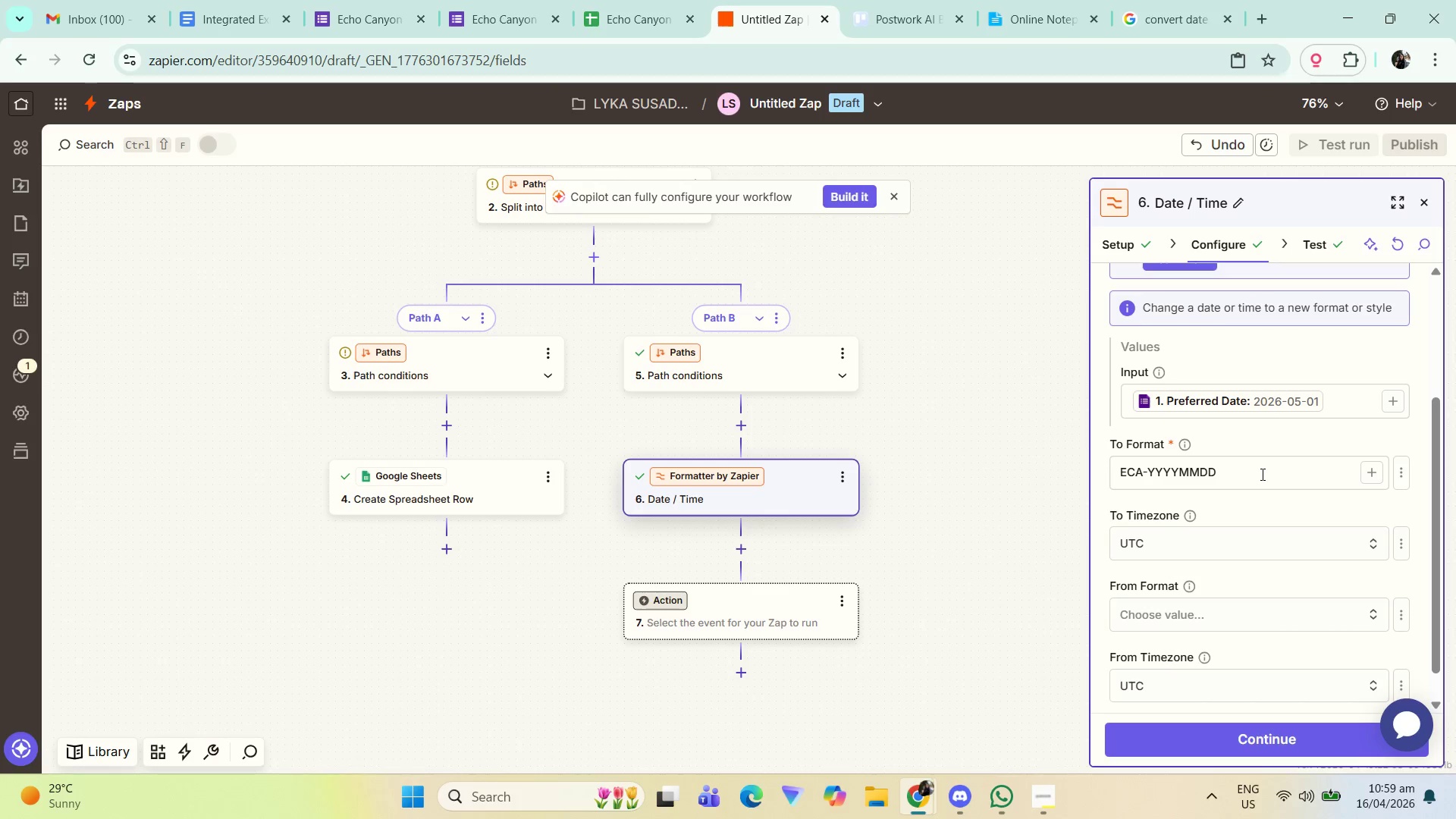 
key(Minus)
 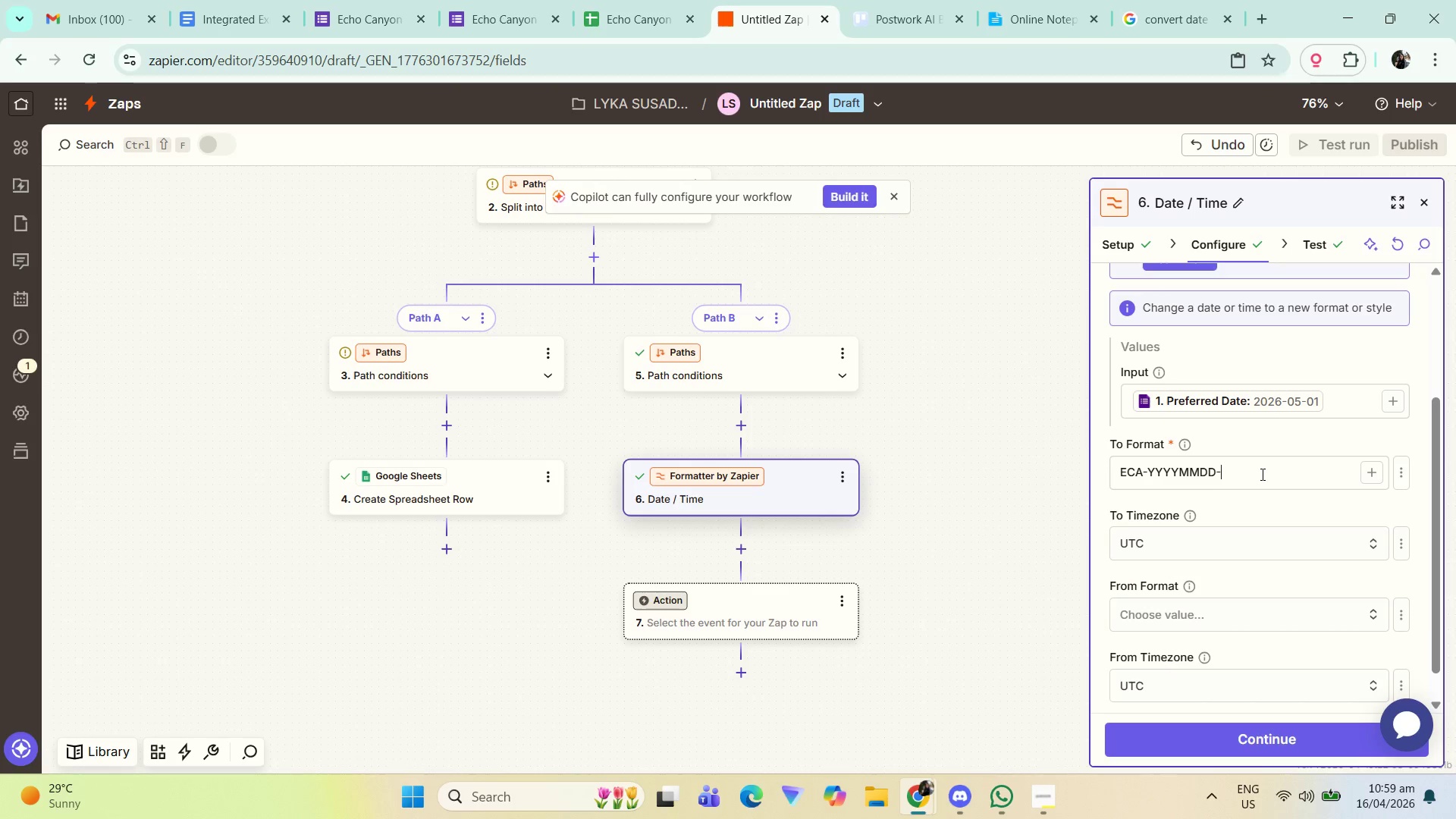 
key(Numpad0)
 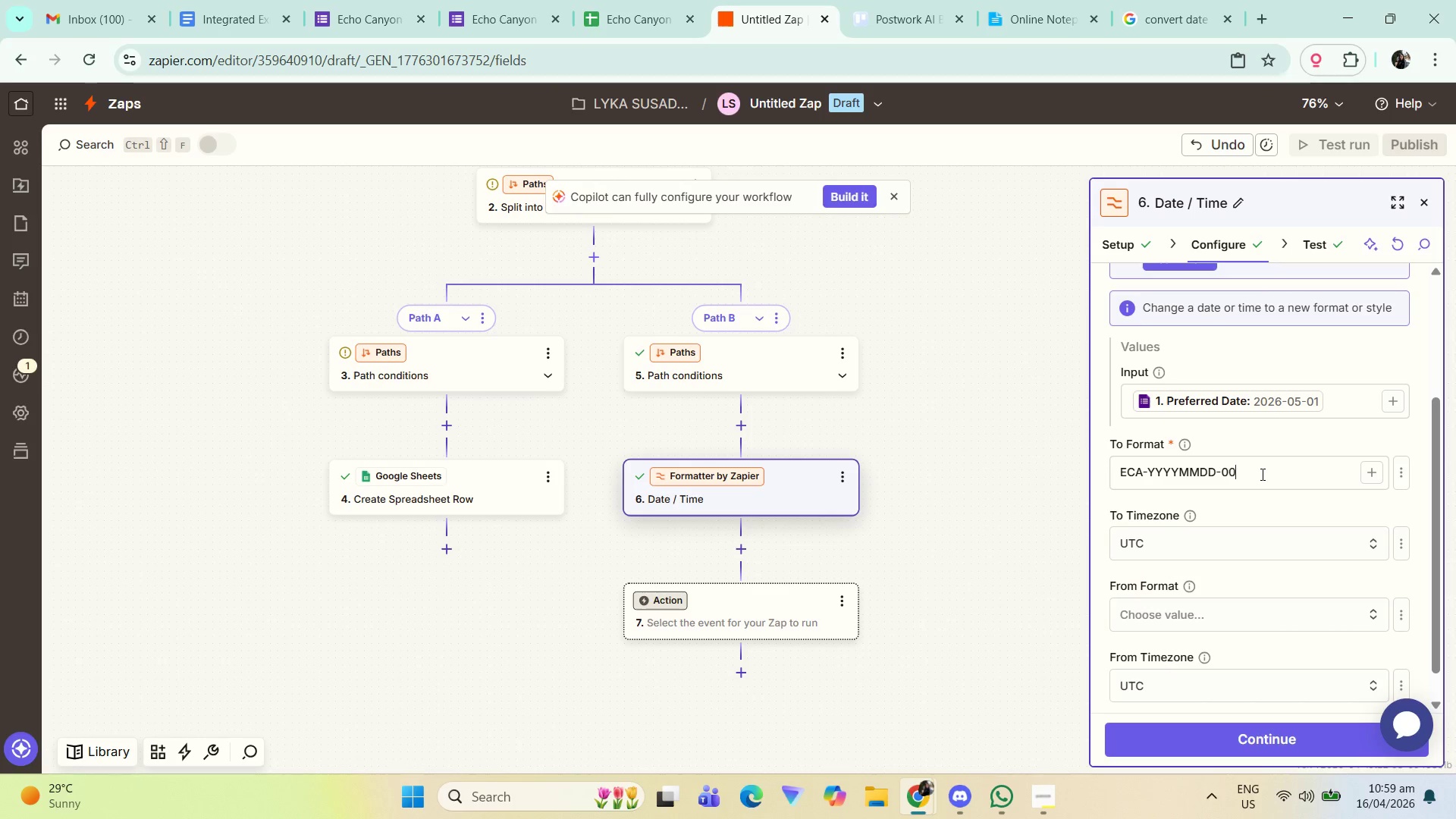 
key(Numpad0)
 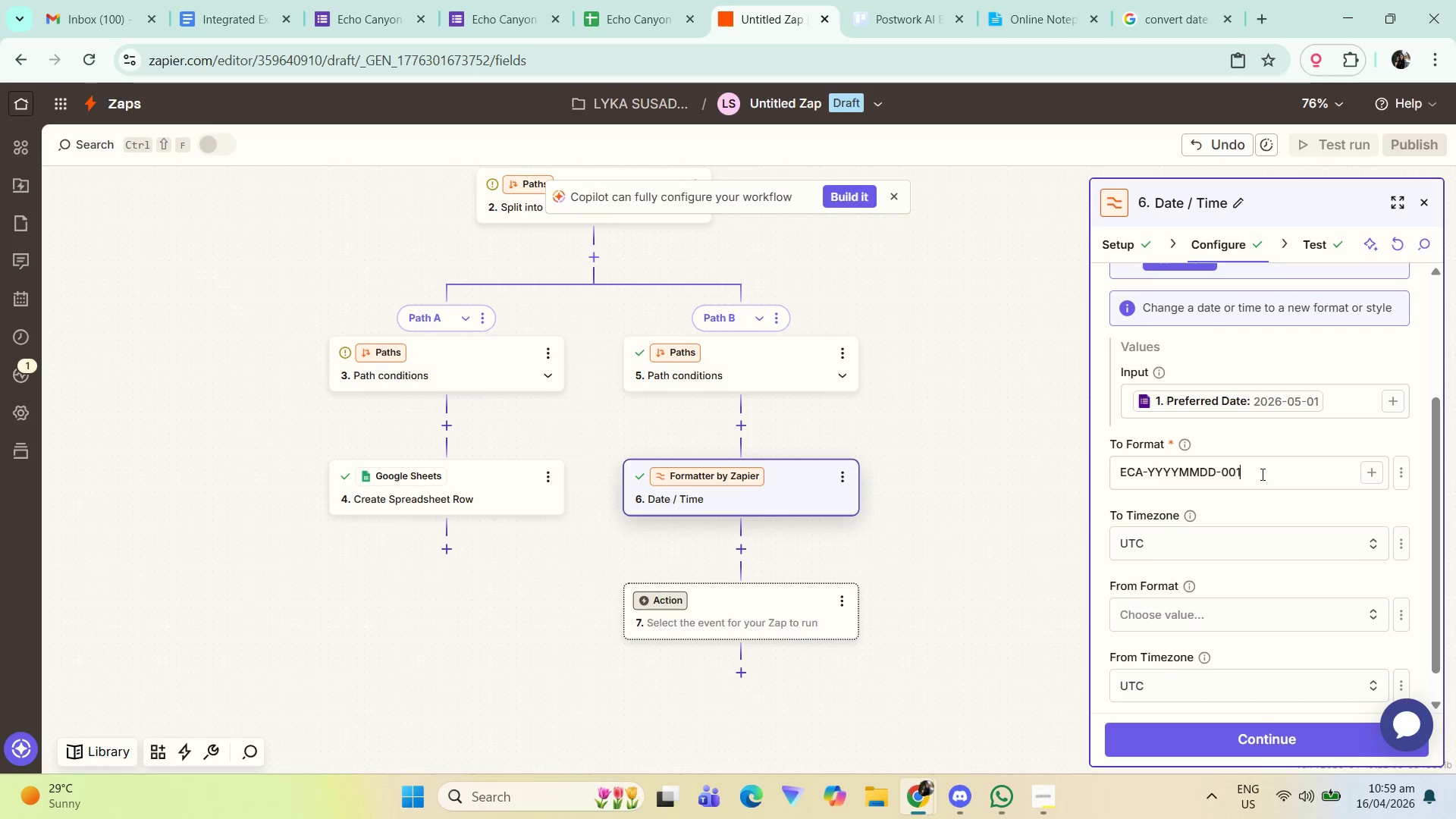 
key(Numpad1)
 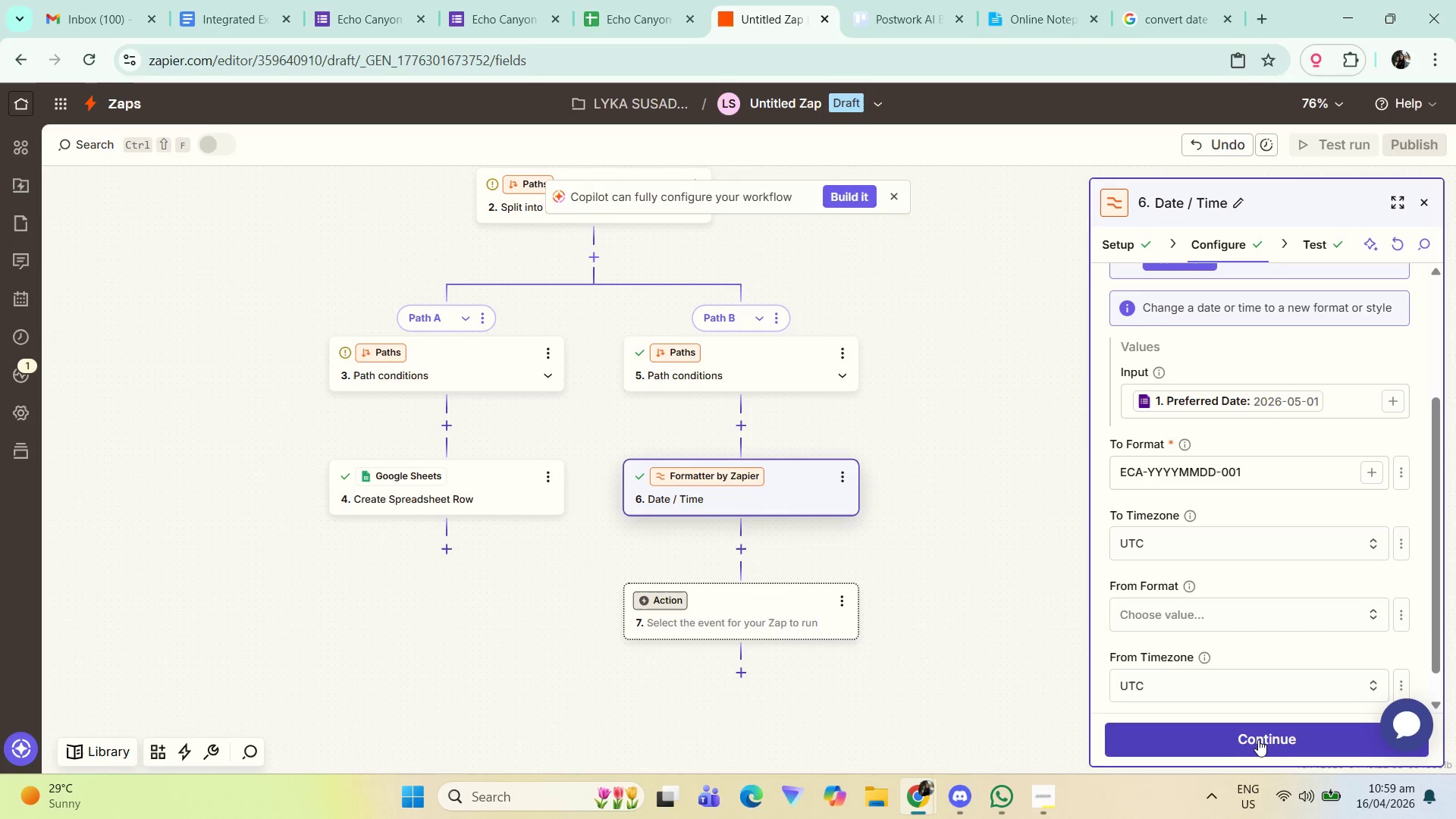 
left_click([1260, 736])
 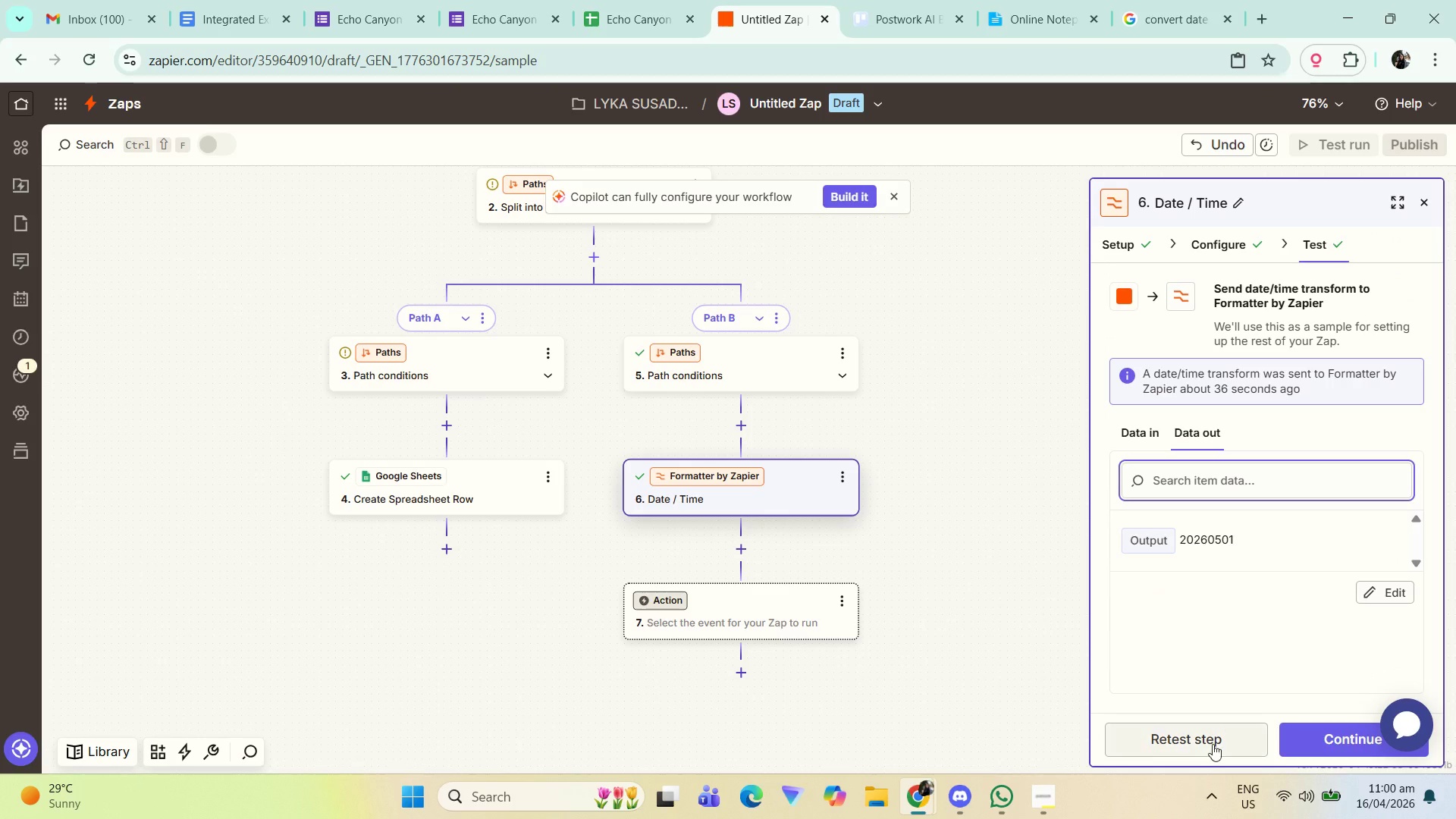 
left_click([1213, 746])
 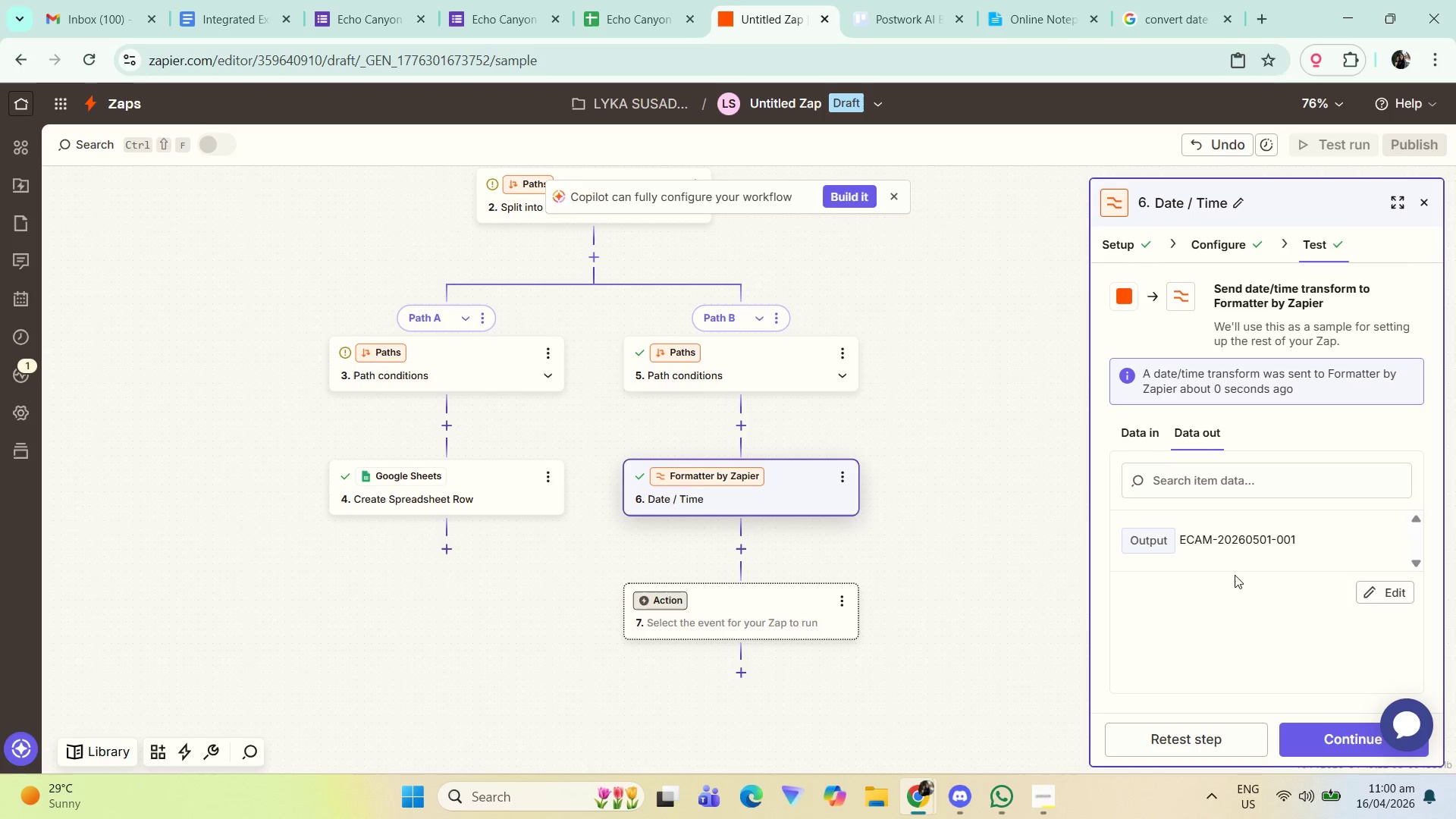 
wait(9.89)
 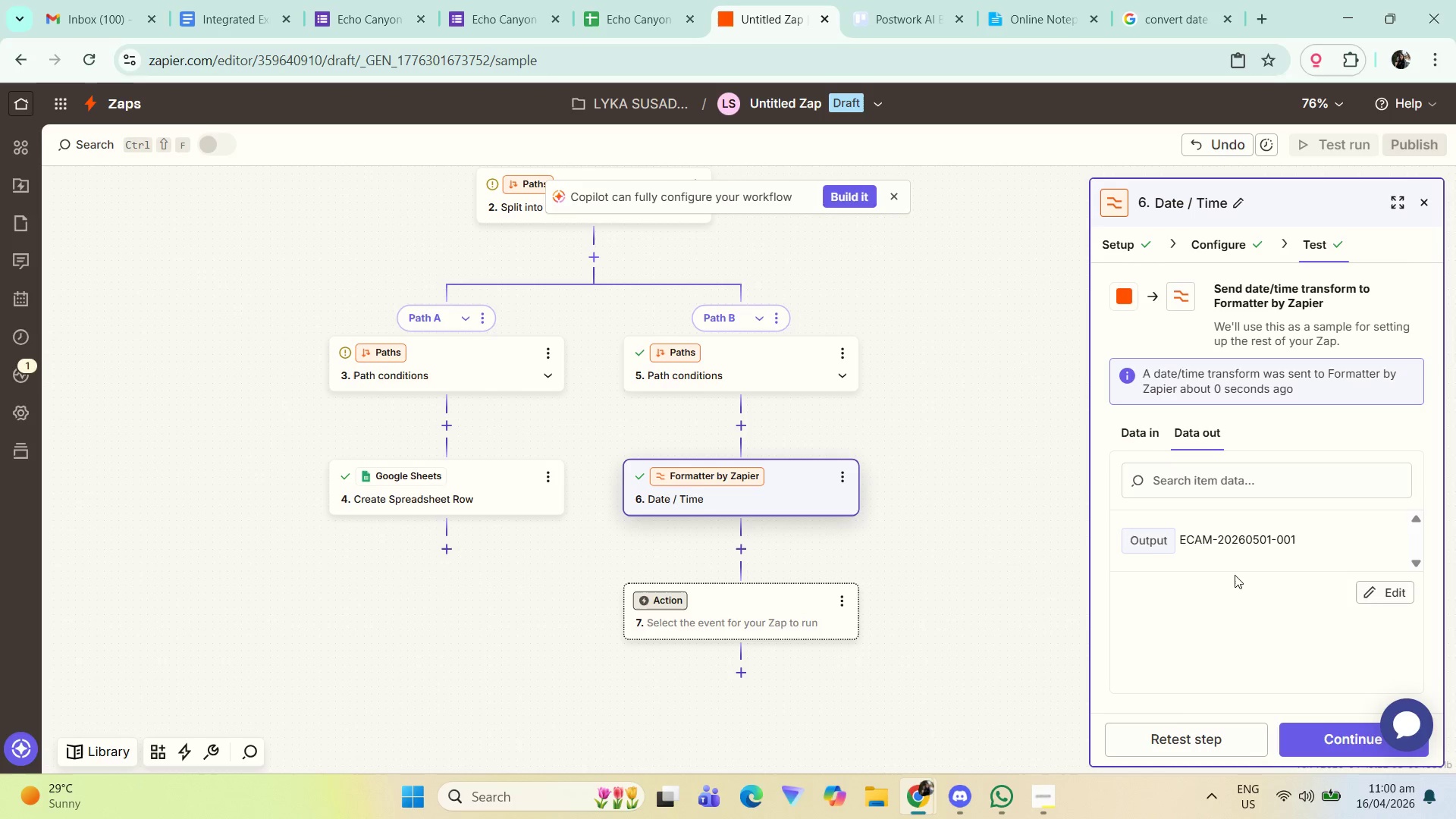 
left_click([1201, 248])
 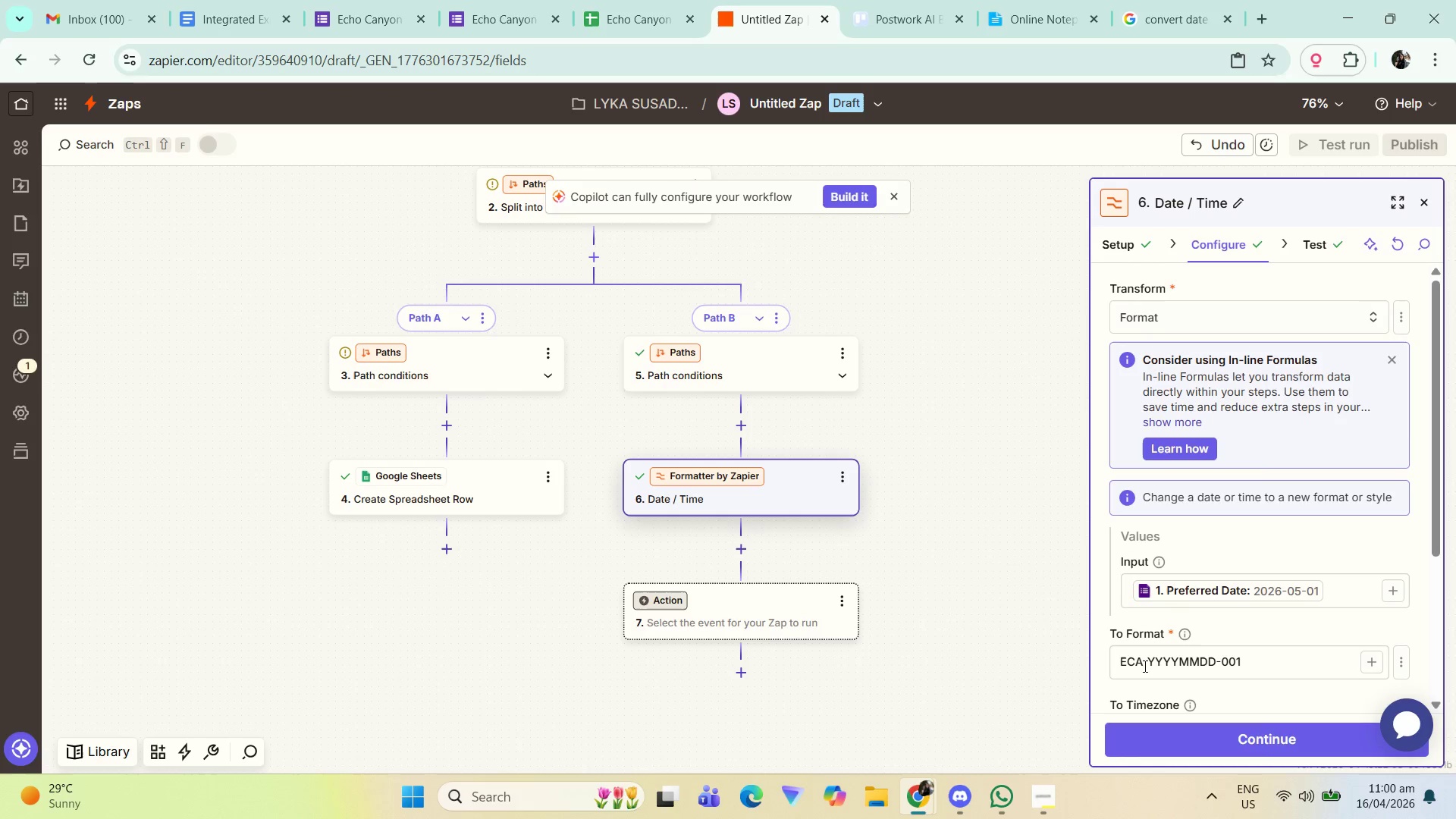 
left_click([1144, 662])
 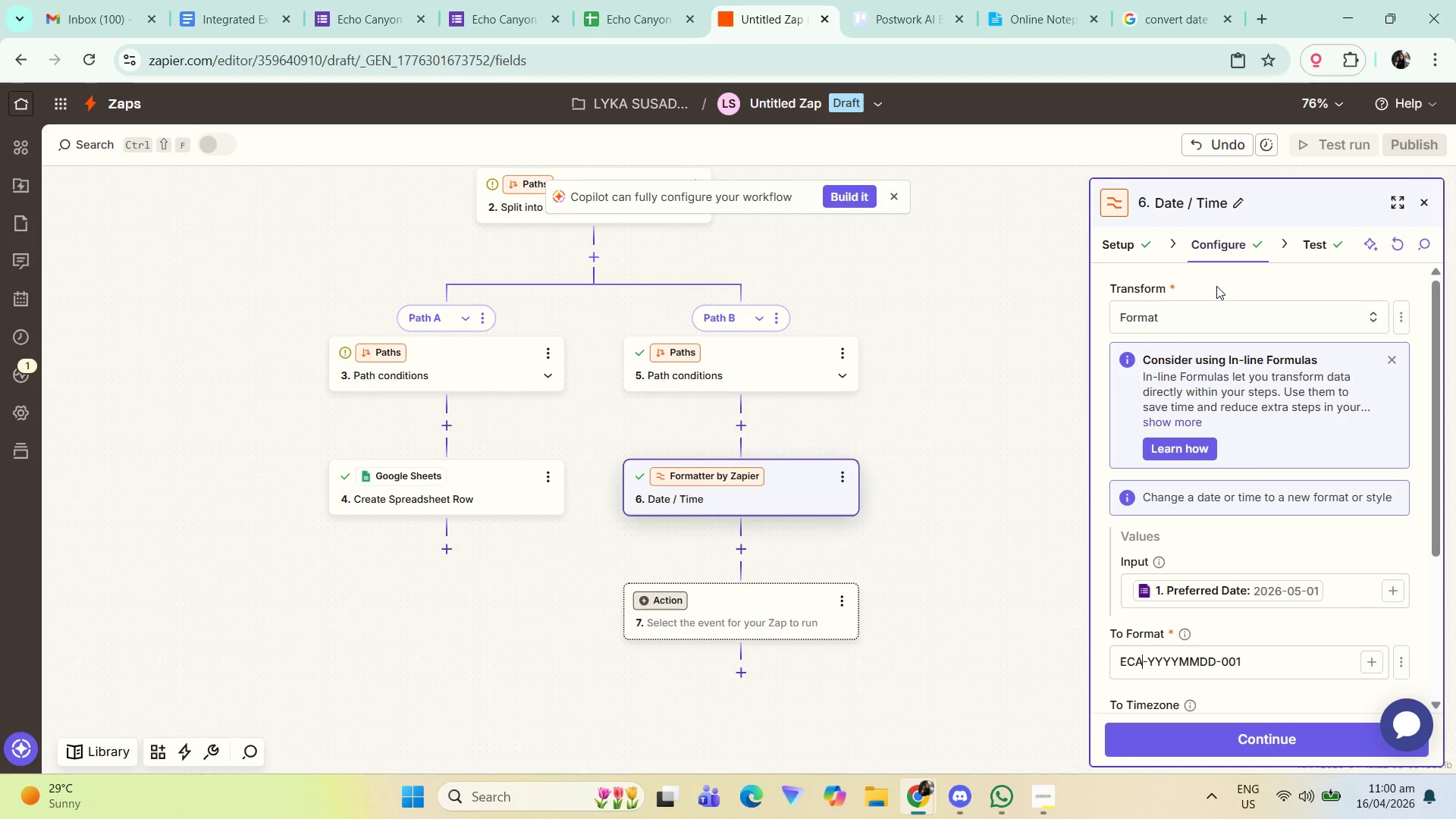 
left_click([1307, 234])
 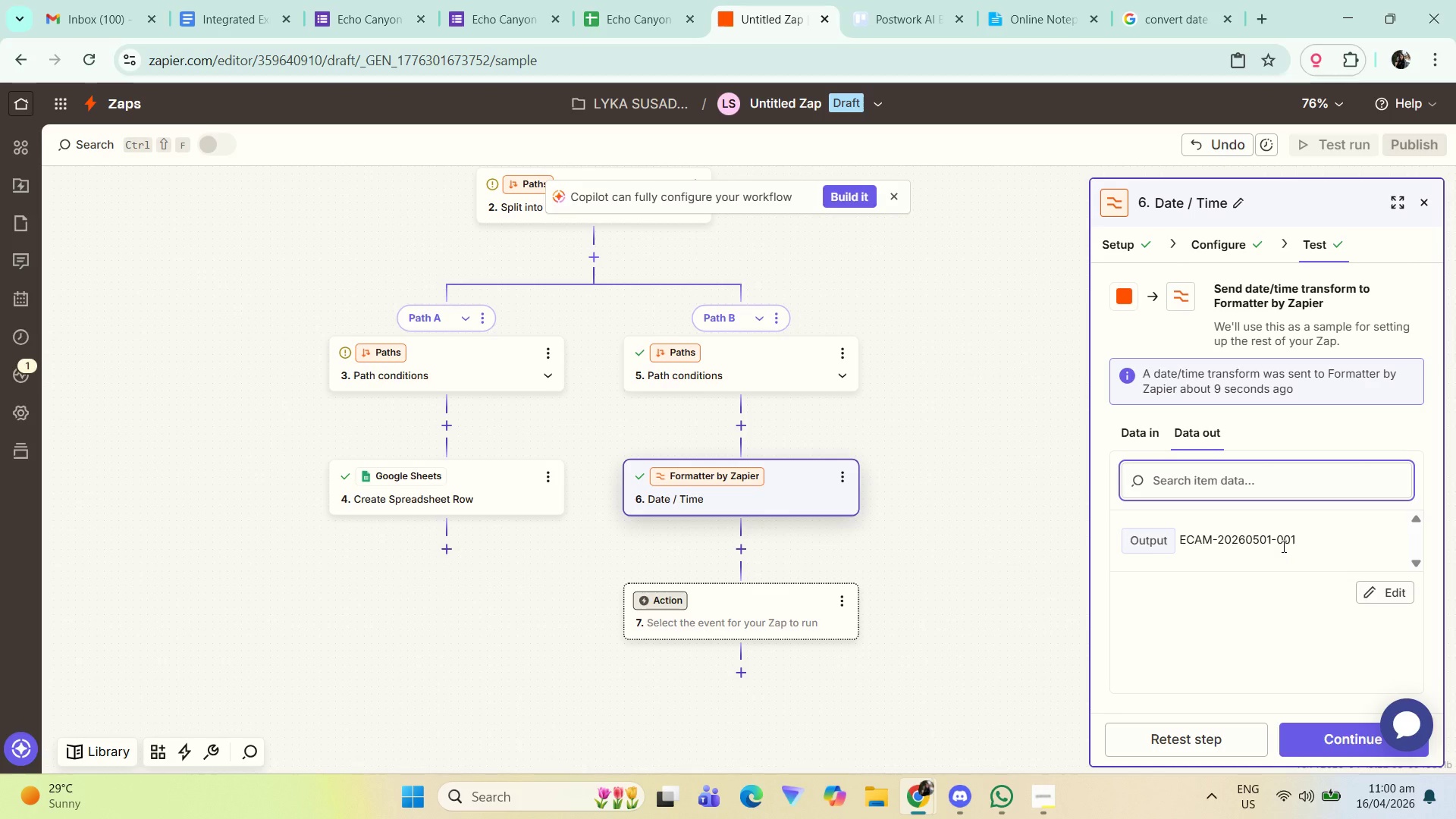 
left_click_drag(start_coordinate=[1222, 542], to_coordinate=[1296, 546])
 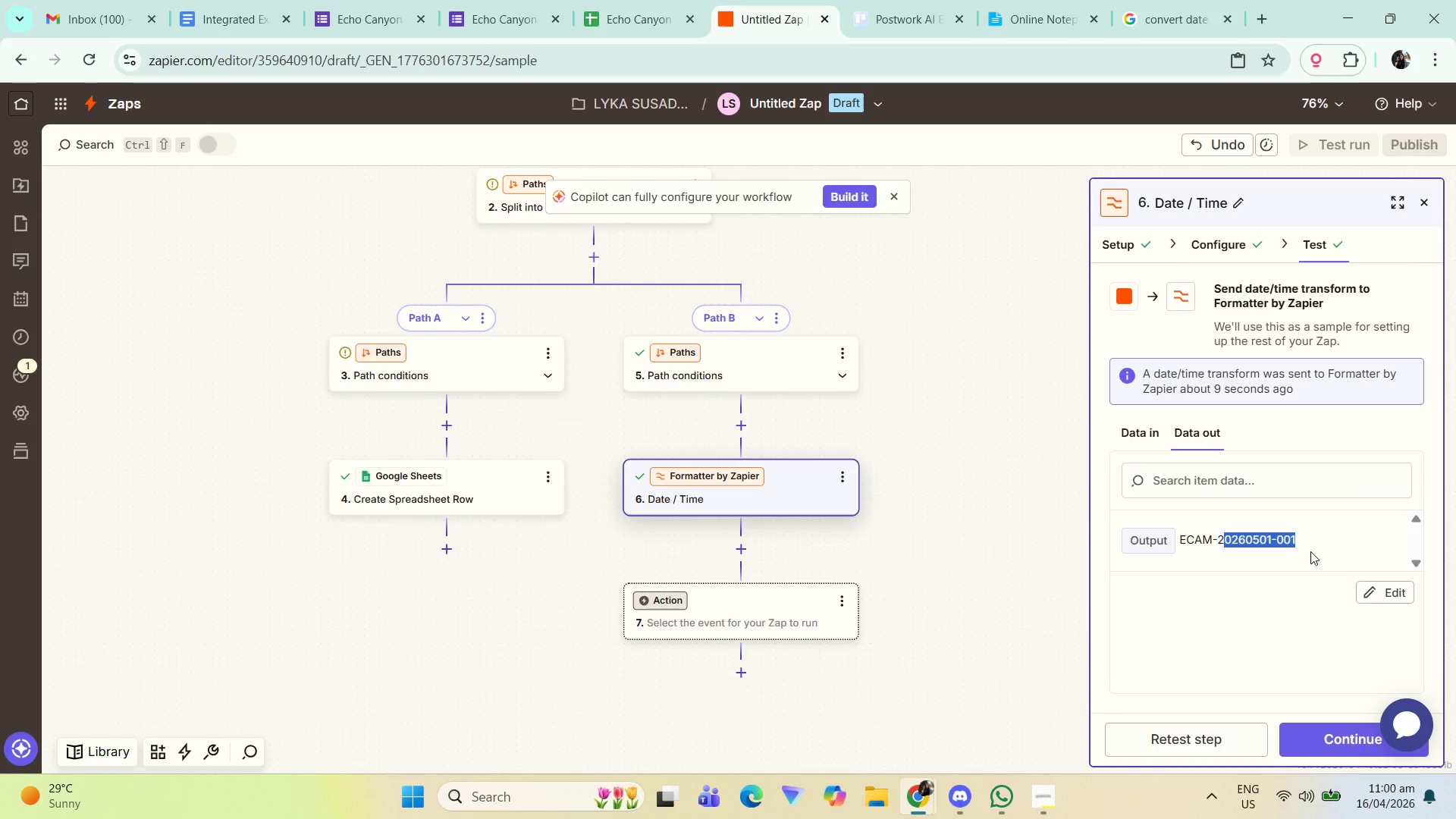 
left_click([1310, 551])
 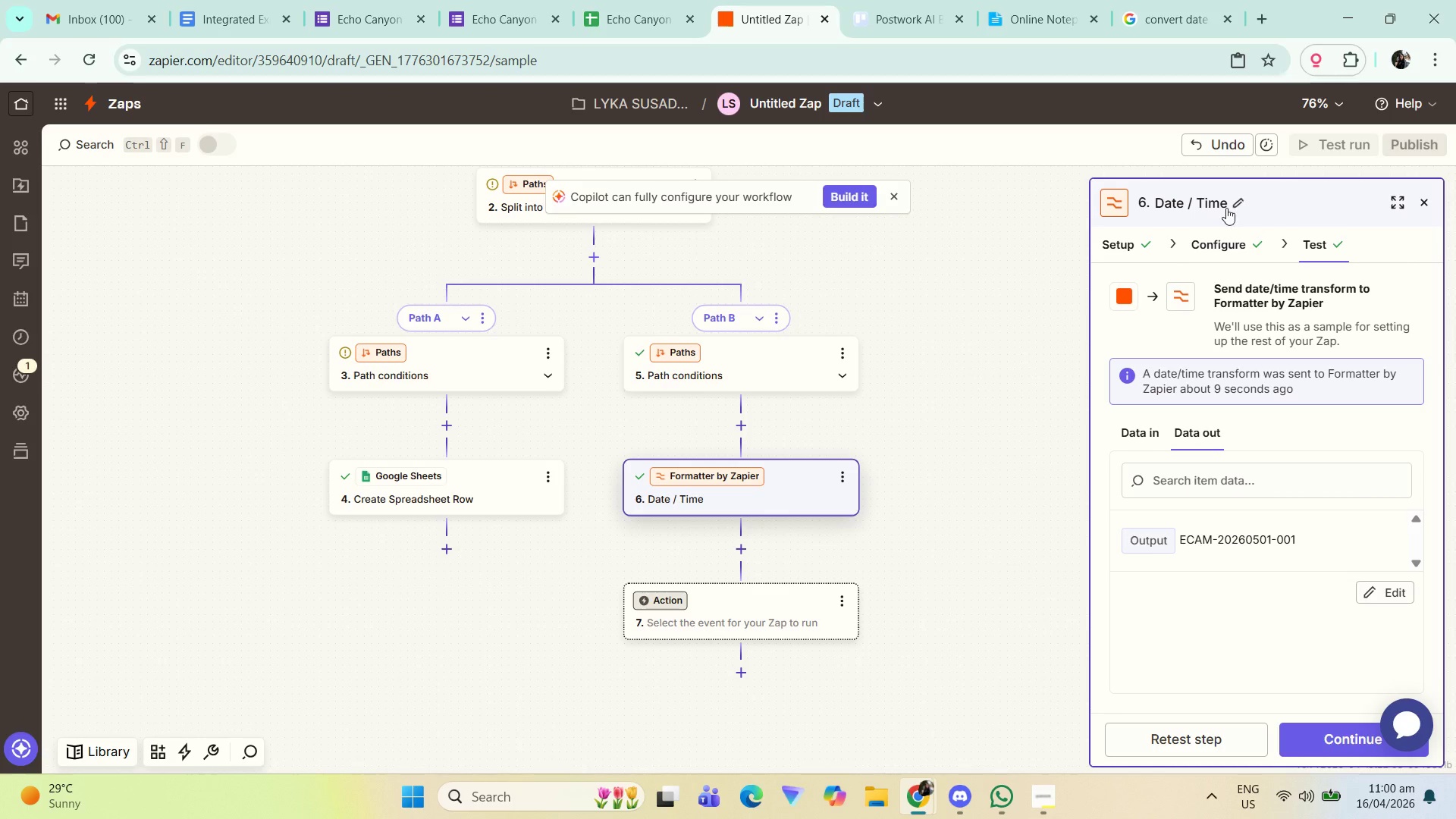 
left_click([1228, 240])
 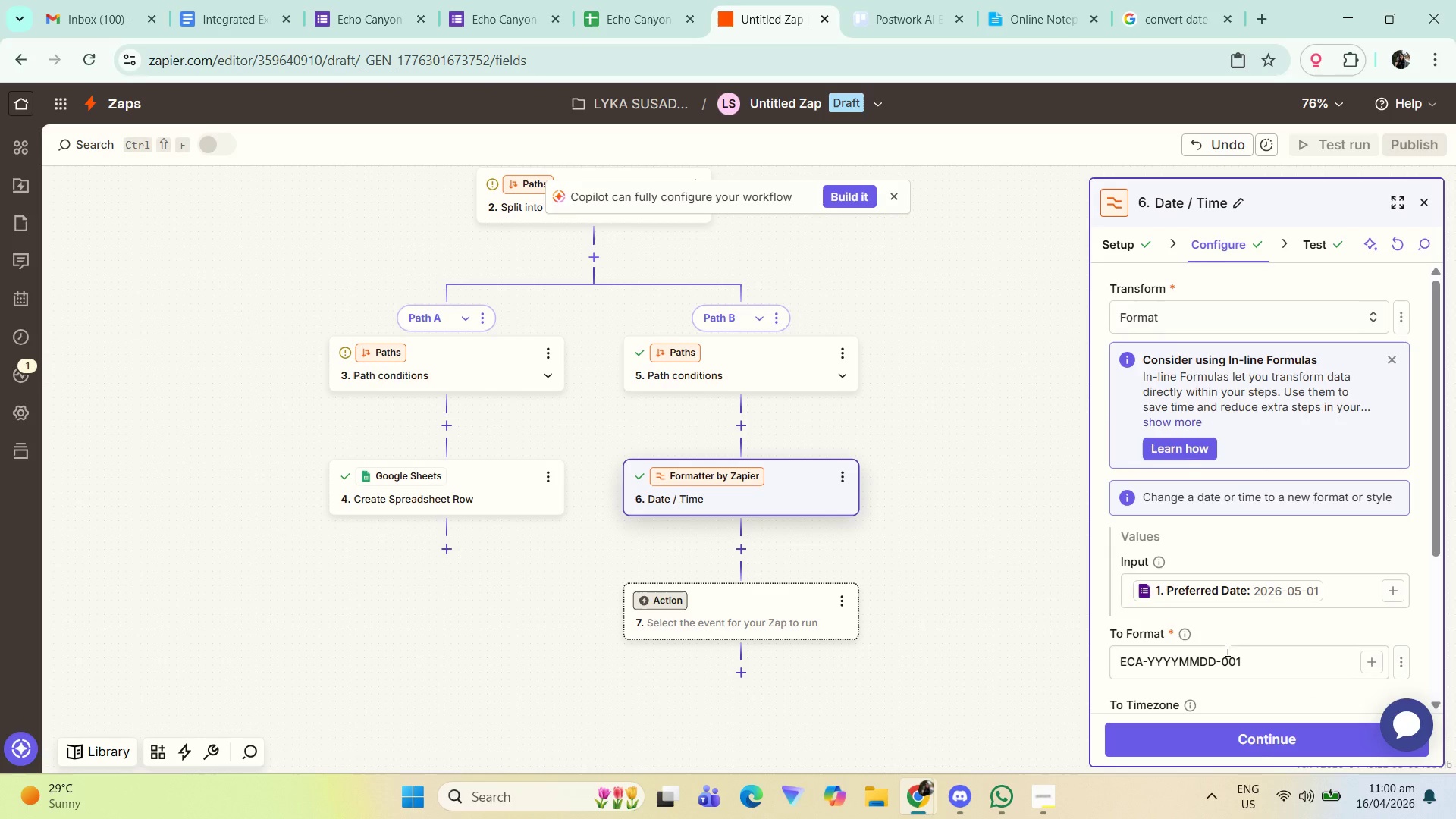 
scroll: coordinate [1226, 659], scroll_direction: down, amount: 1.0
 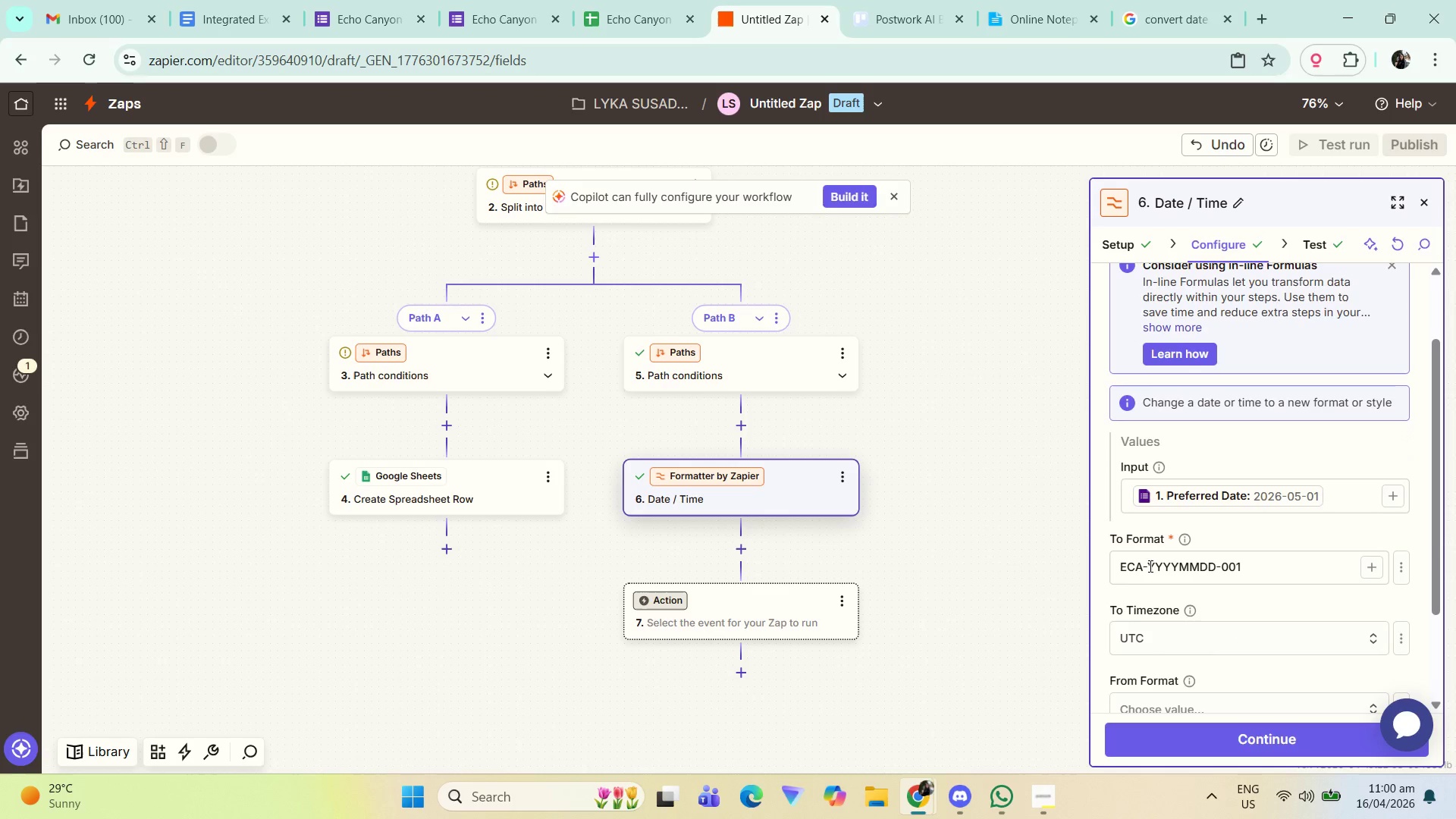 
left_click_drag(start_coordinate=[1150, 564], to_coordinate=[1092, 574])
 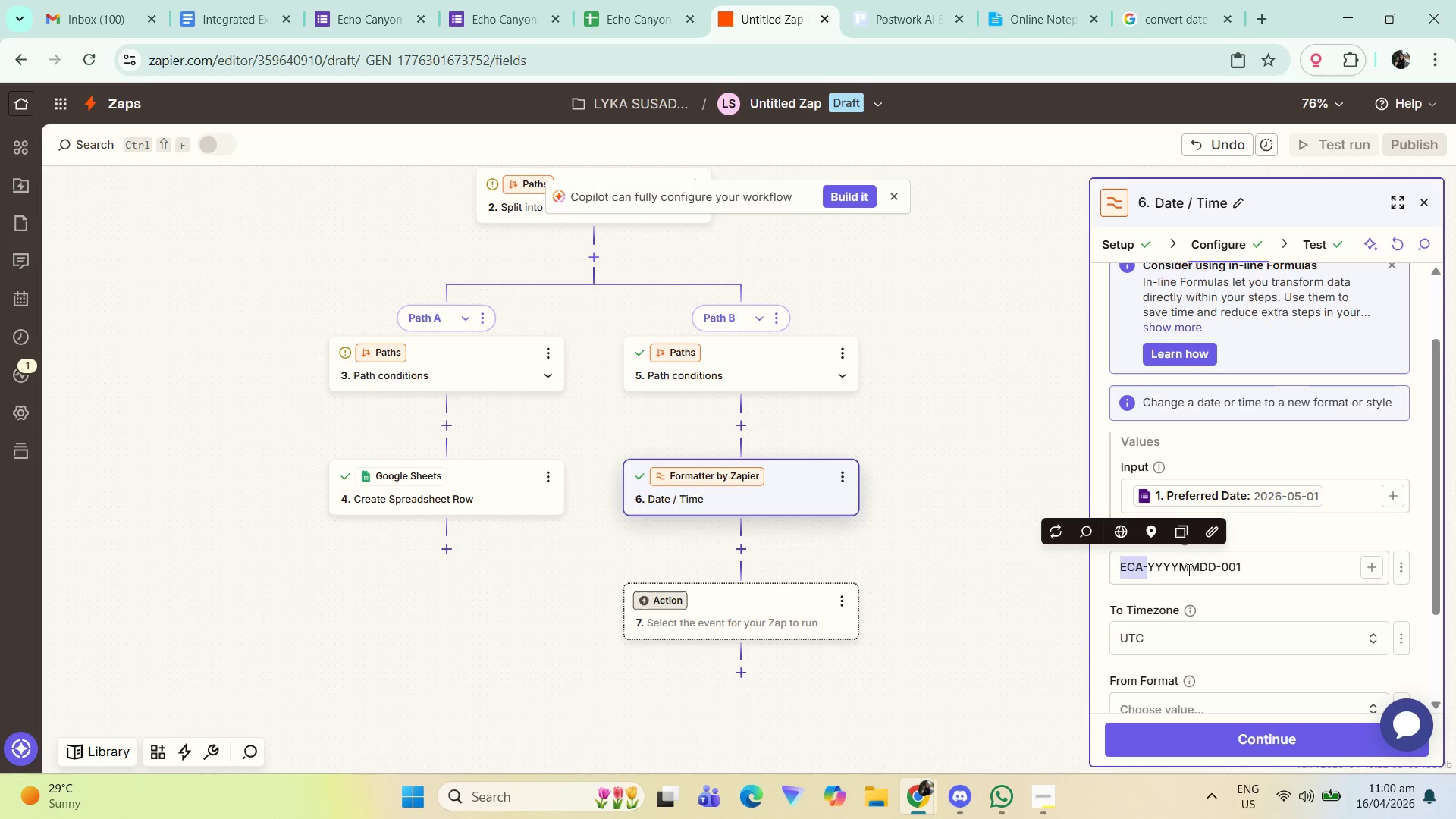 
left_click([1247, 566])
 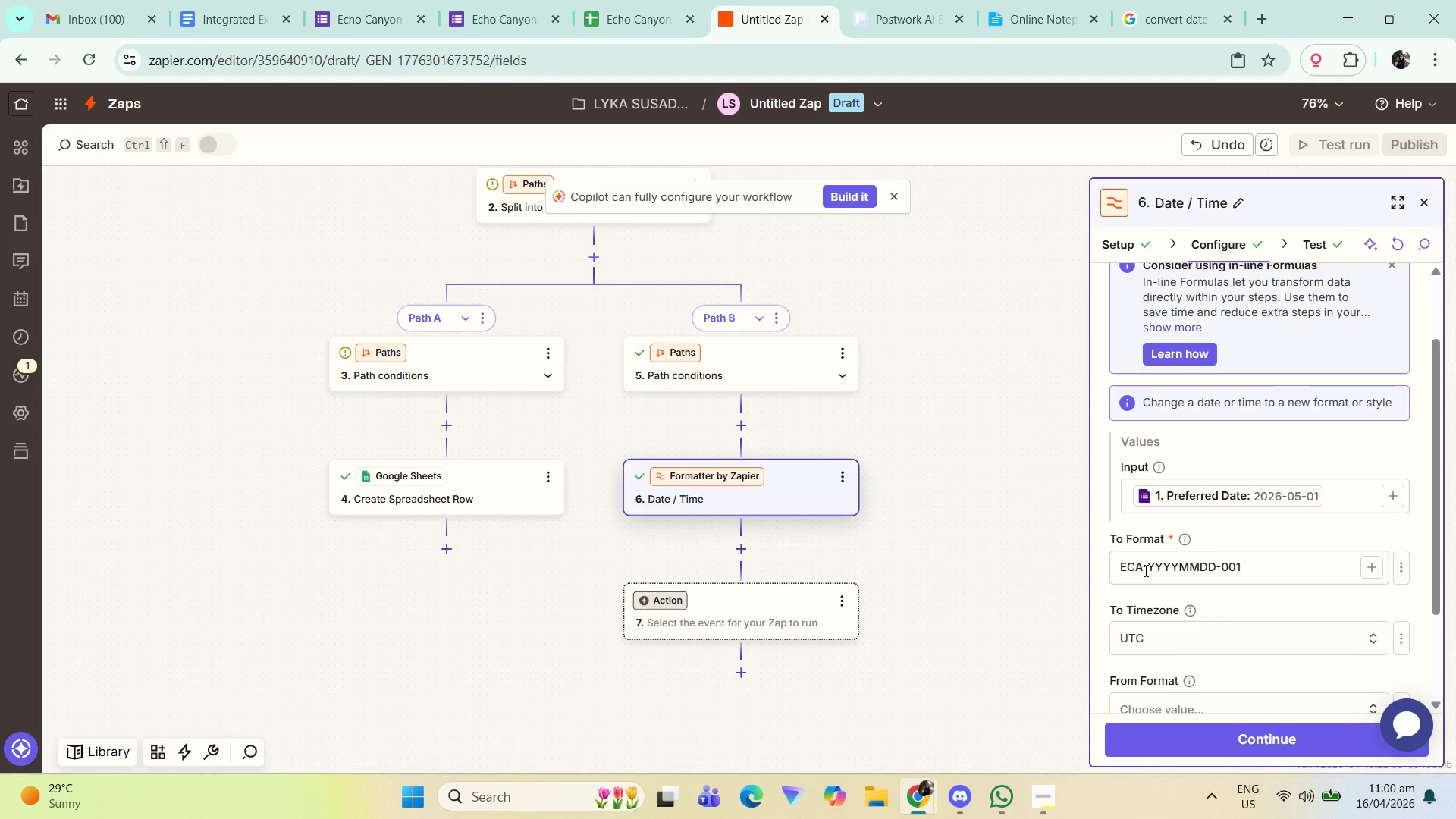 
left_click_drag(start_coordinate=[1144, 570], to_coordinate=[1181, 573])
 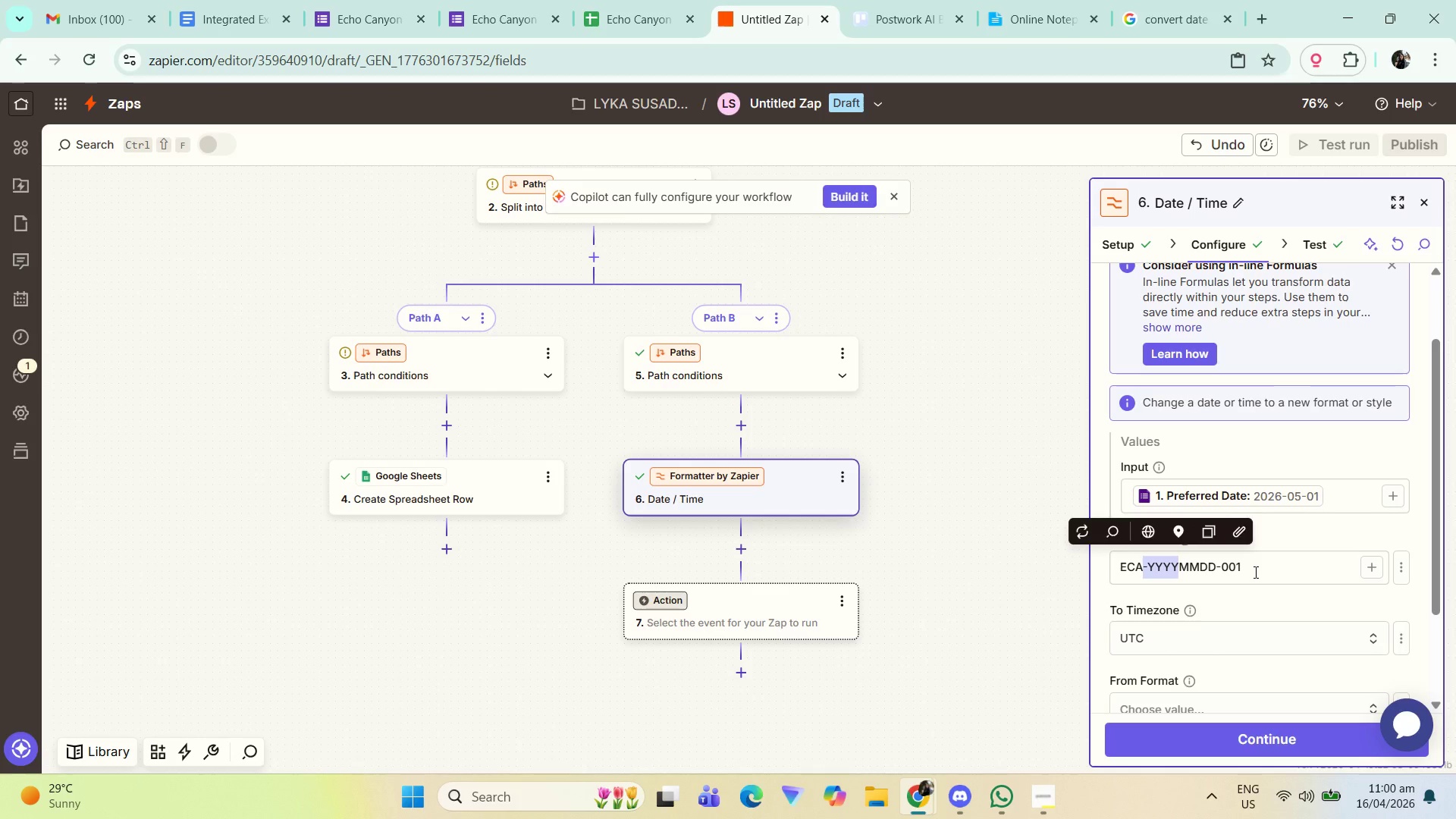 
left_click([1254, 572])
 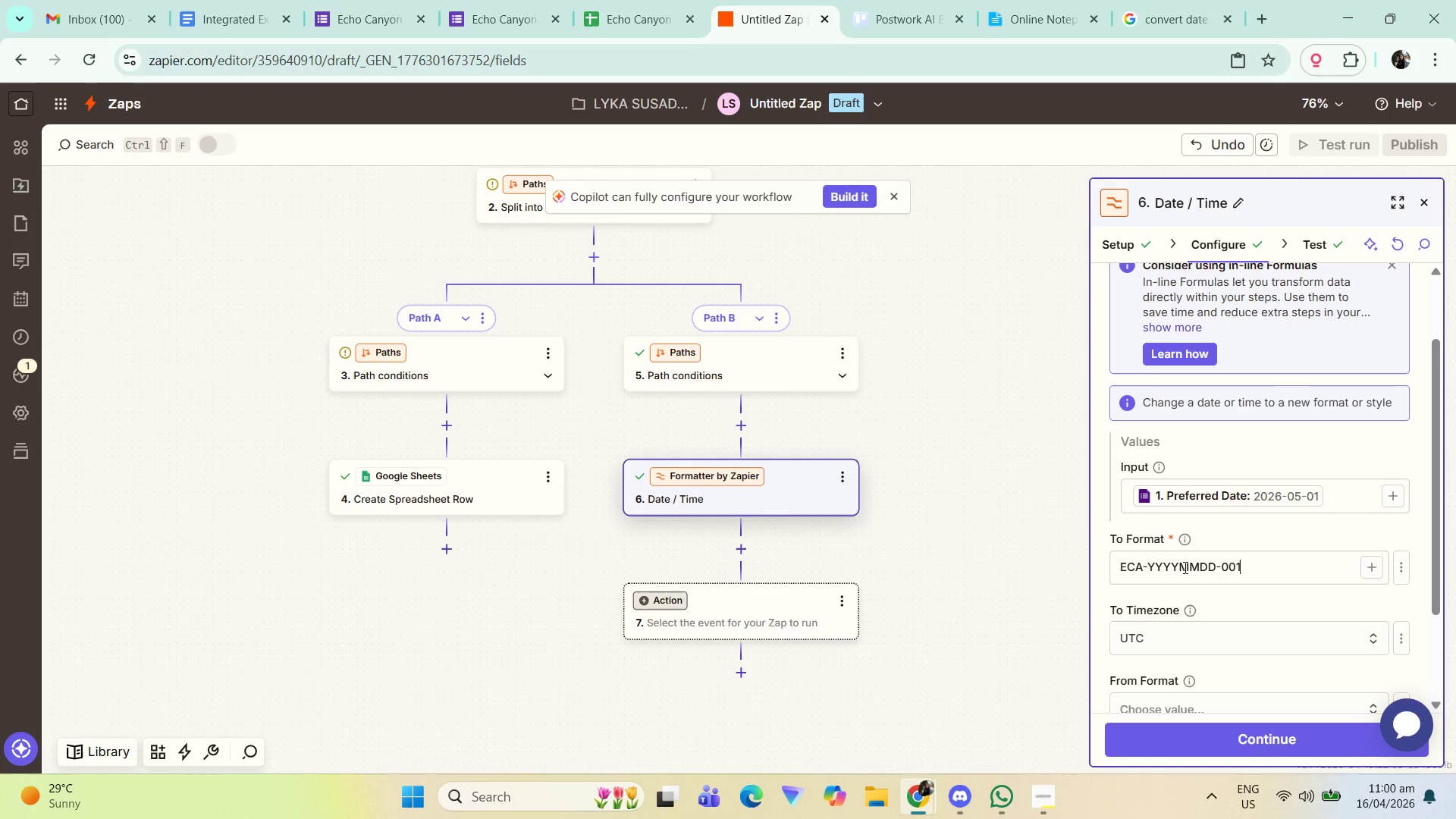 
scroll: coordinate [1232, 573], scroll_direction: down, amount: 6.0
 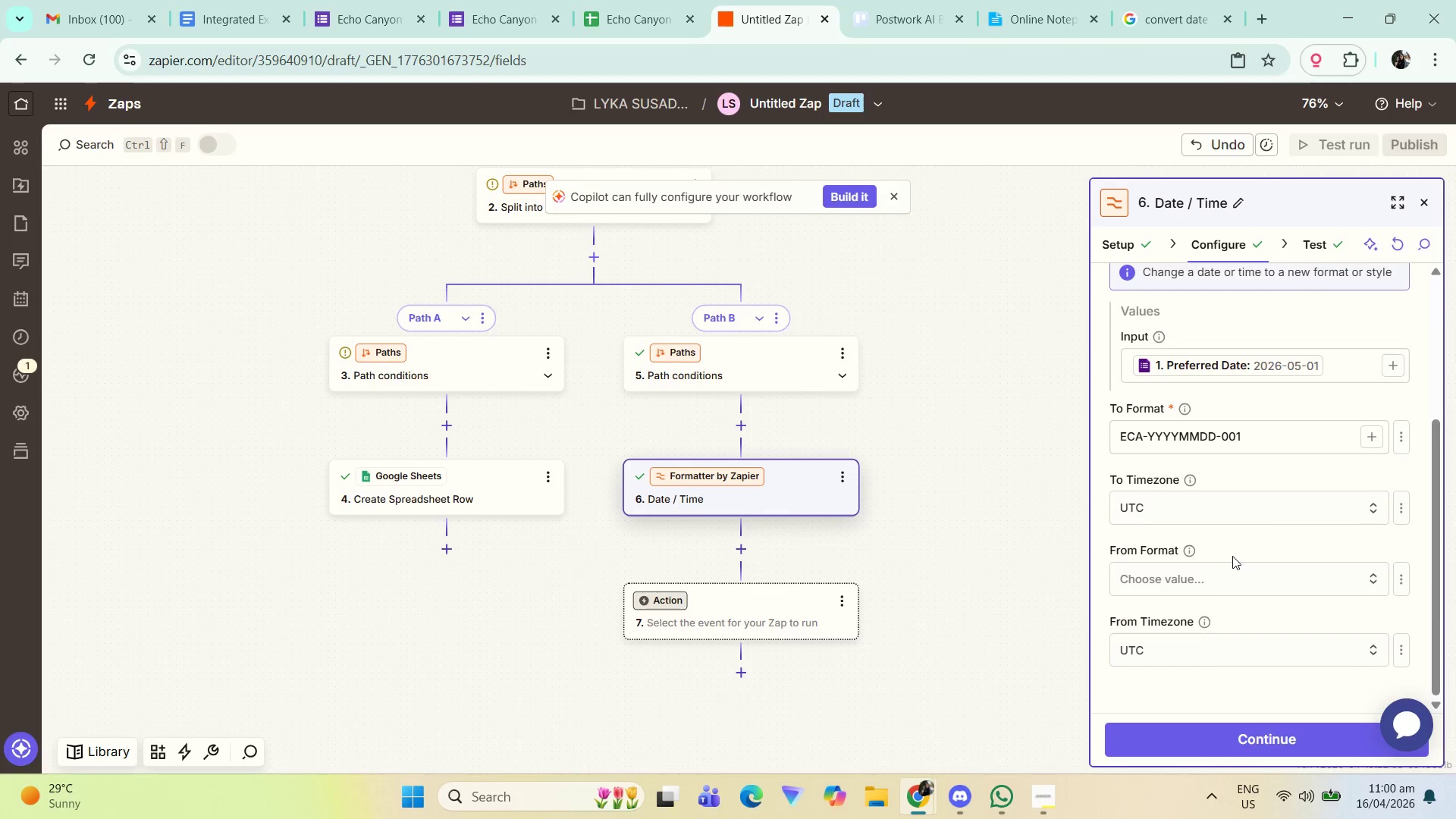 
scroll: coordinate [1232, 563], scroll_direction: none, amount: 0.0
 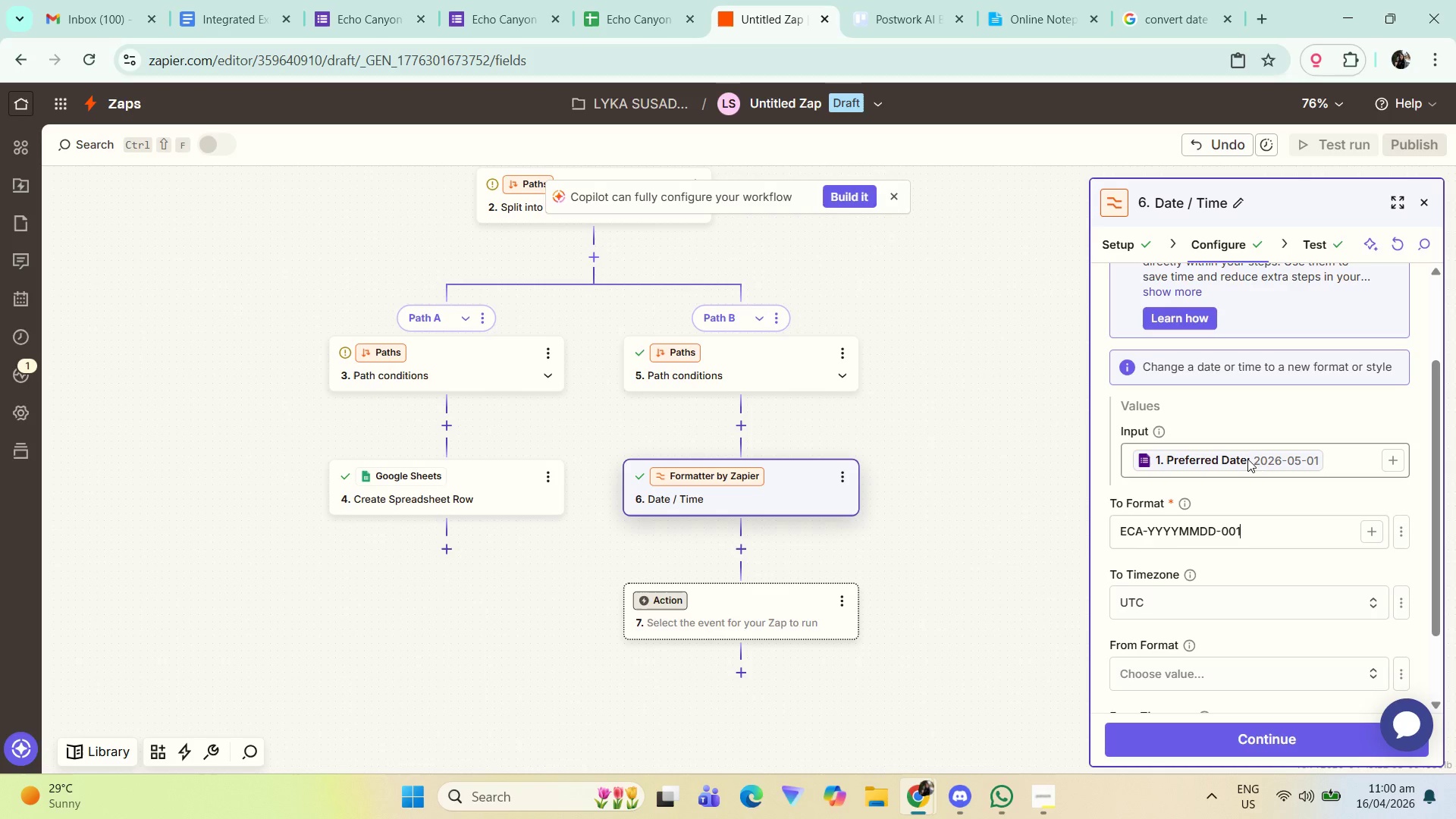 
wait(7.37)
 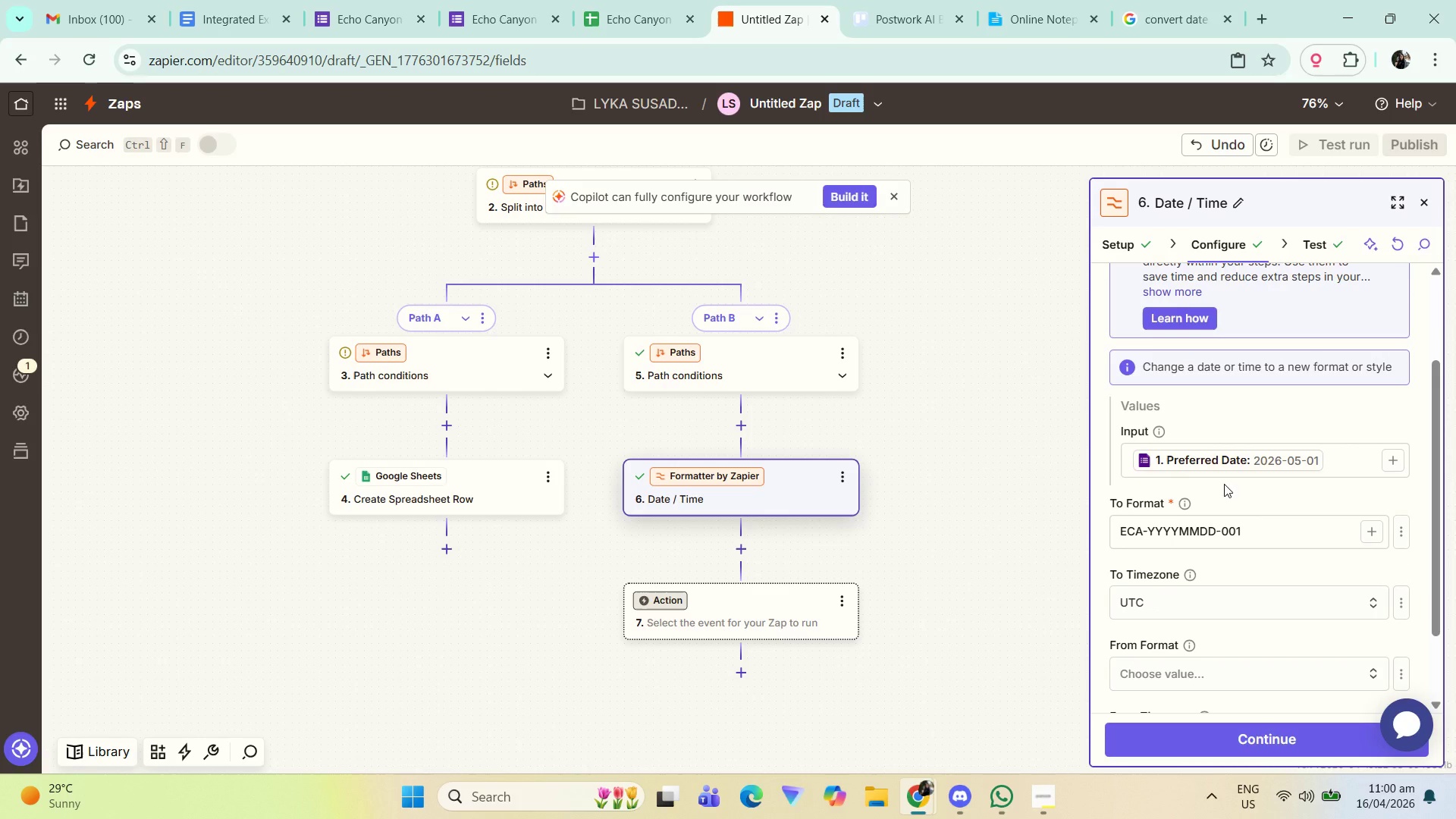 
left_click_drag(start_coordinate=[1150, 528], to_coordinate=[1106, 530])
 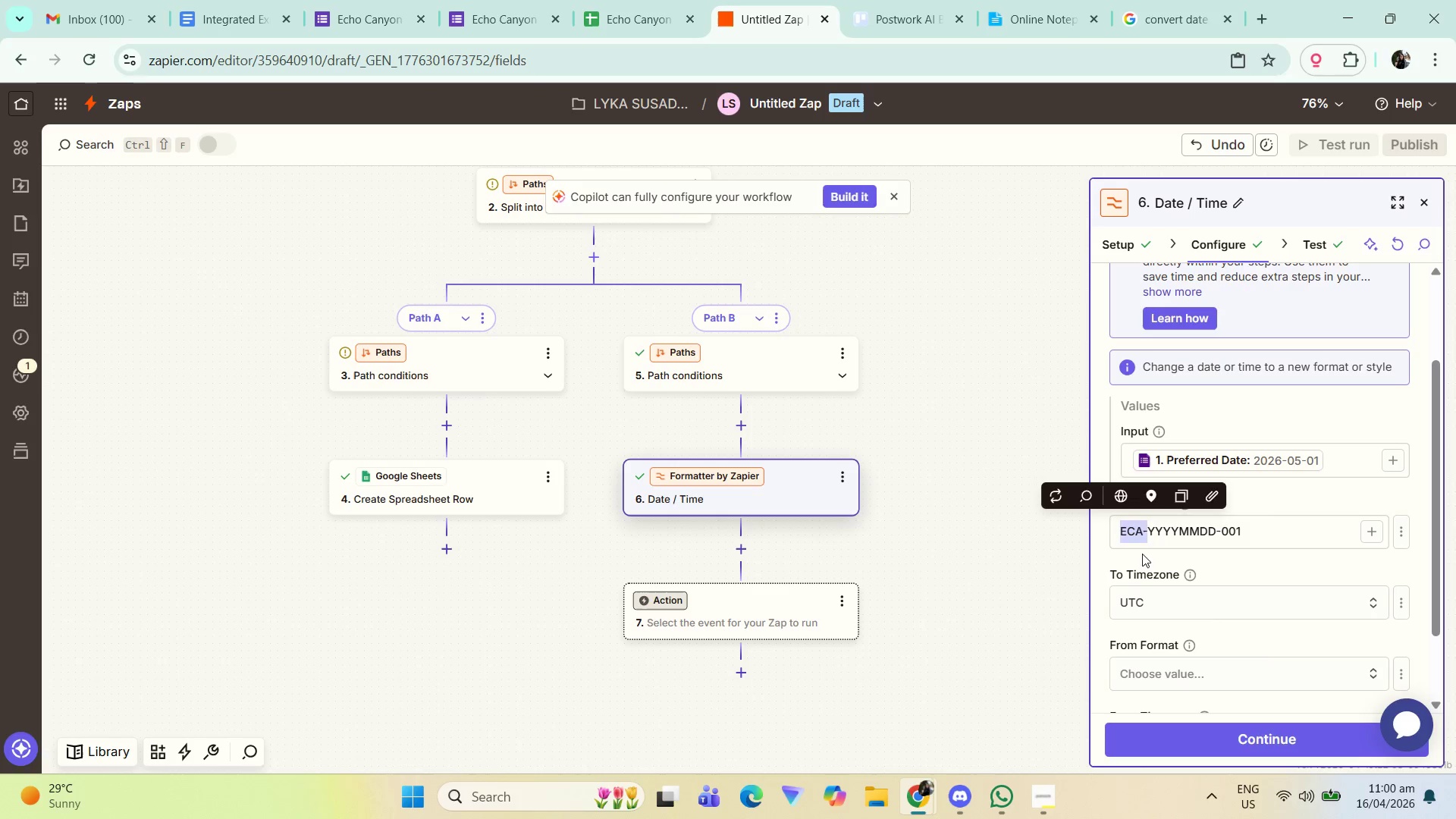 
key(Backspace)
 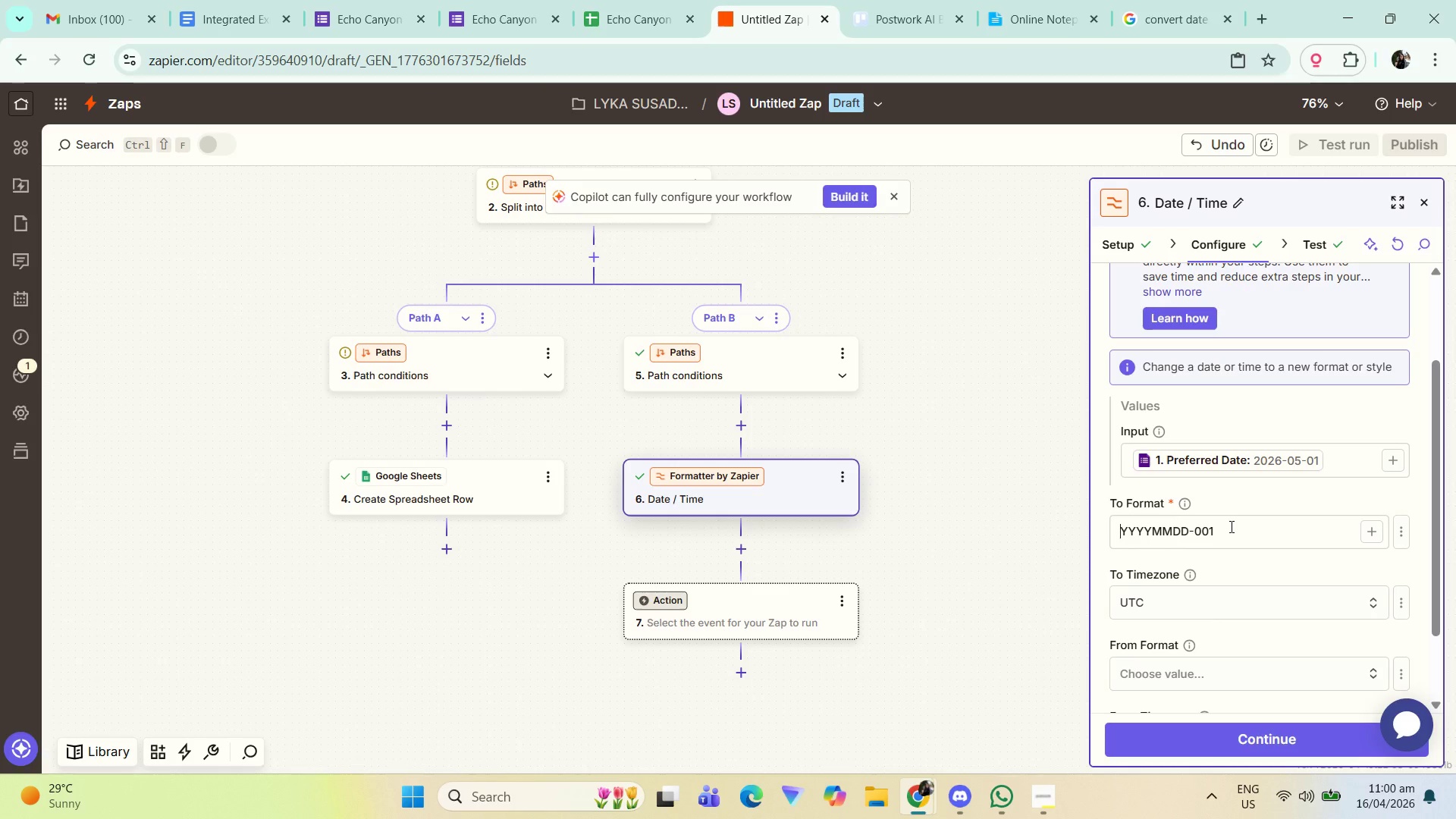 
left_click([1230, 526])
 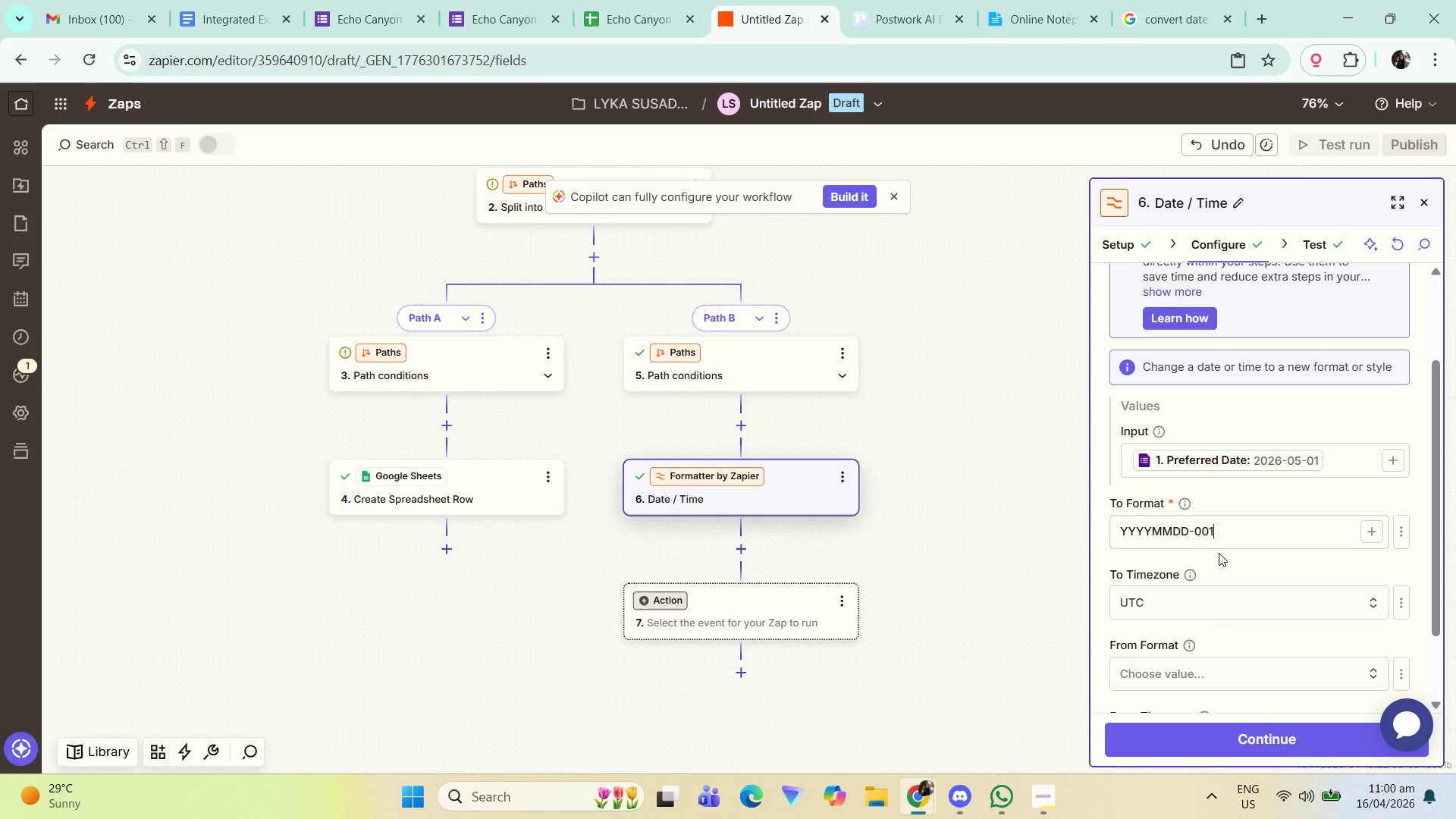 
key(Backspace)
 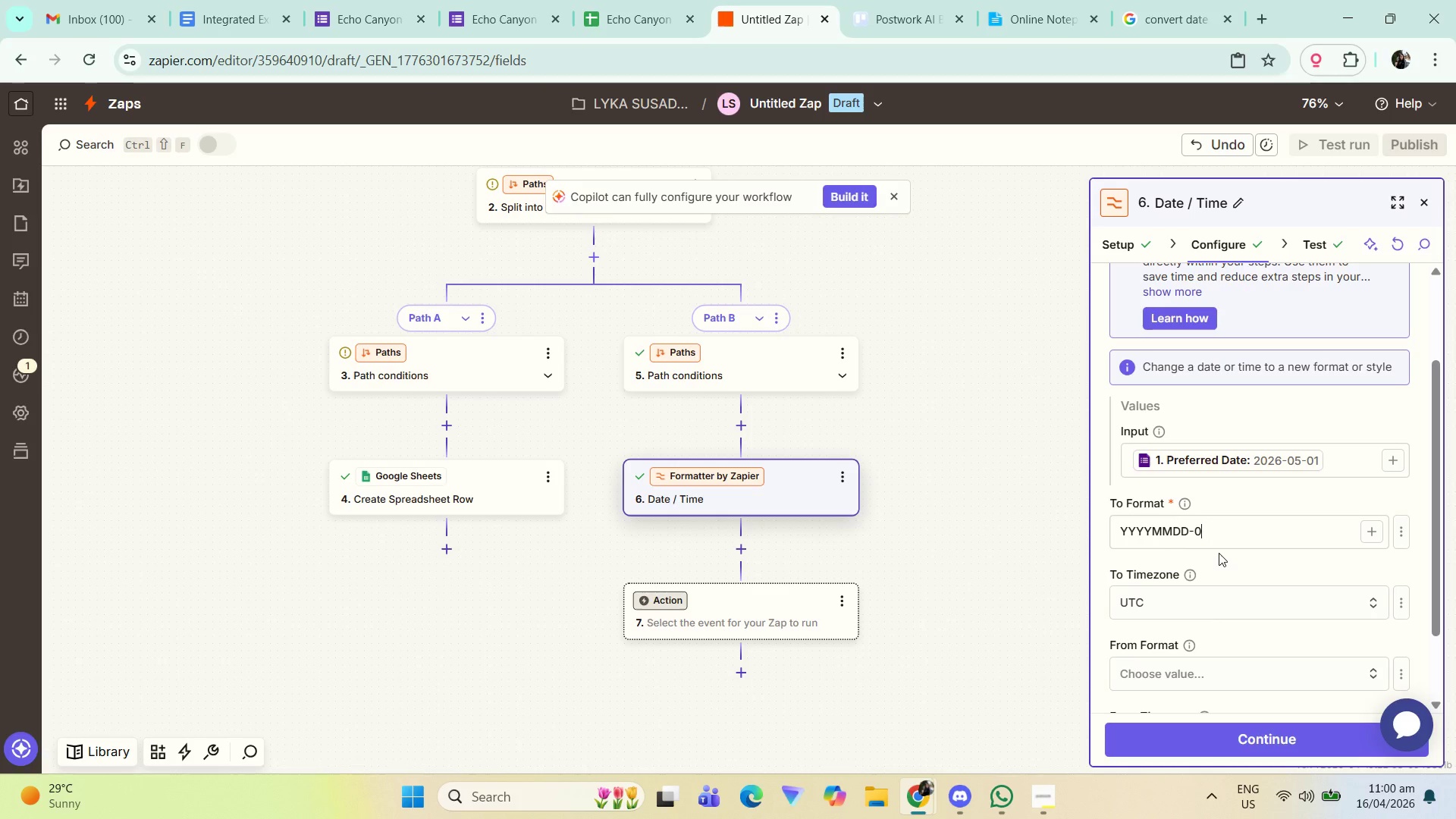 
key(Backspace)
 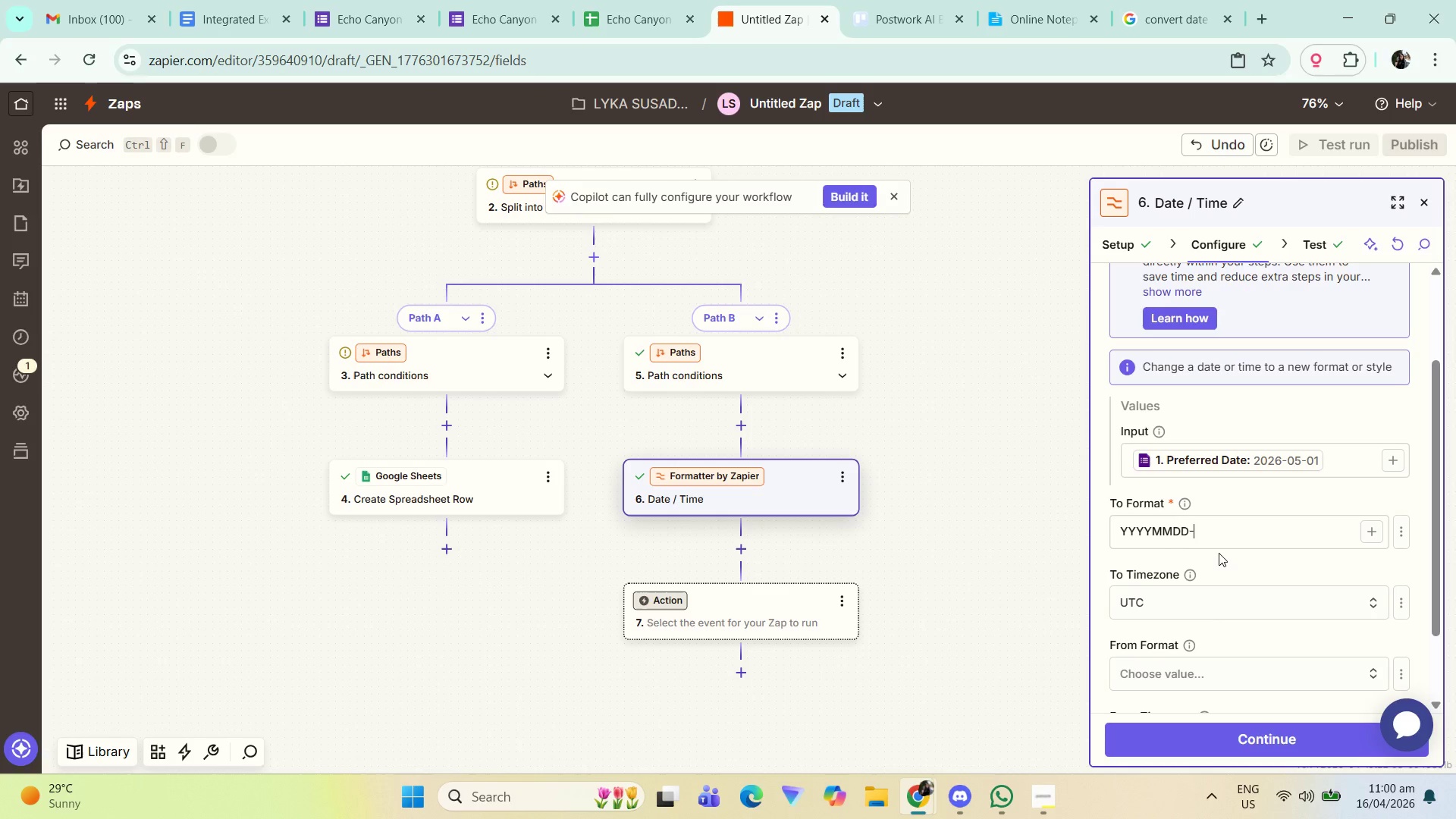 
key(Backspace)
 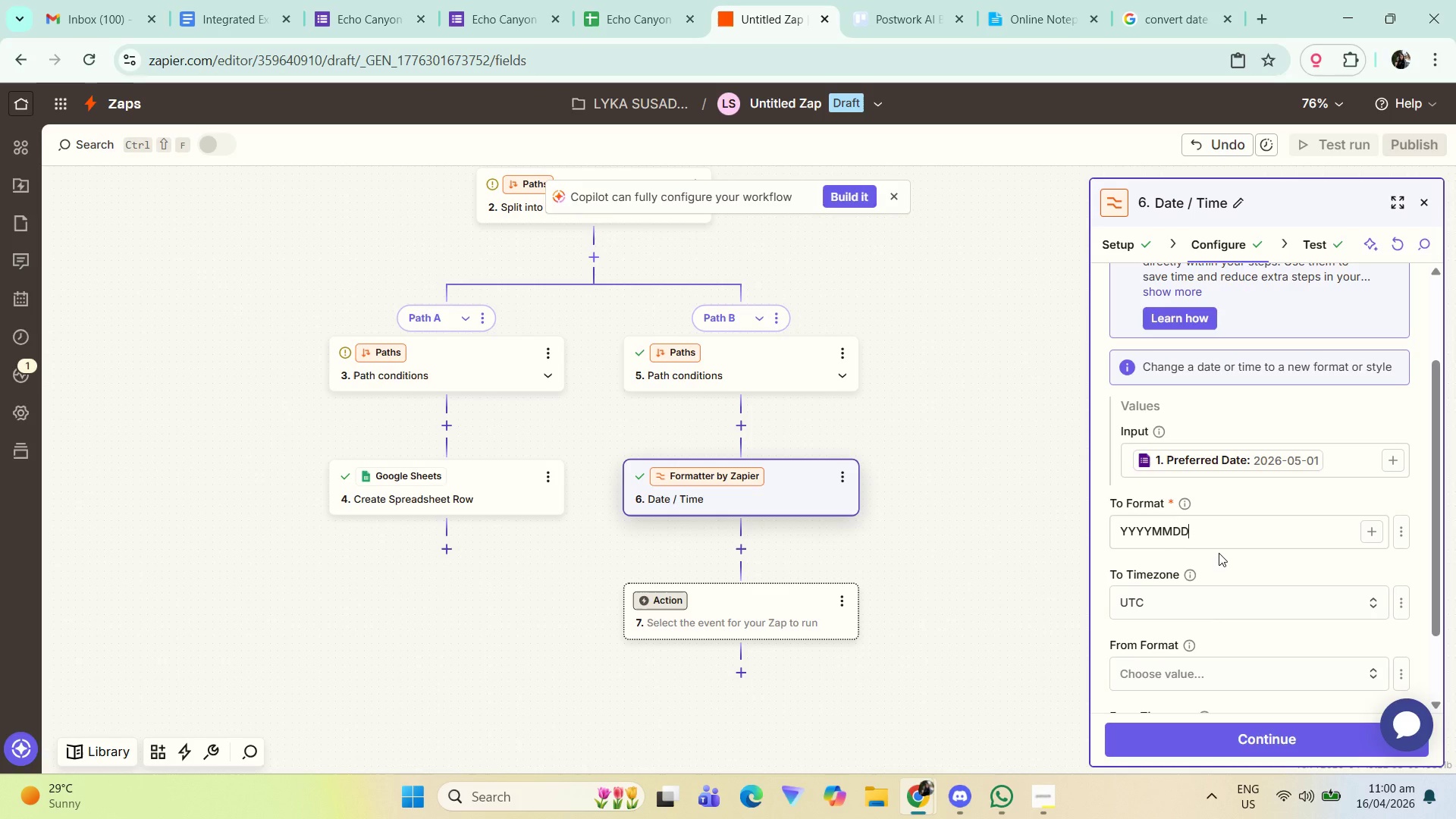 
key(Backspace)
 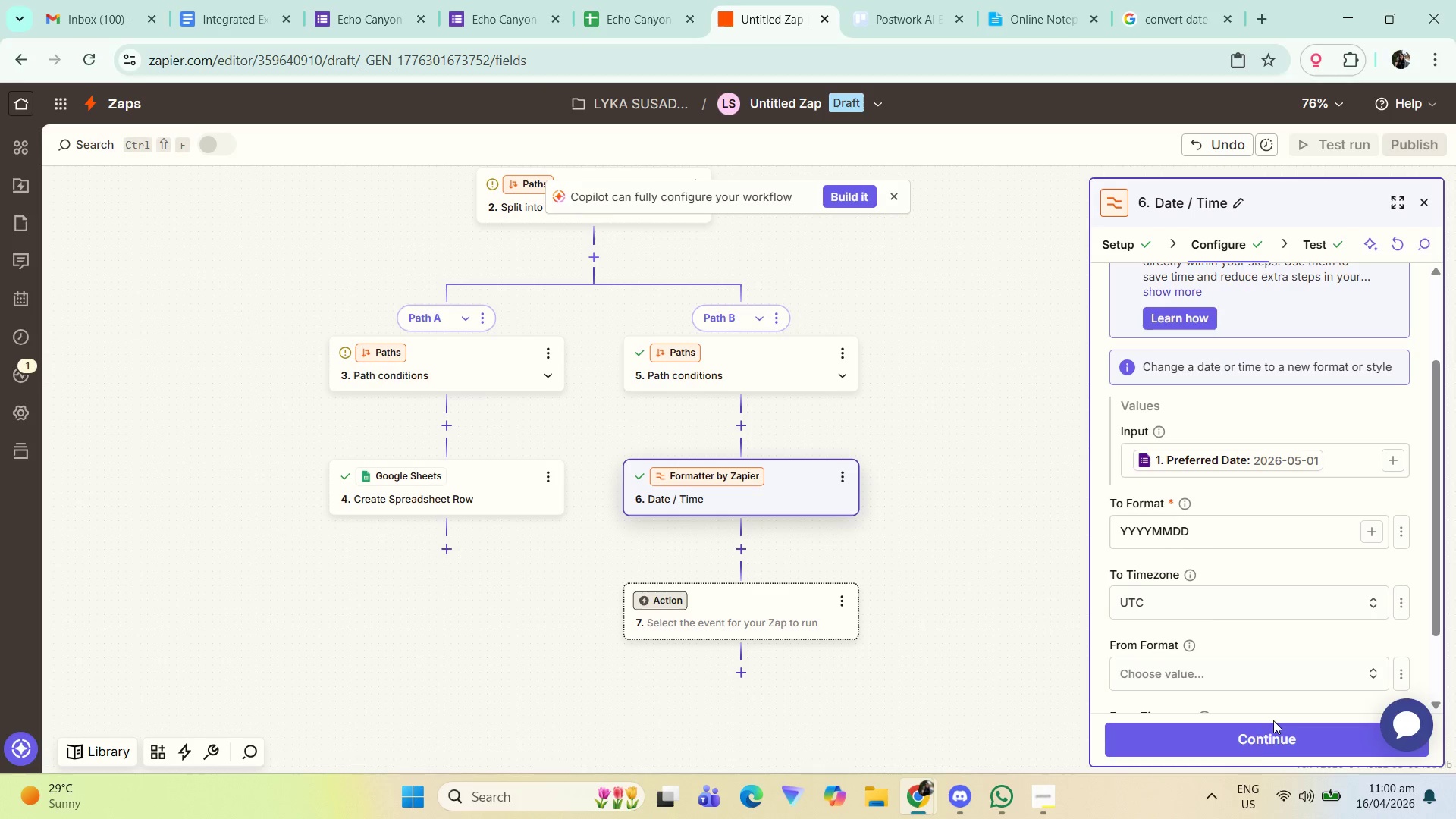 
double_click([1266, 741])
 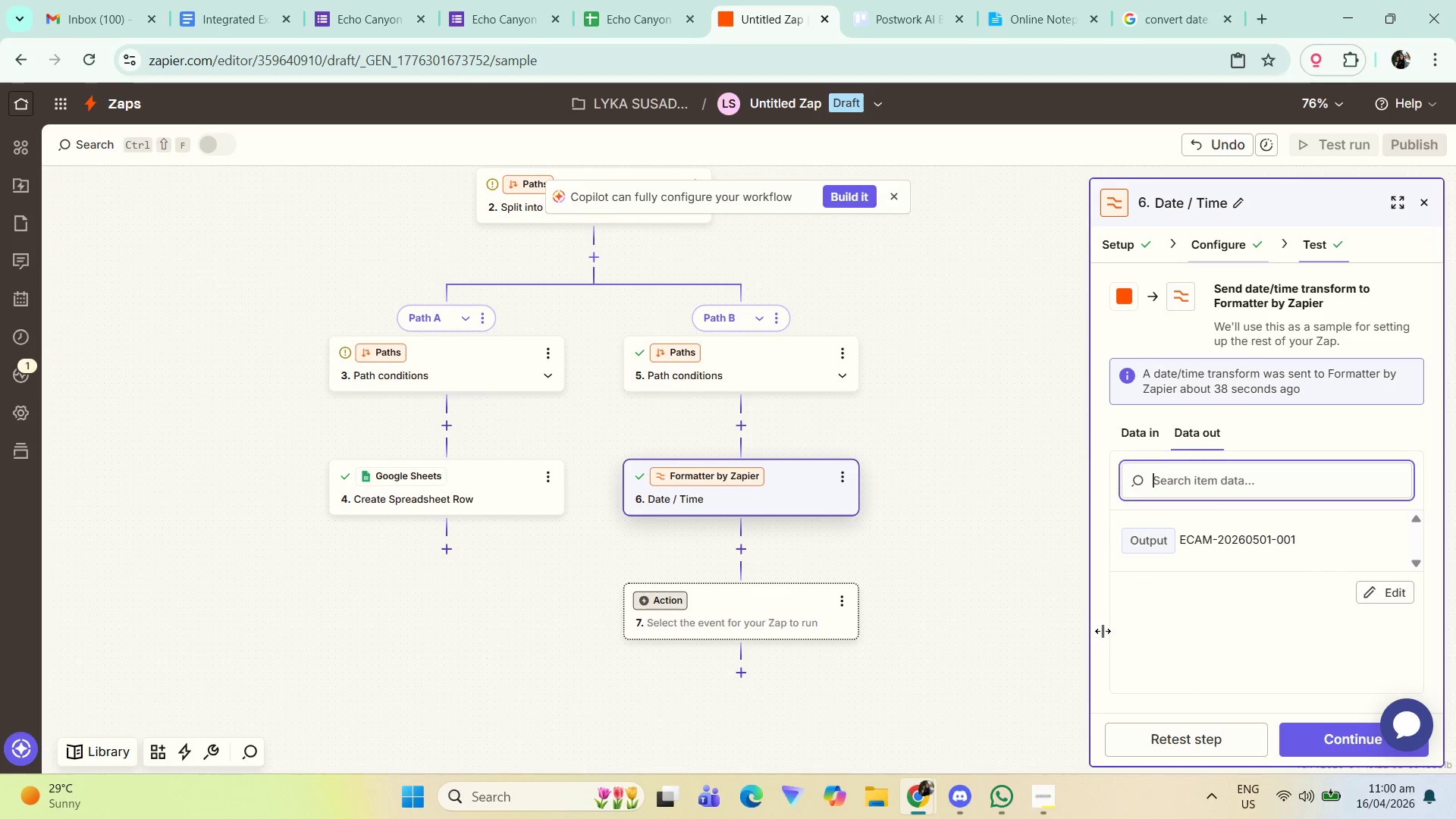 
left_click([1194, 733])
 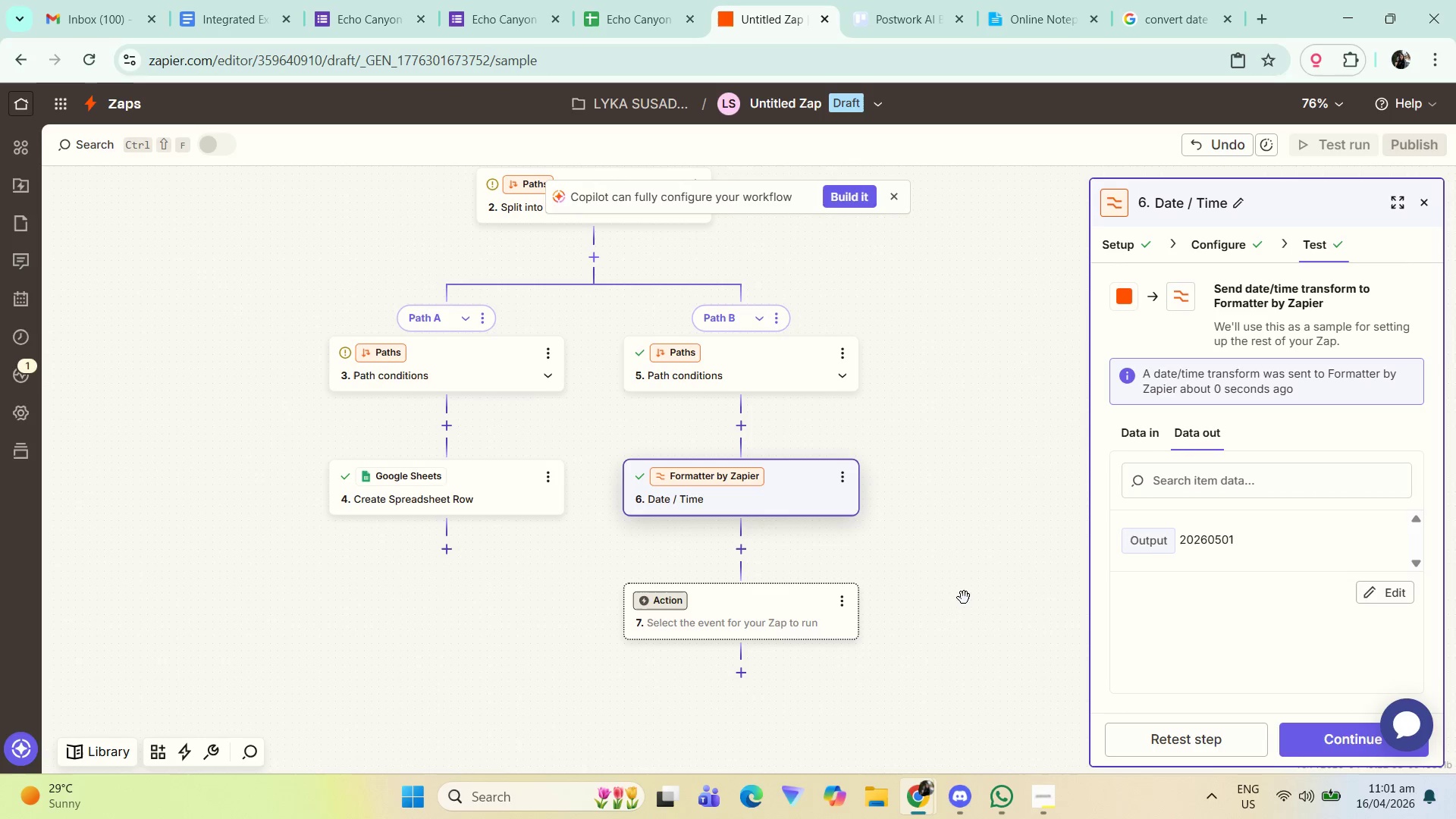 
wait(36.34)
 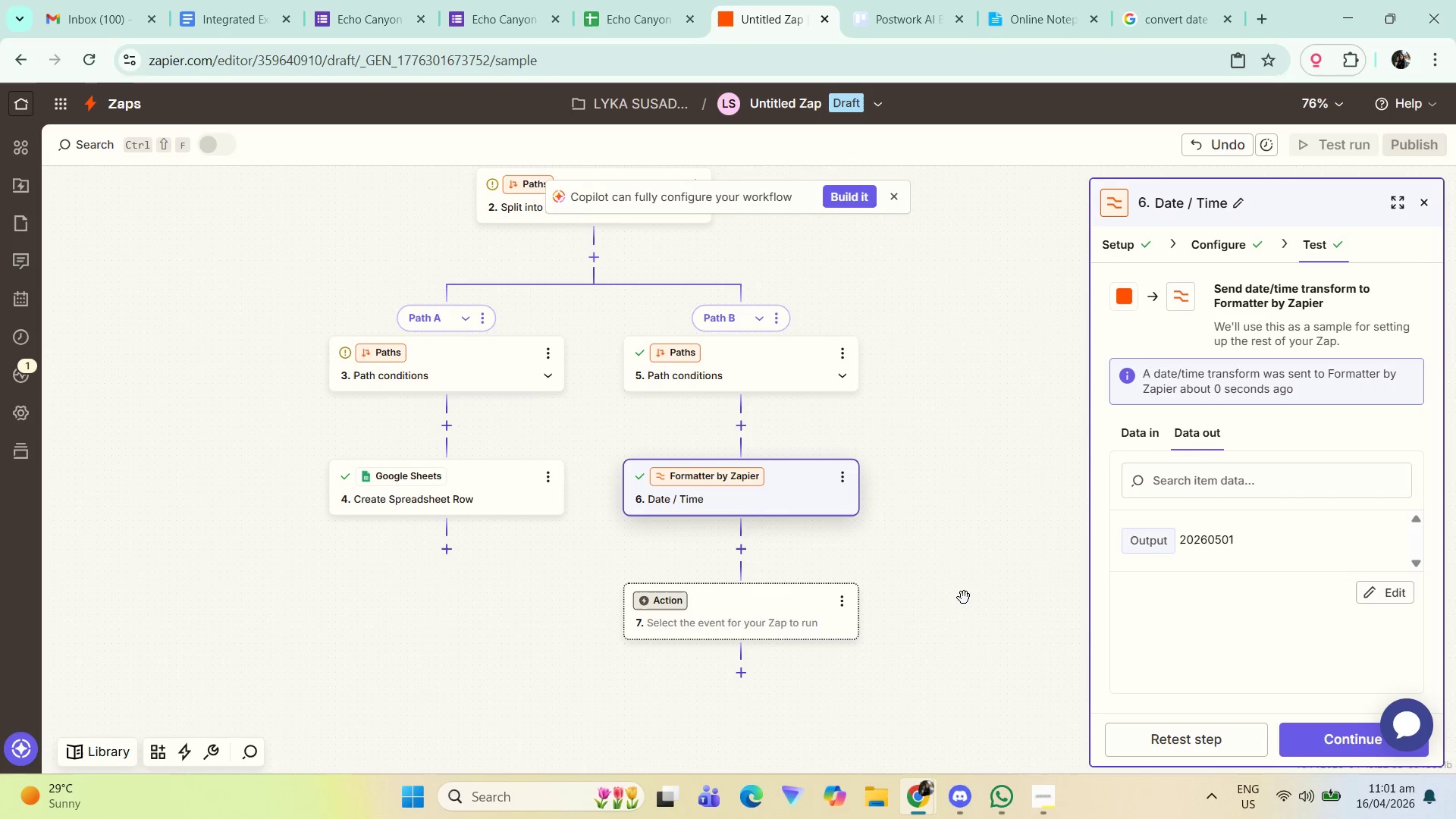 
left_click([811, 493])
 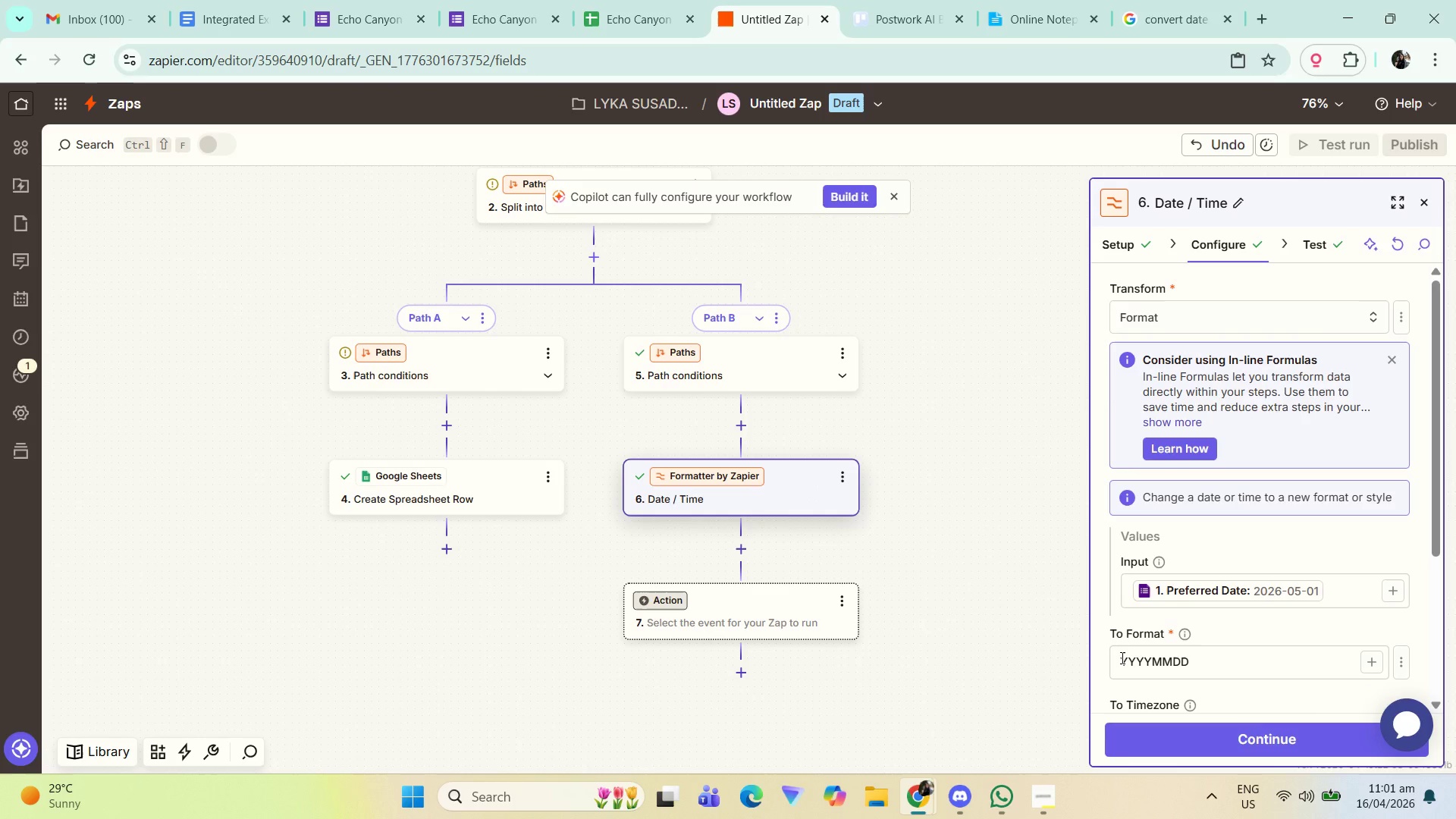 
left_click([1120, 660])
 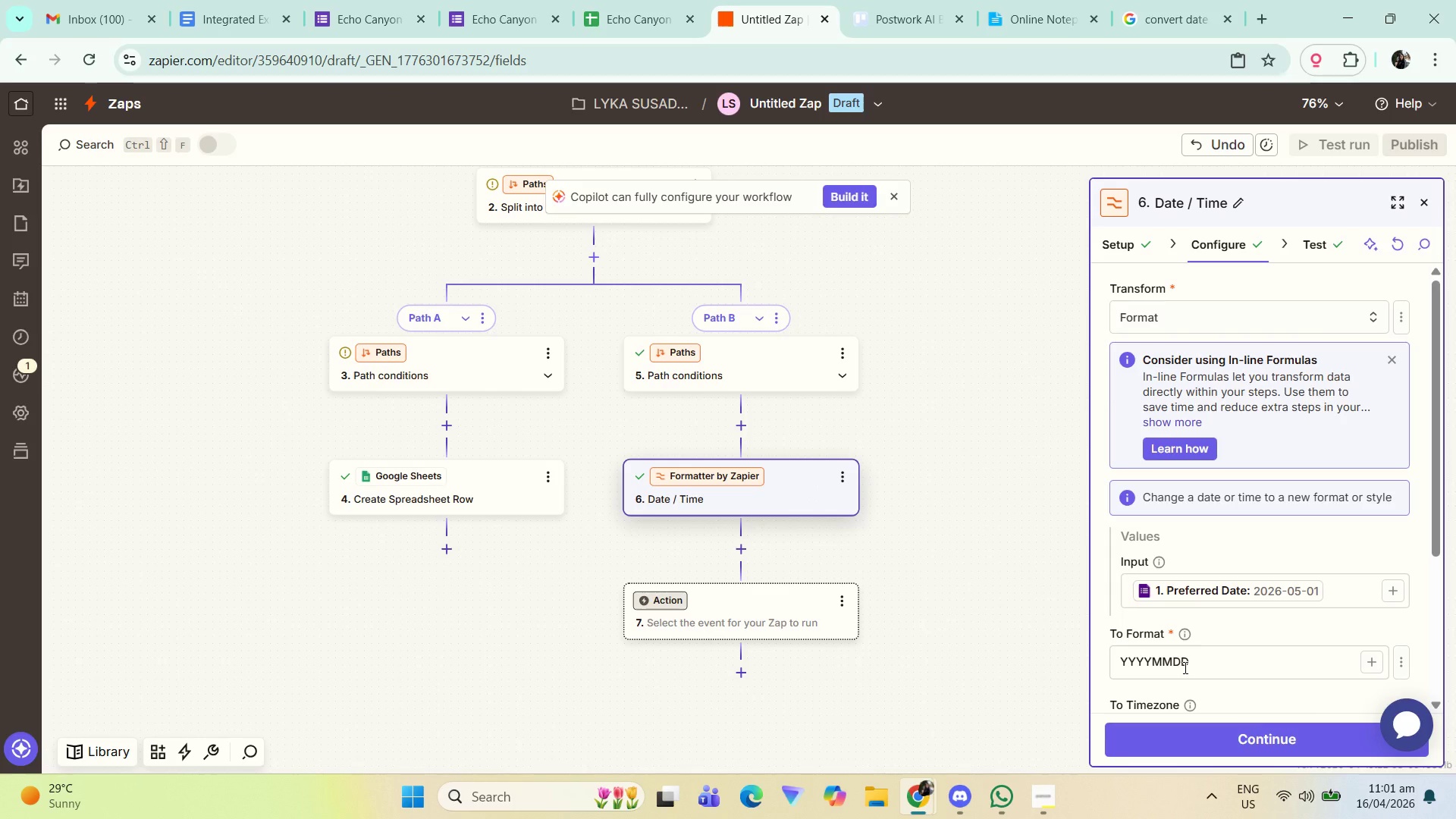 
scroll: coordinate [1213, 623], scroll_direction: down, amount: 1.0
 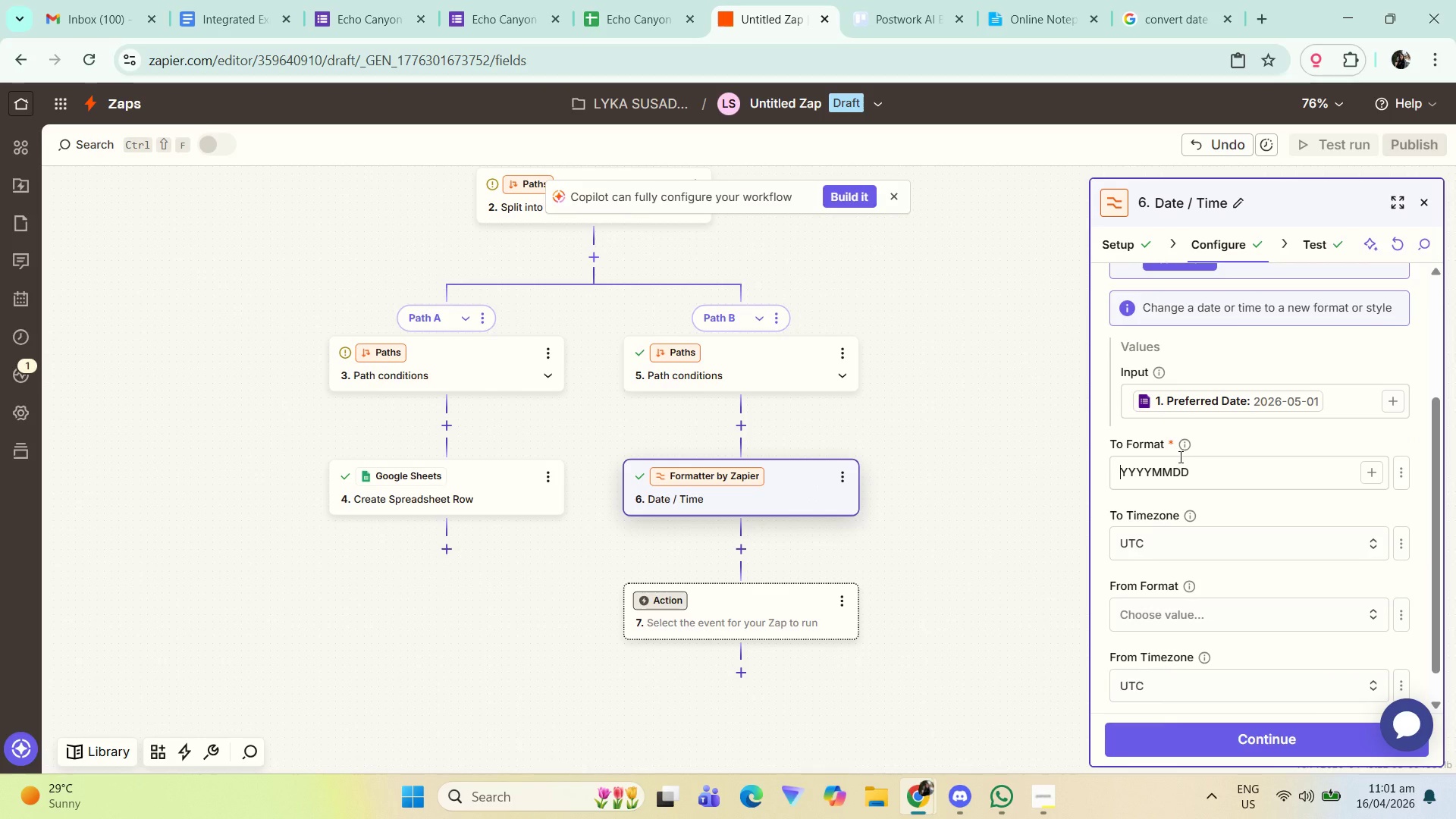 
double_click([1186, 445])
 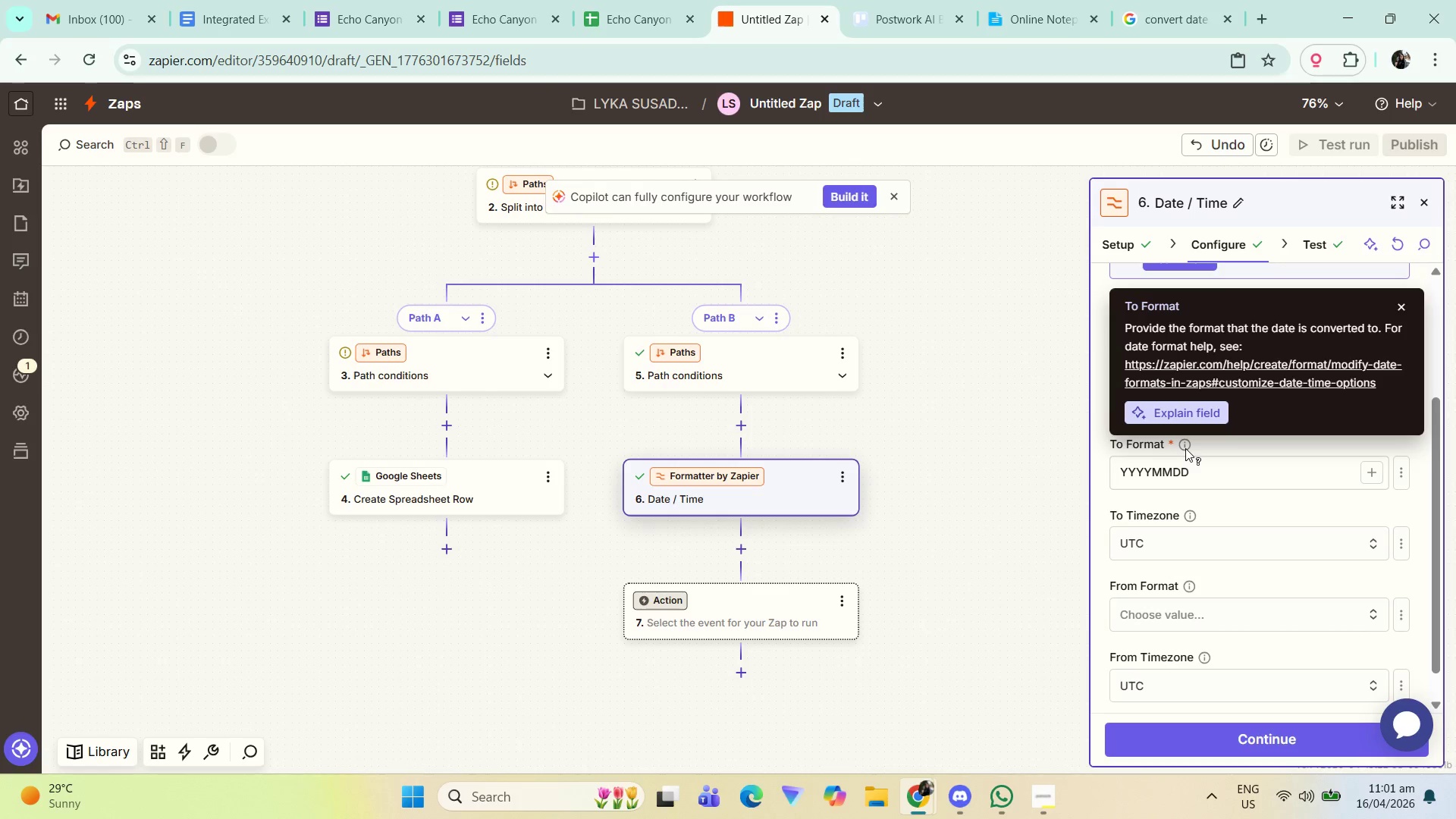 
left_click([1220, 485])
 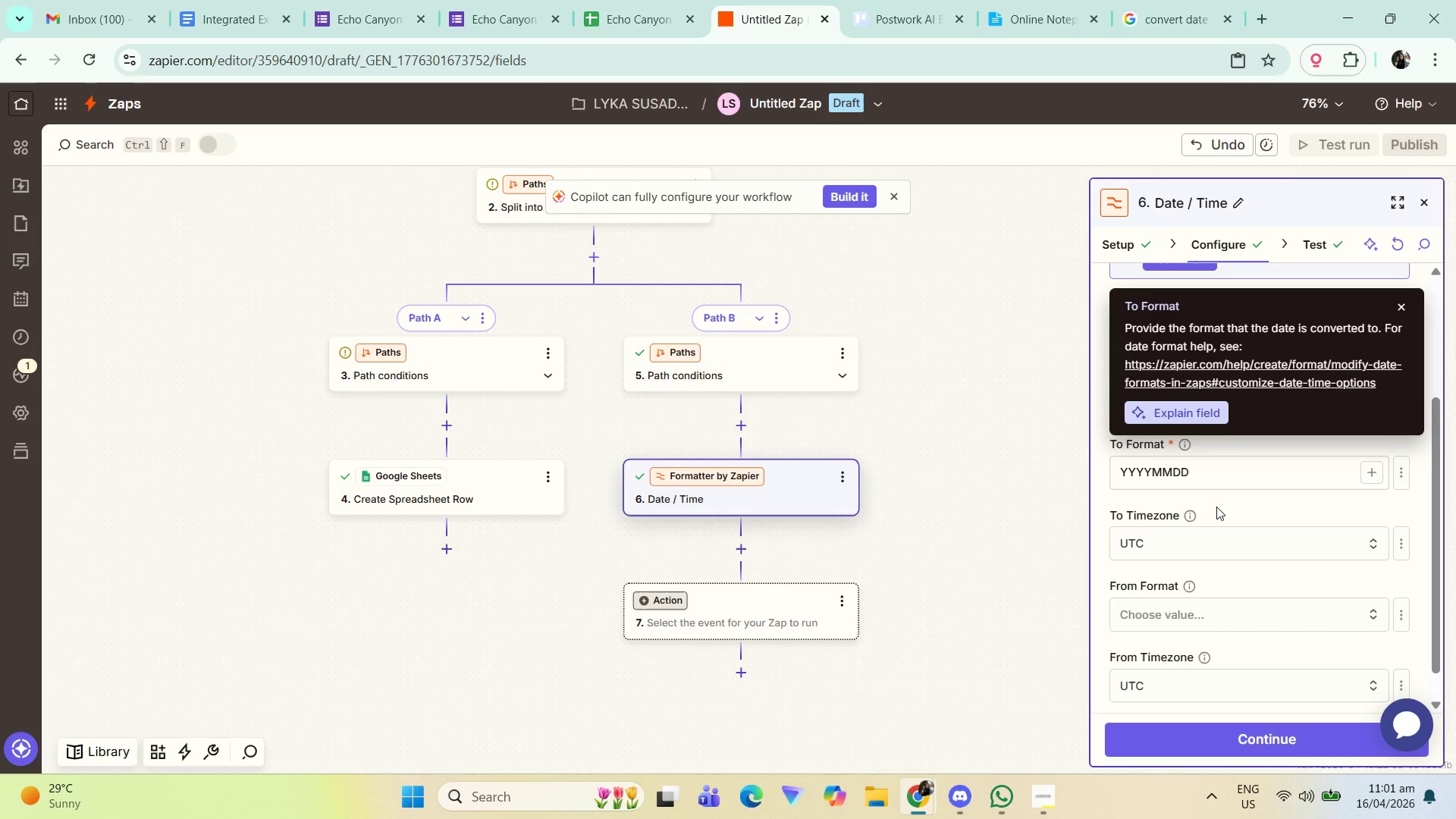 
left_click([1260, 509])
 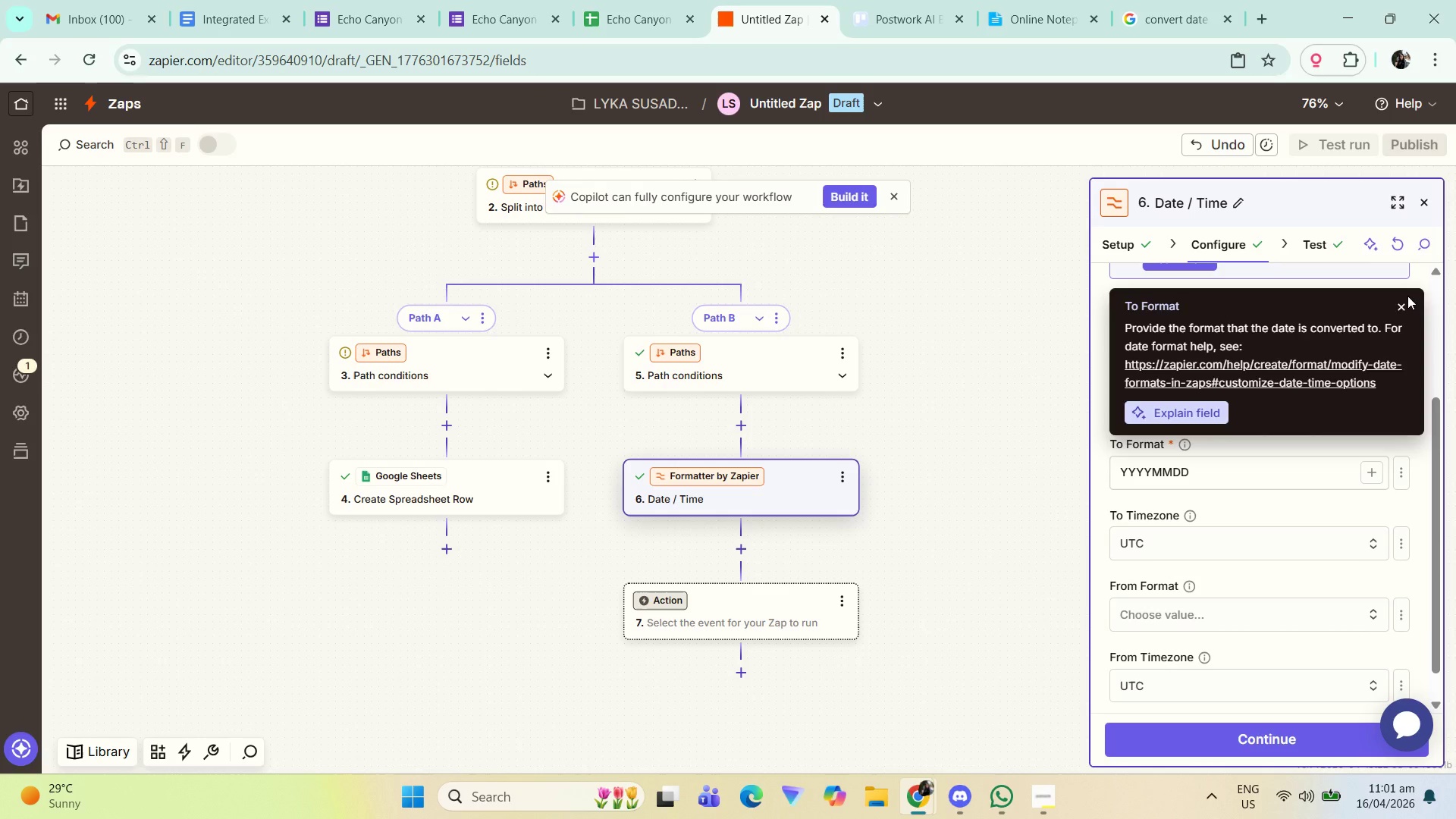 
left_click([1404, 307])
 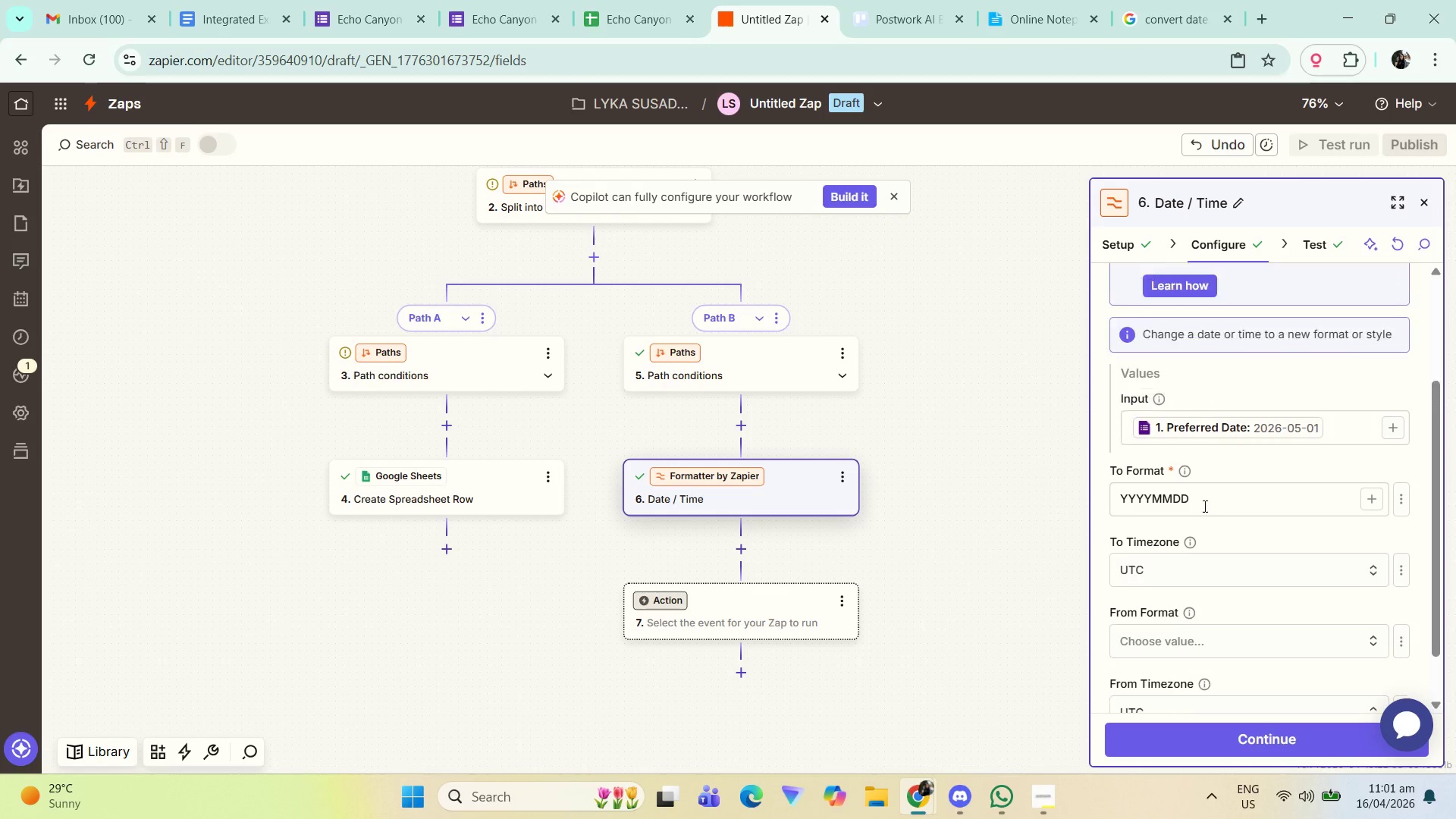 
scroll: coordinate [1205, 522], scroll_direction: down, amount: 2.0
 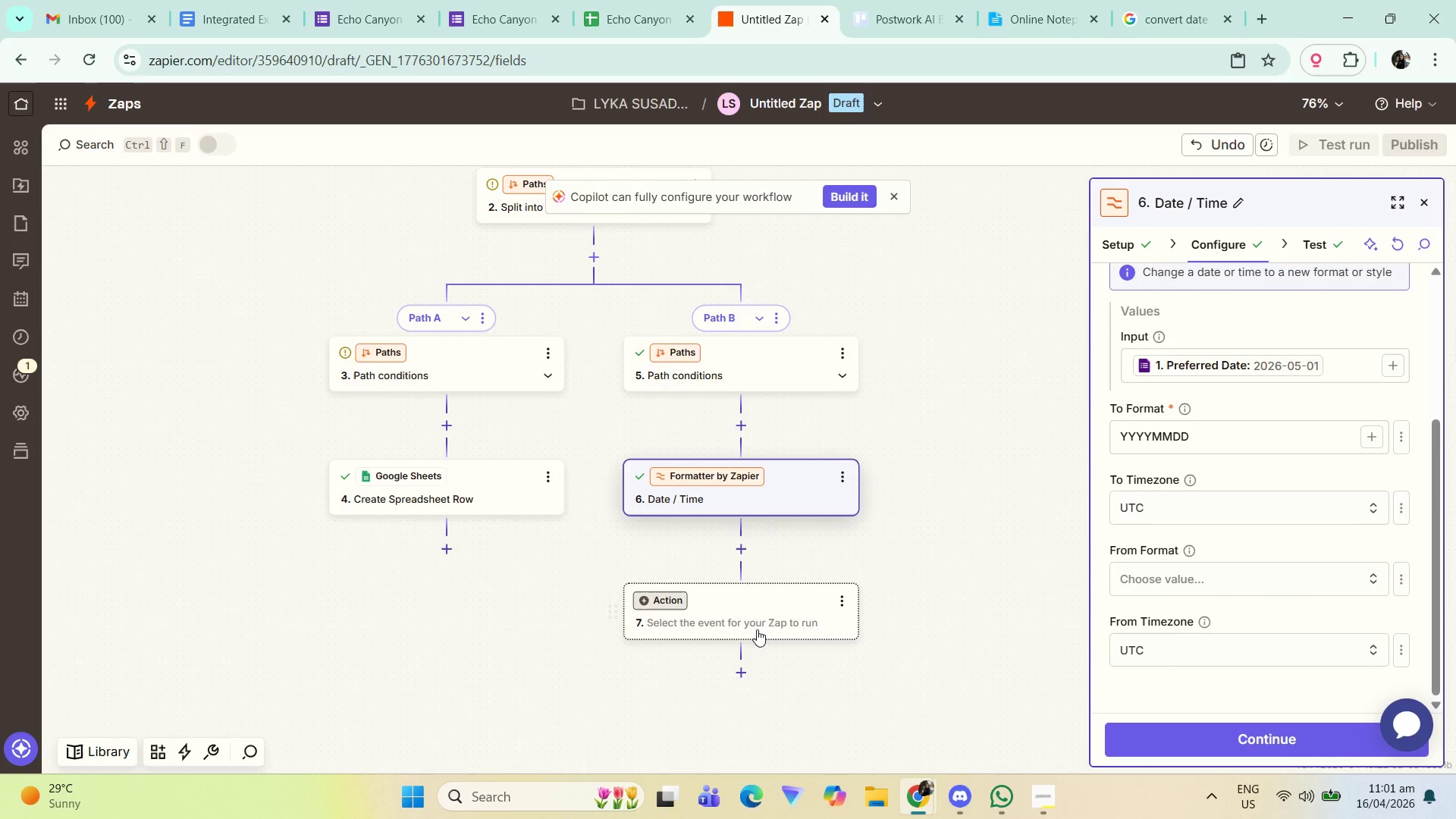 
scroll: coordinate [1242, 479], scroll_direction: up, amount: 3.0
 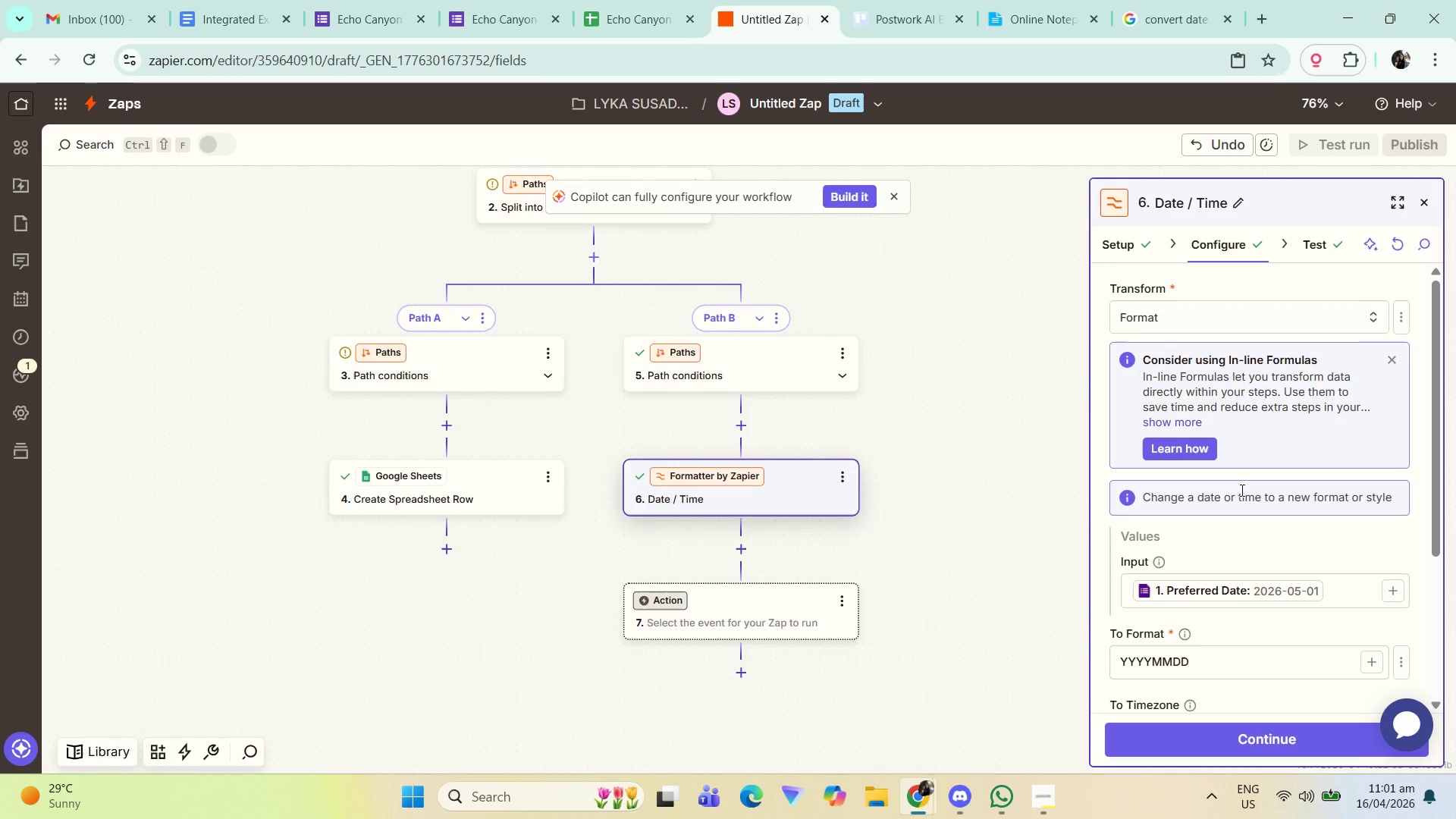 
scroll: coordinate [1239, 482], scroll_direction: none, amount: 0.0
 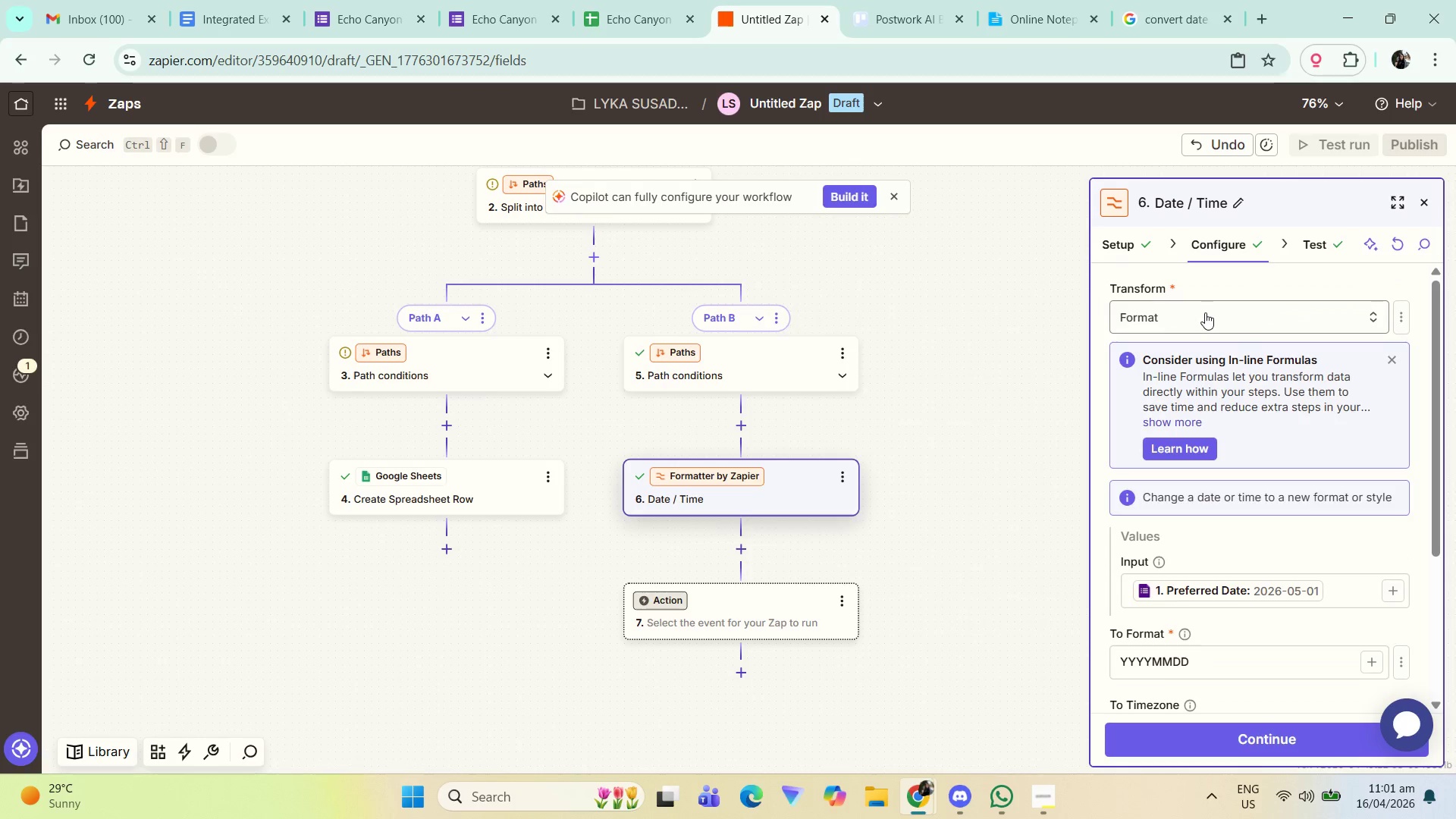 
left_click([1205, 312])
 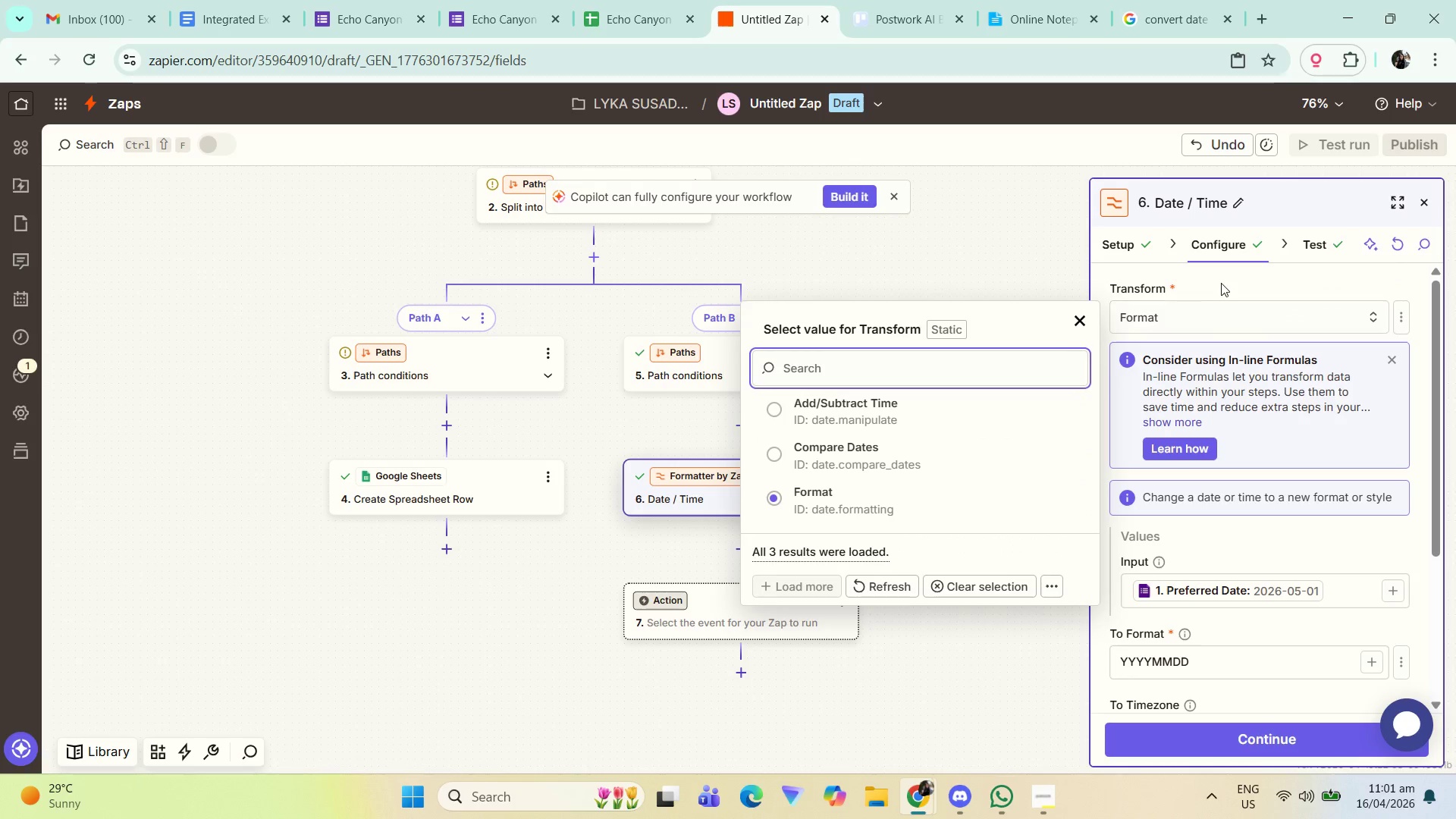 
left_click([1221, 283])
 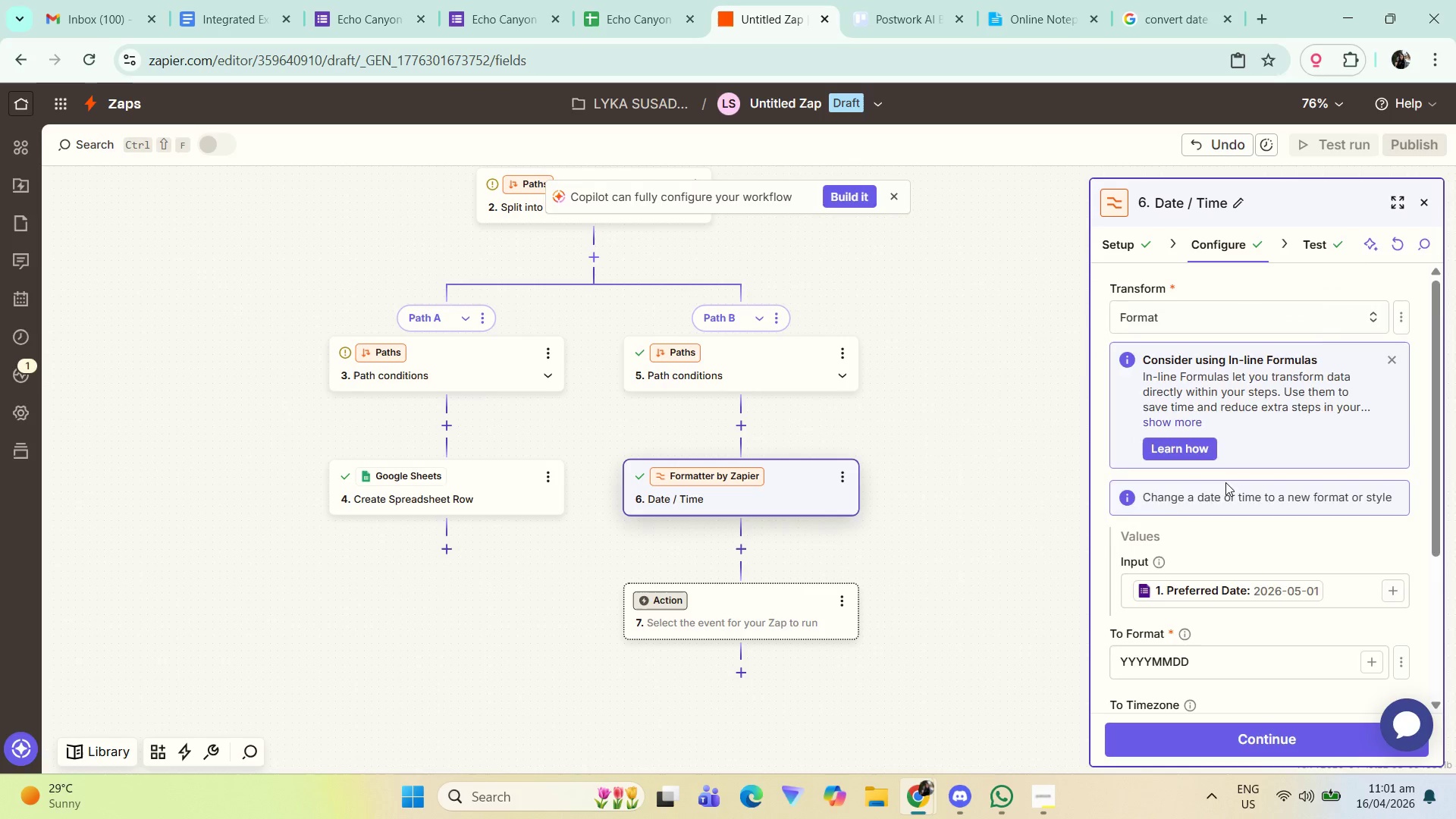 
scroll: coordinate [1224, 483], scroll_direction: down, amount: 1.0
 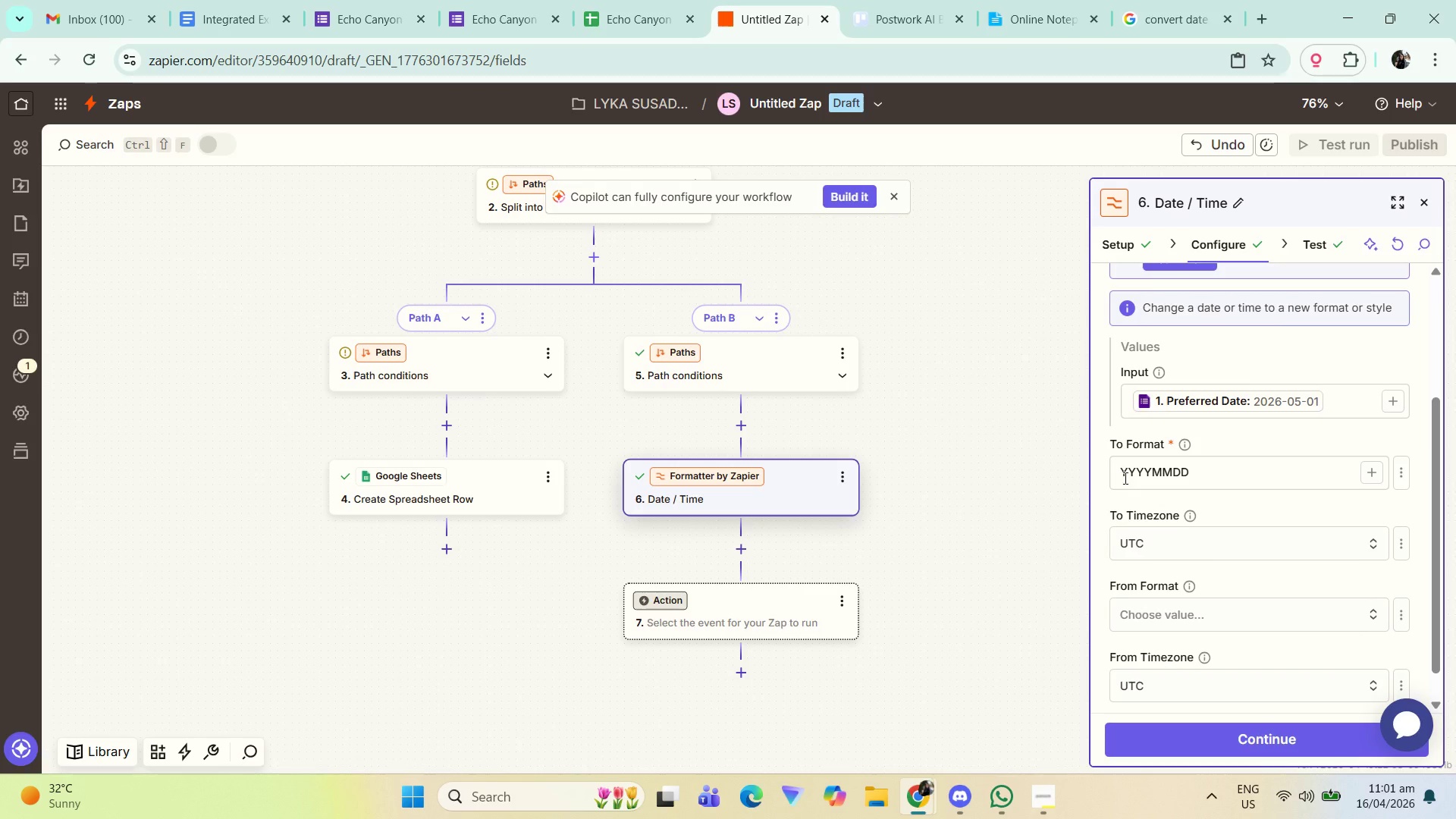 
type(ECA-[End]-)
 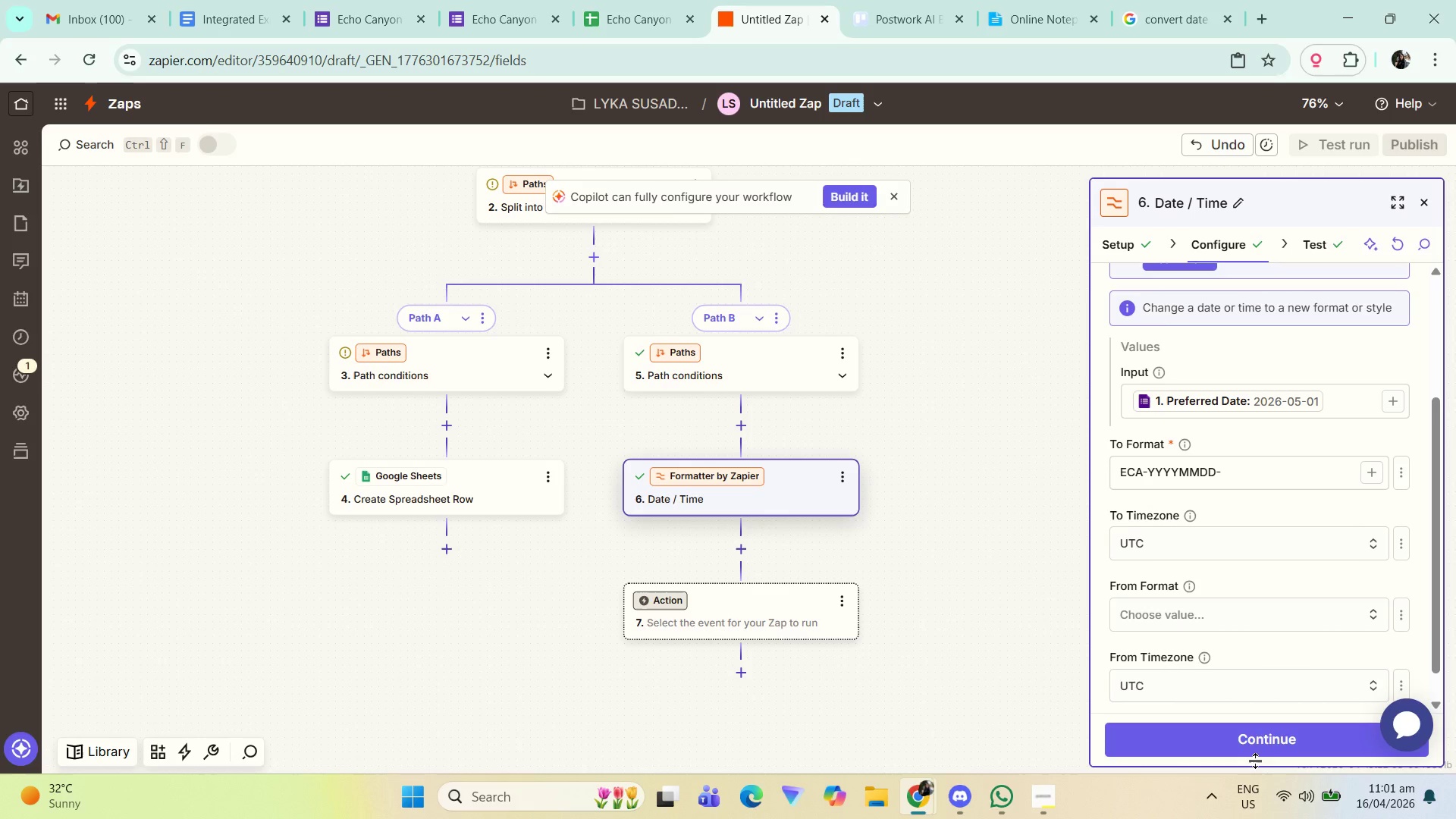 
double_click([1241, 745])
 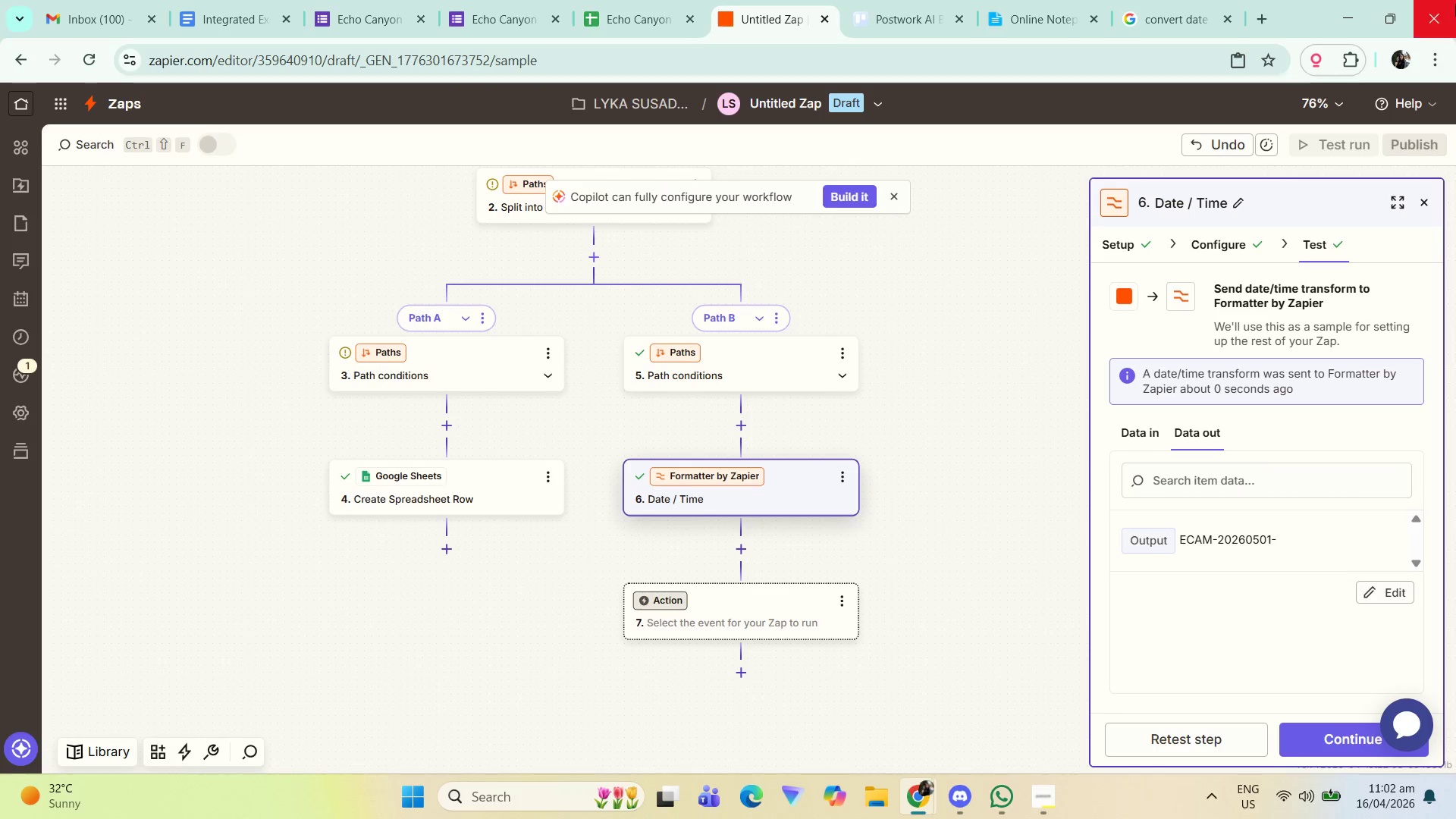 
wait(12.92)
 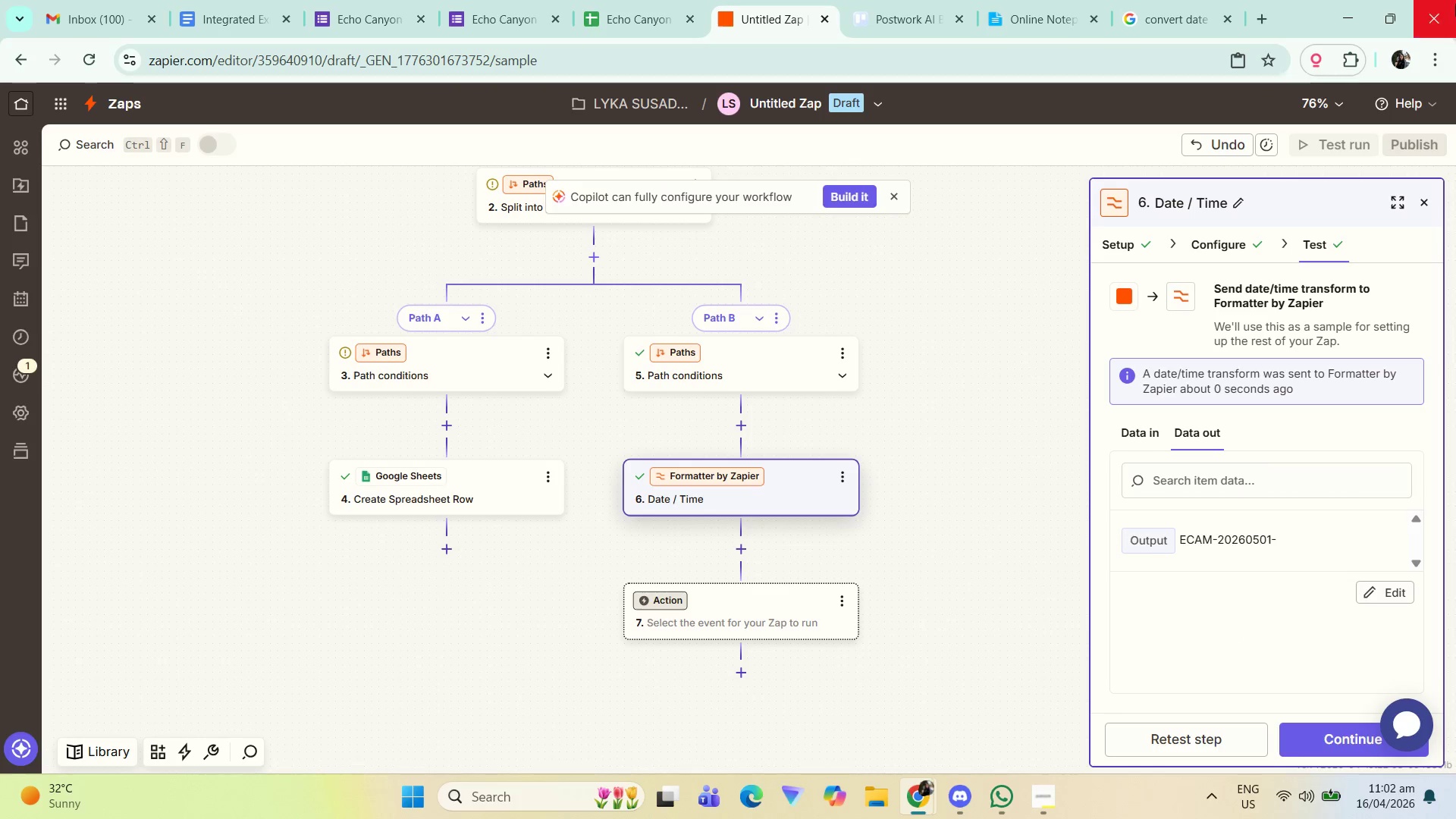 
left_click_drag(start_coordinate=[1146, 664], to_coordinate=[1044, 649])
 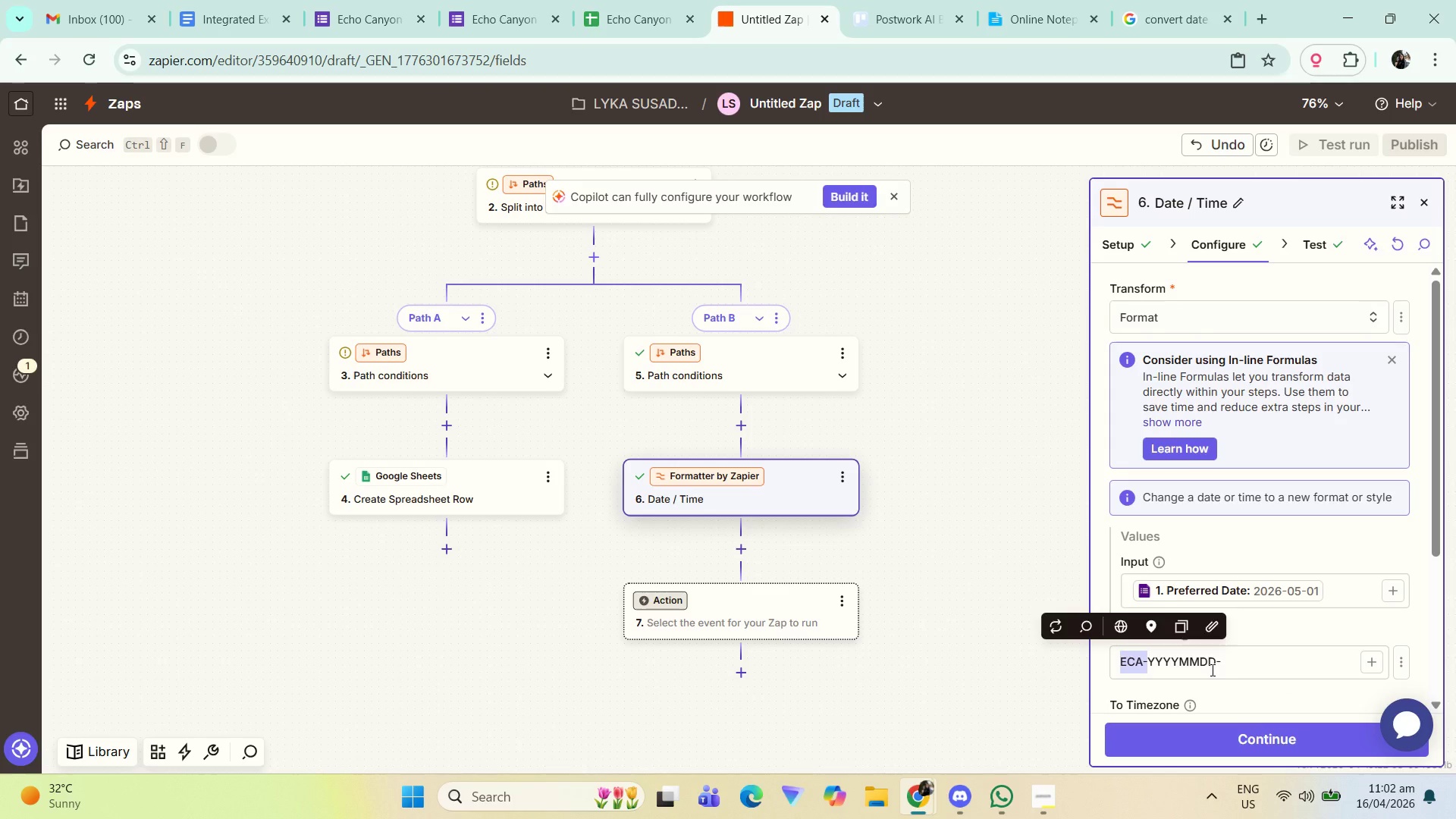 
key(Backspace)
 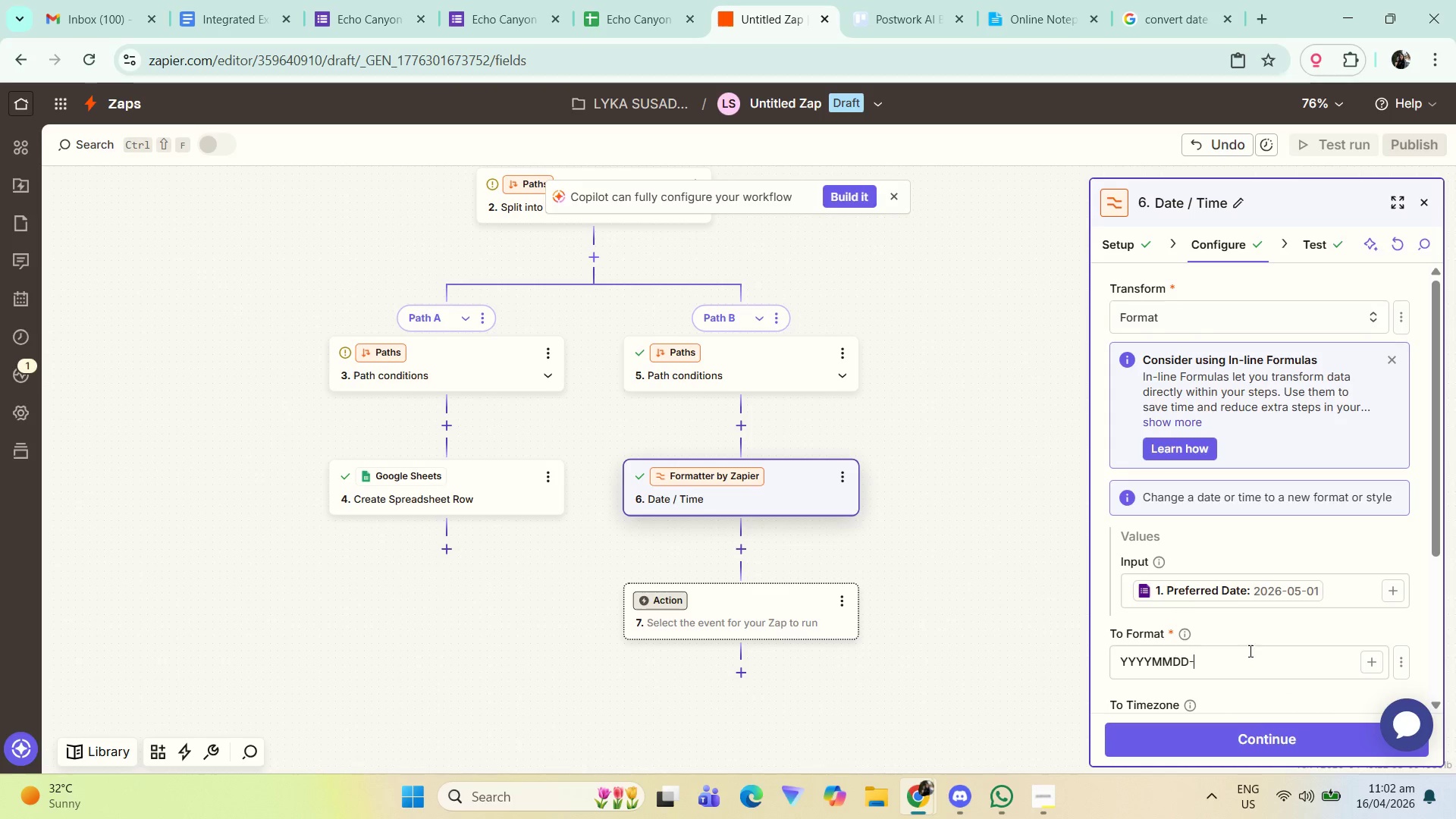 
left_click([1249, 651])
 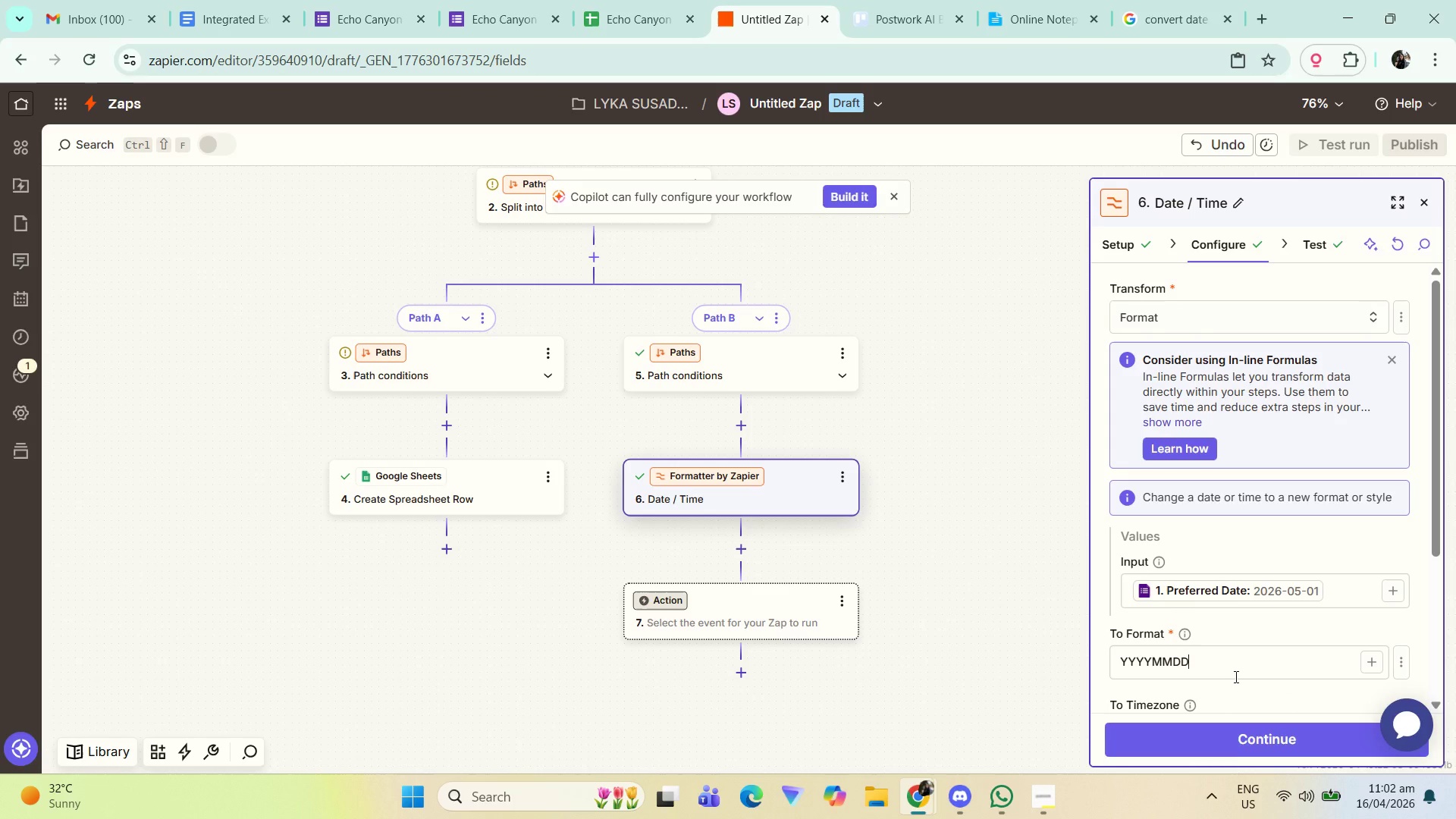 
key(Backspace)
 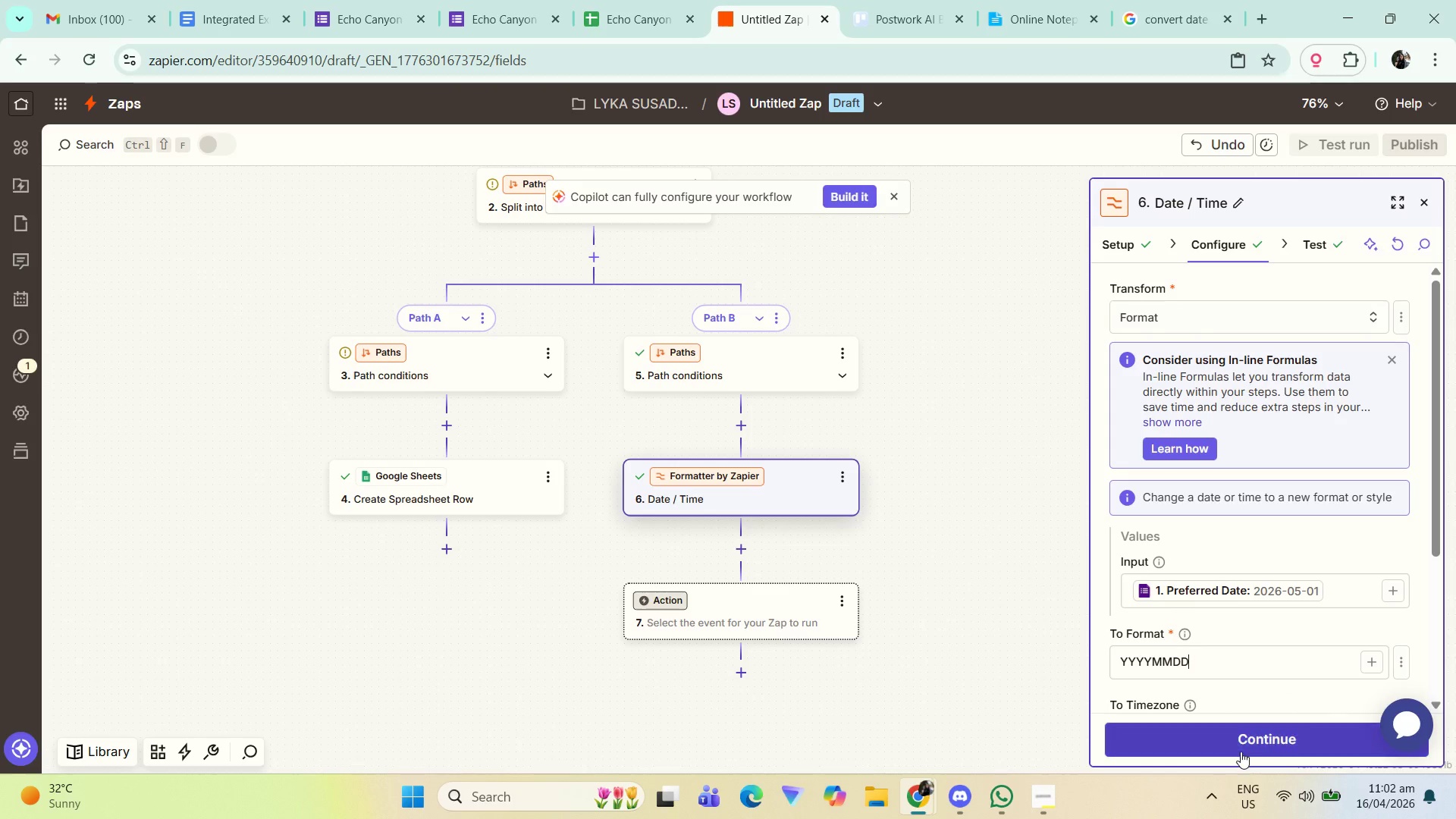 
left_click([1241, 748])
 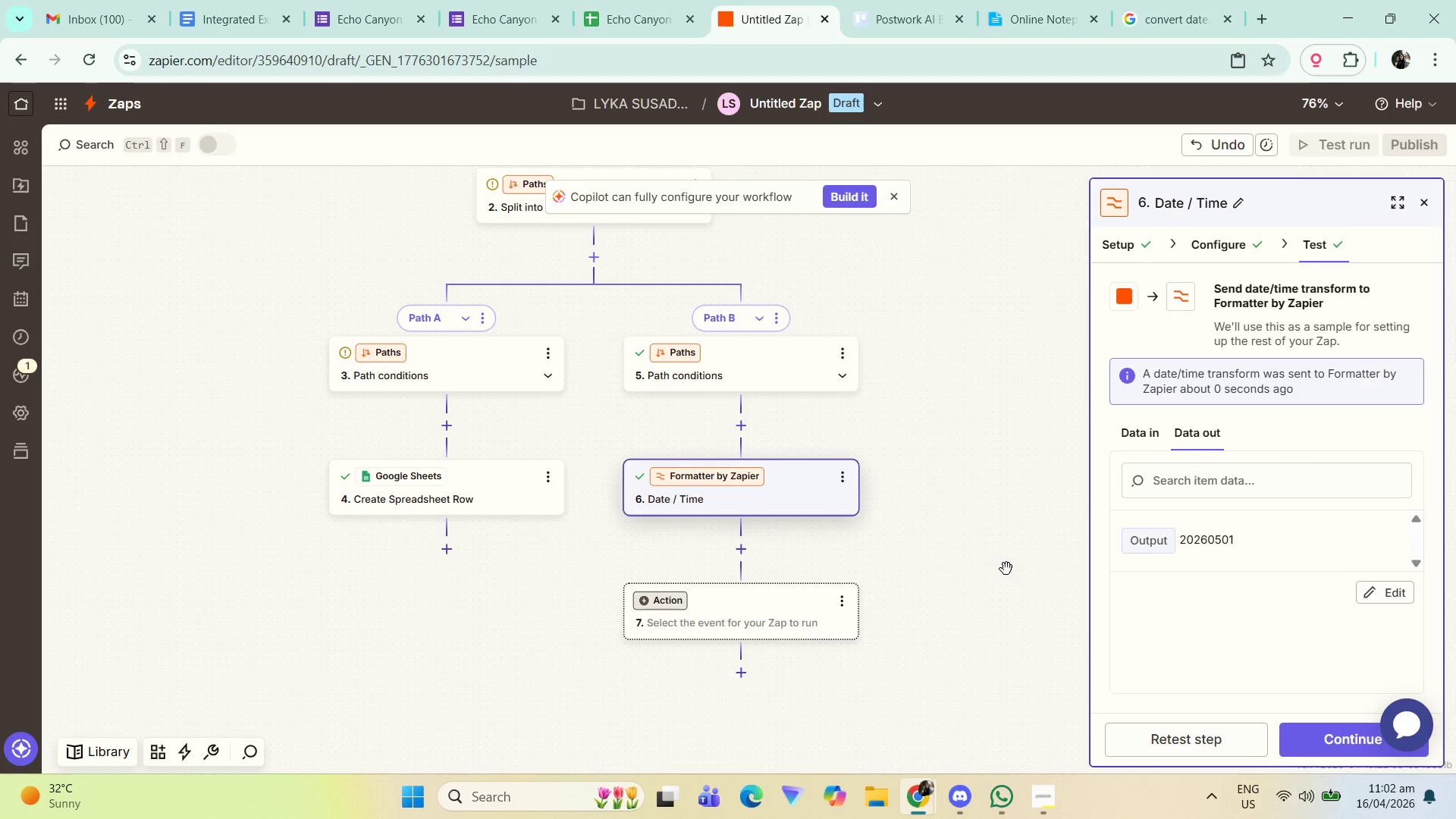 
wait(5.3)
 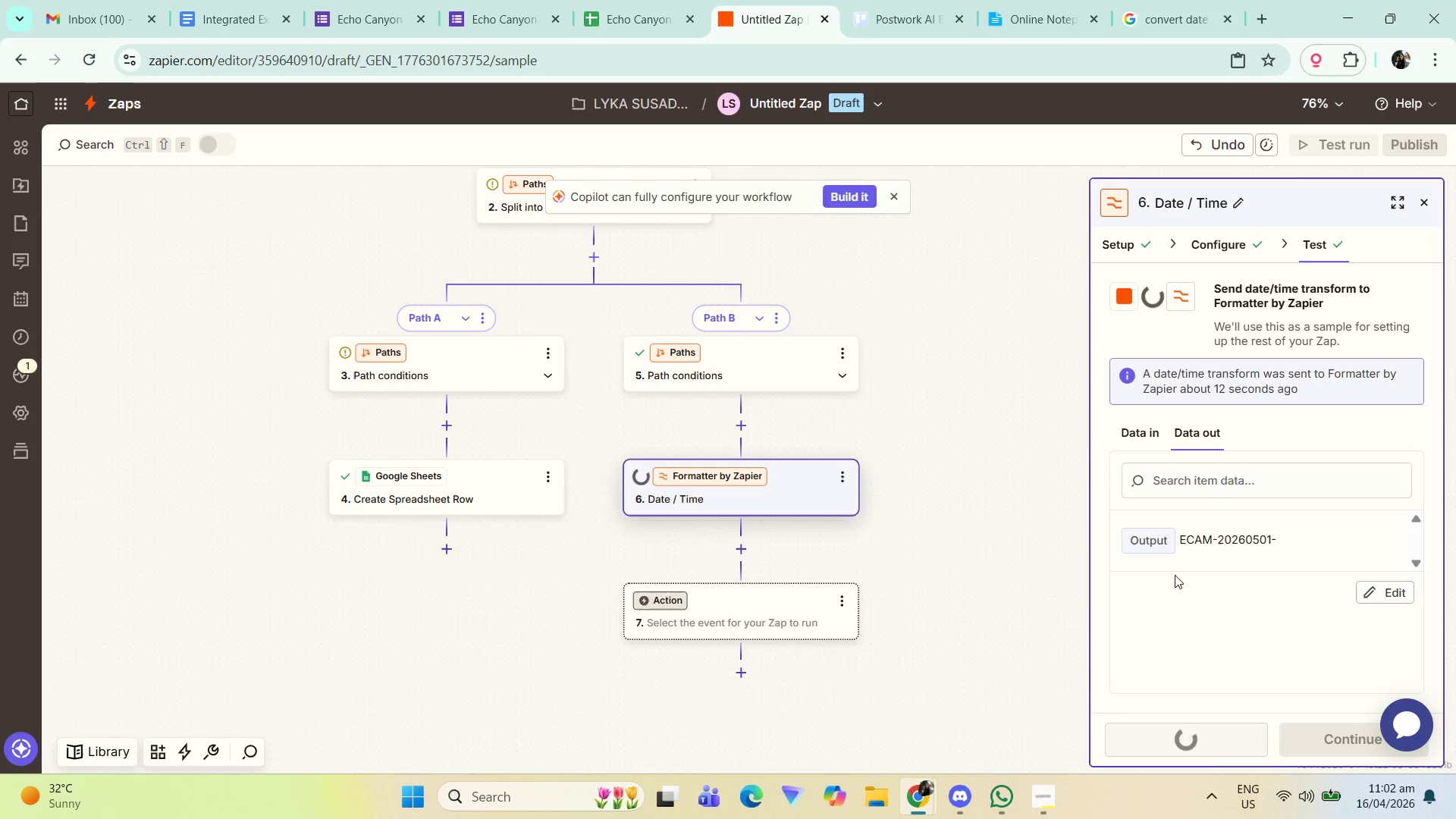 
left_click([720, 613])
 